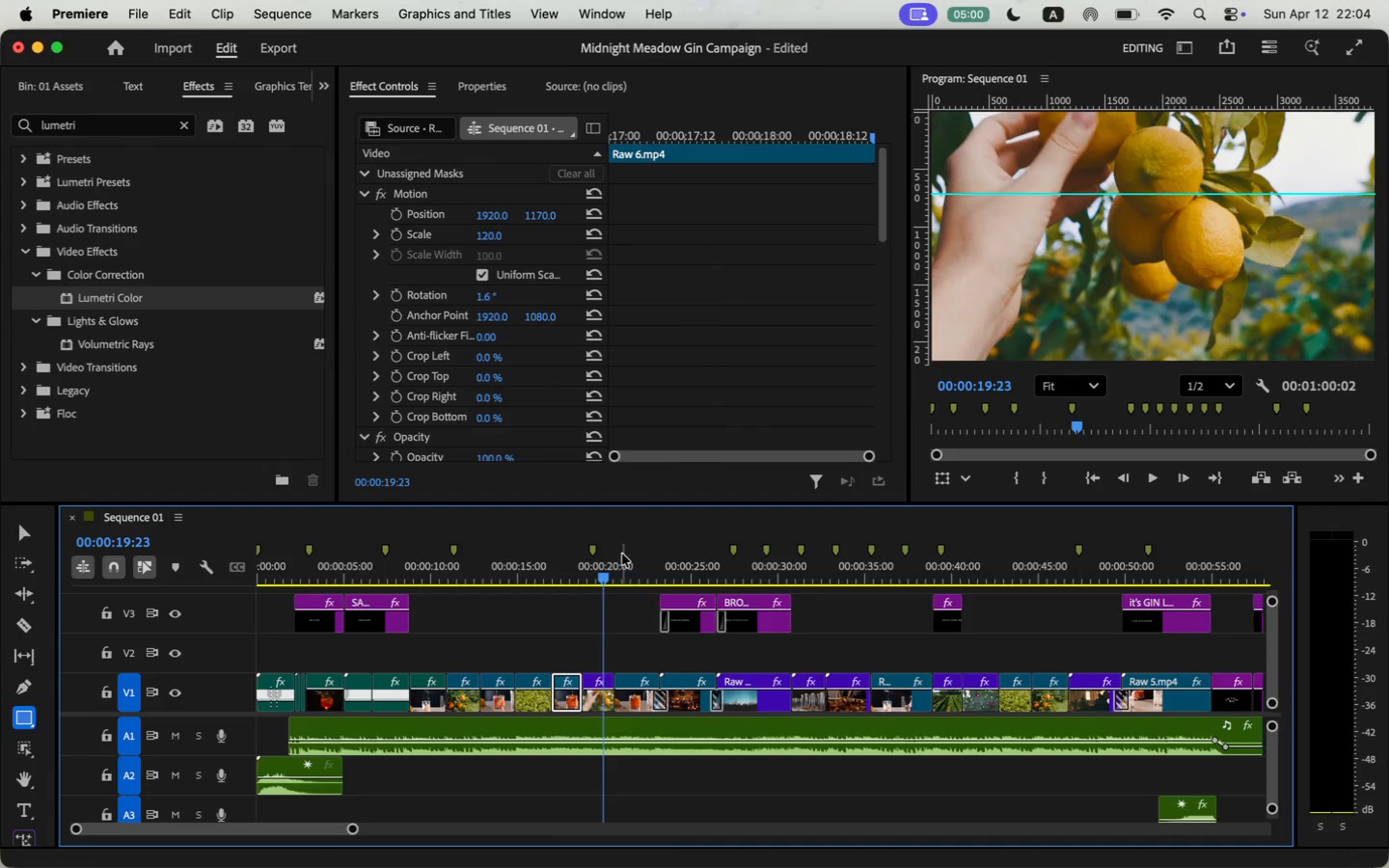 
left_click([606, 701])
 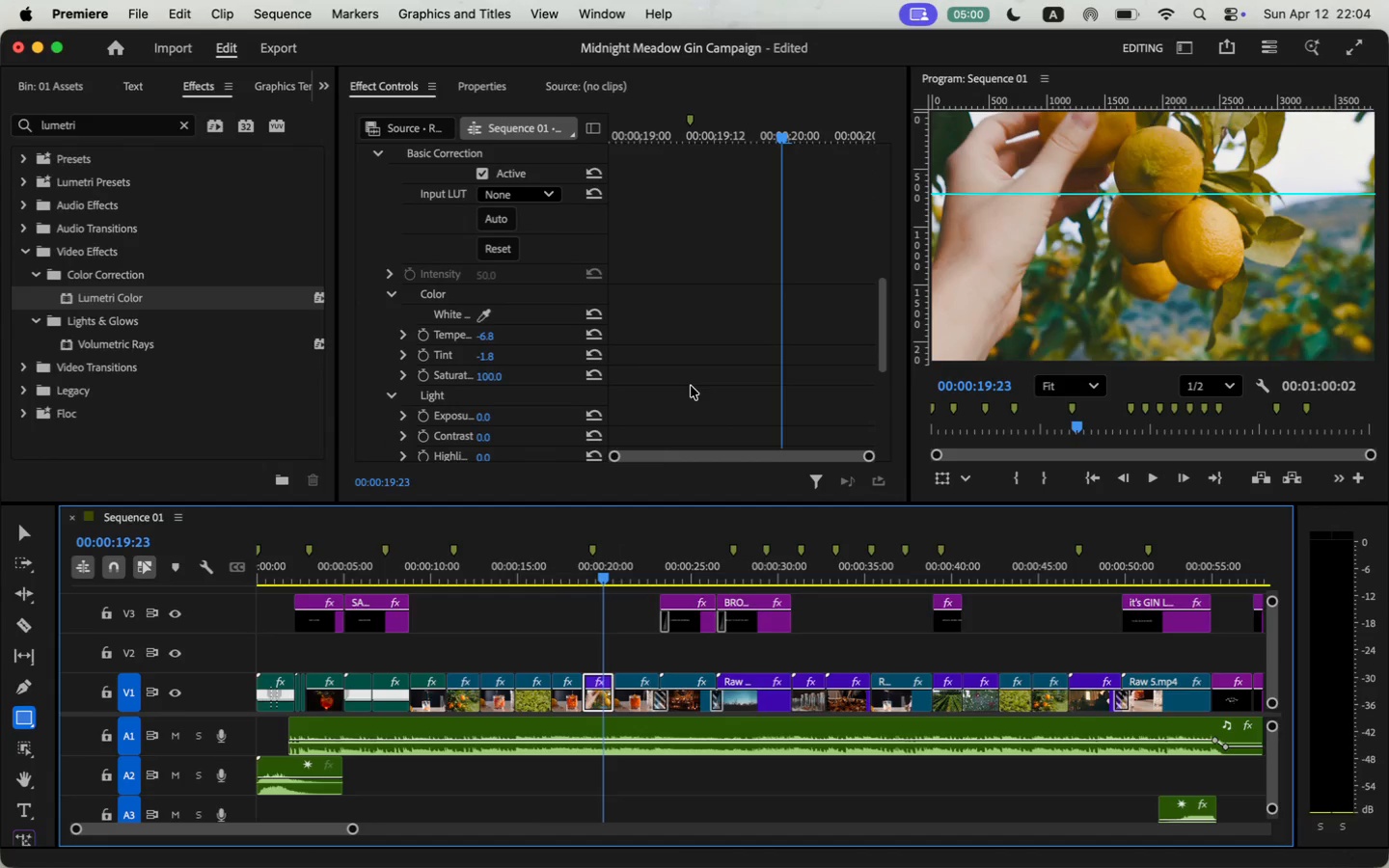 
scroll: coordinate [692, 385], scroll_direction: down, amount: 21.0
 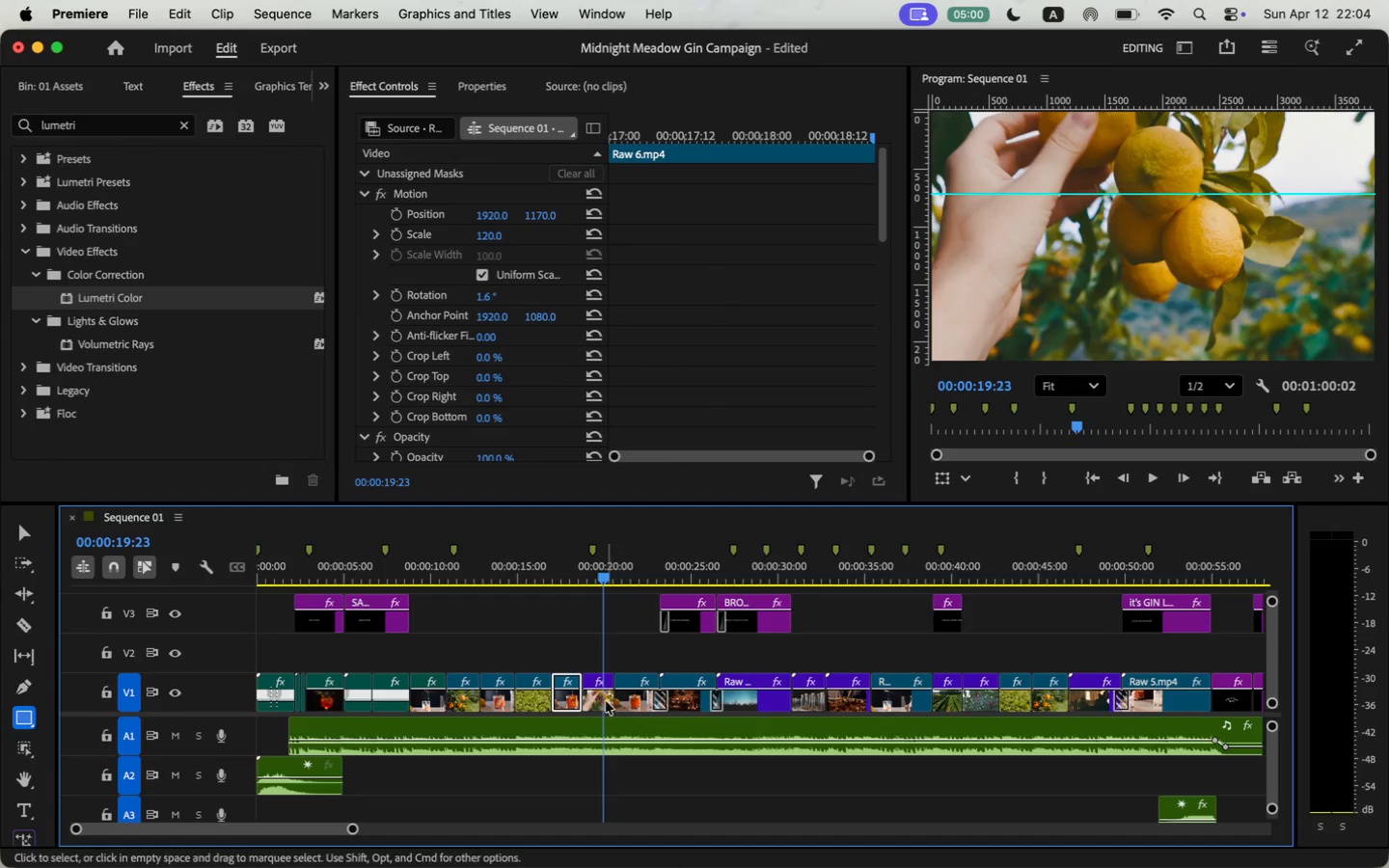 
left_click([500, 337])
 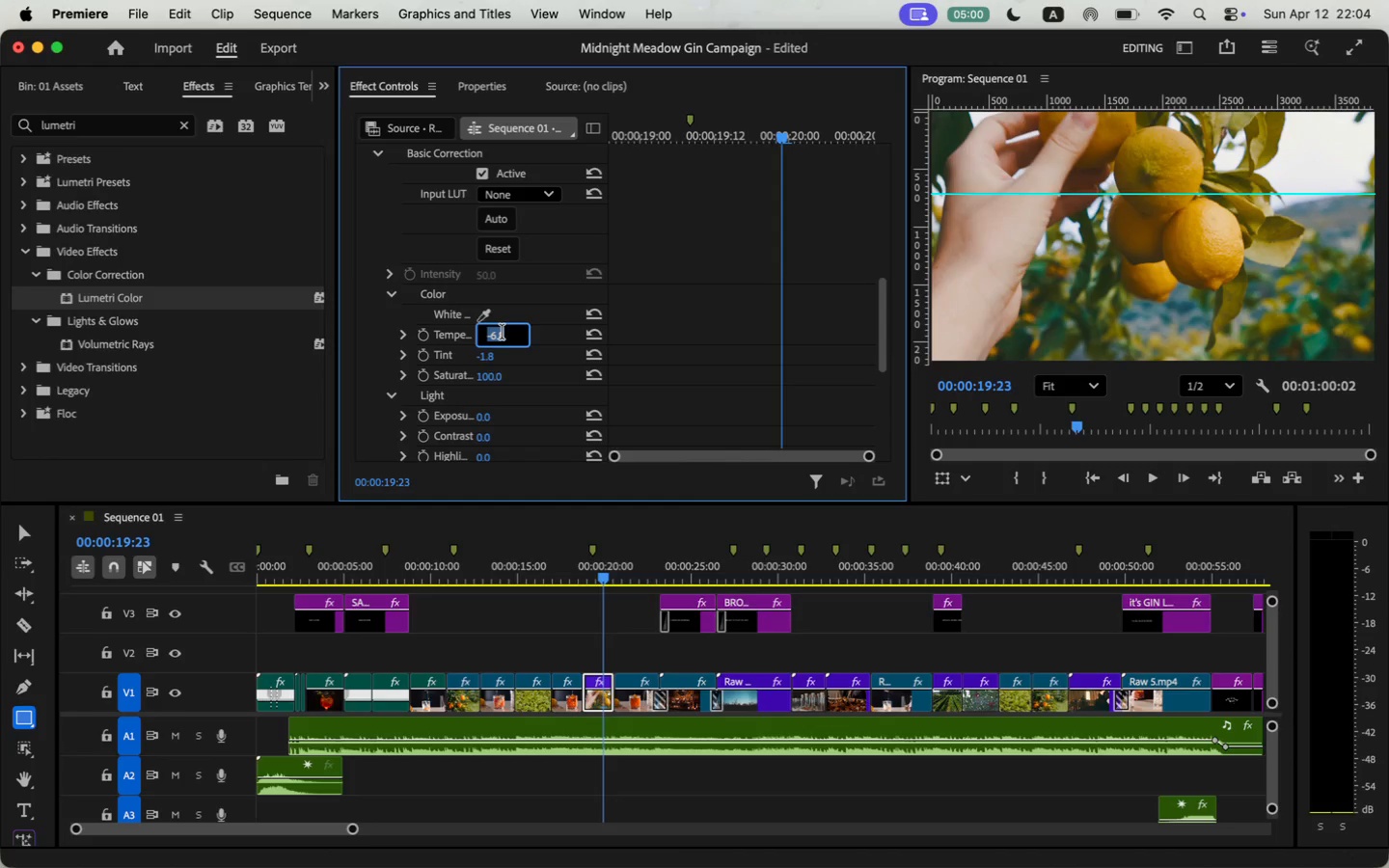 
wait(6.43)
 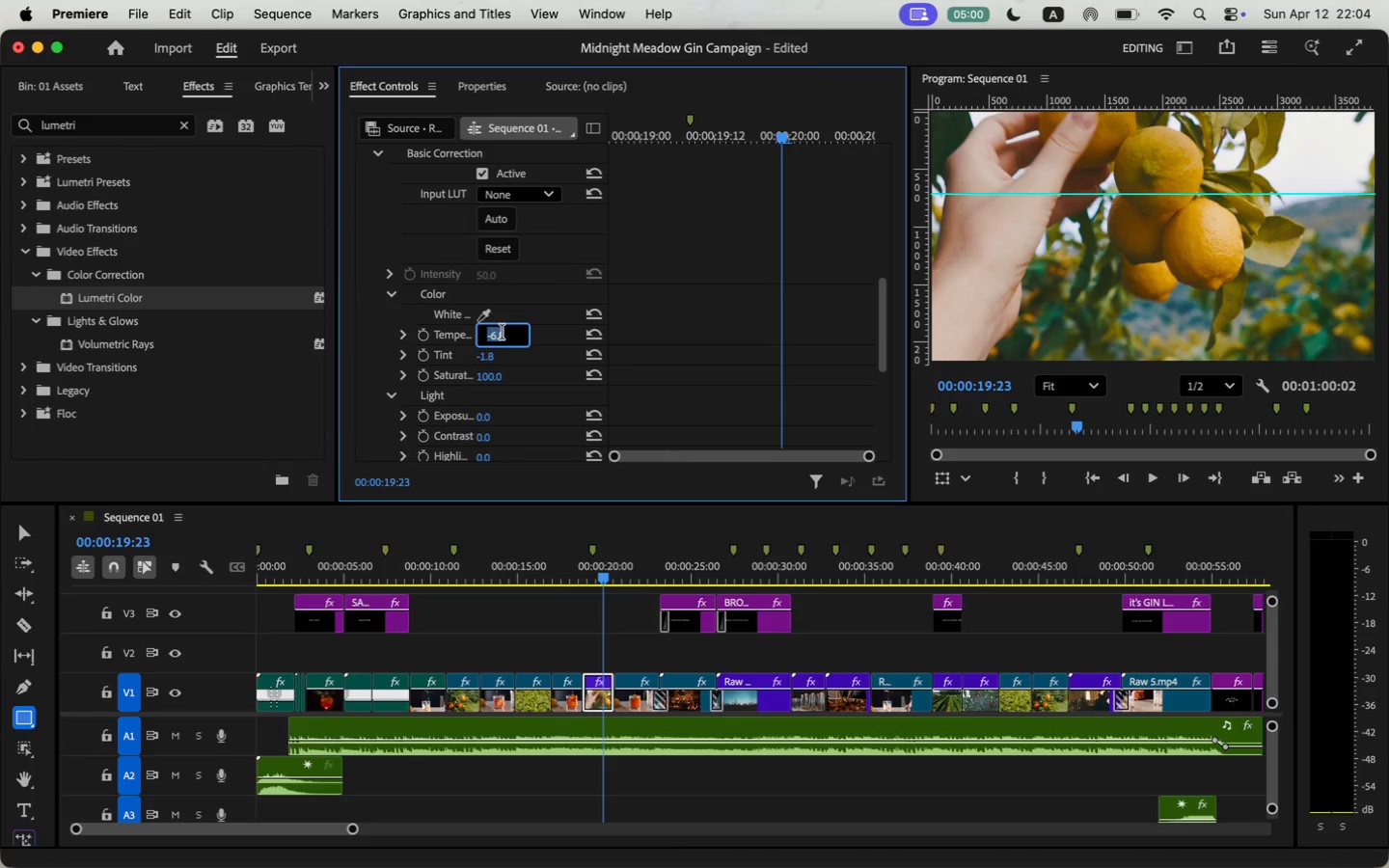 
key(6)
 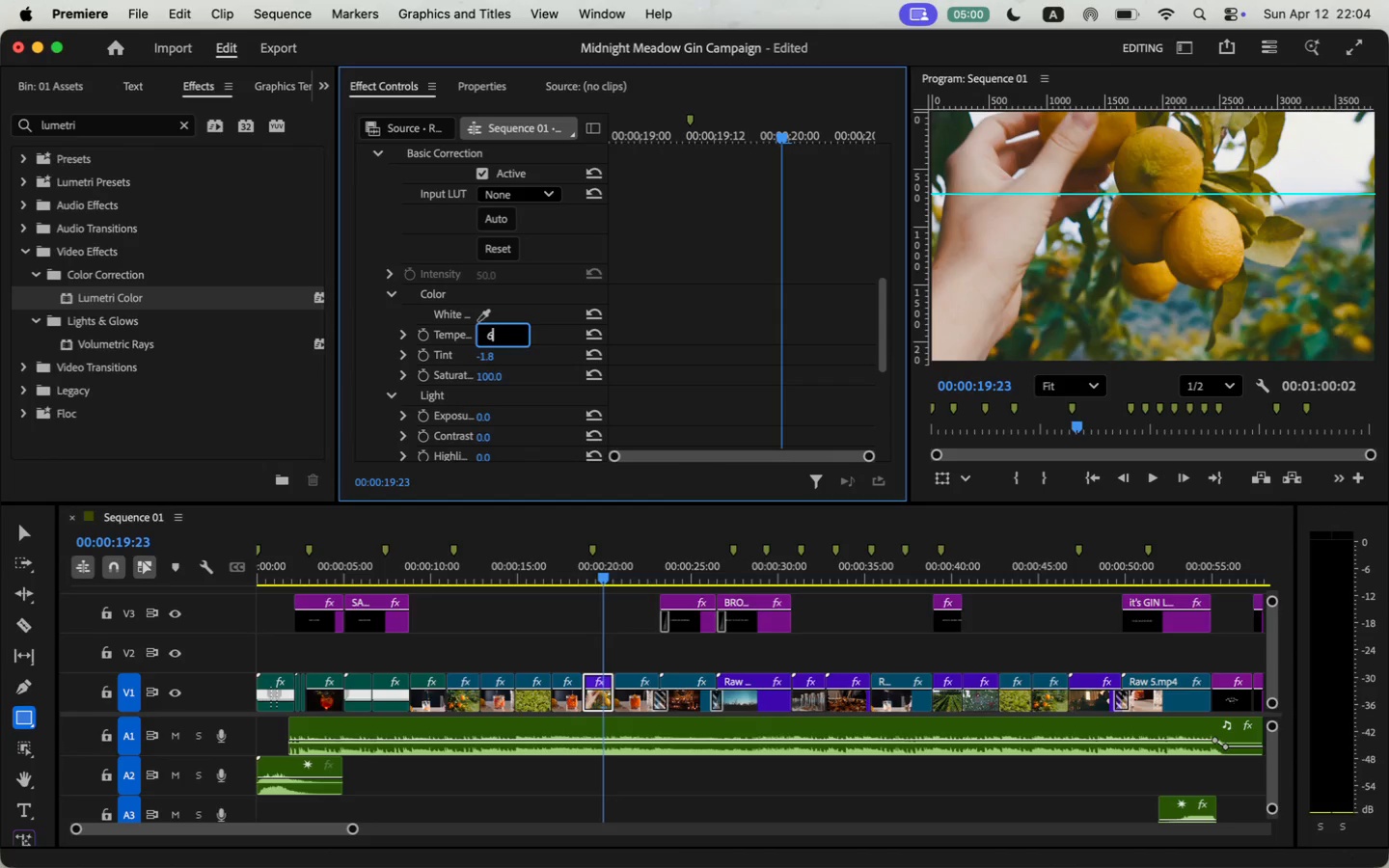 
key(Enter)
 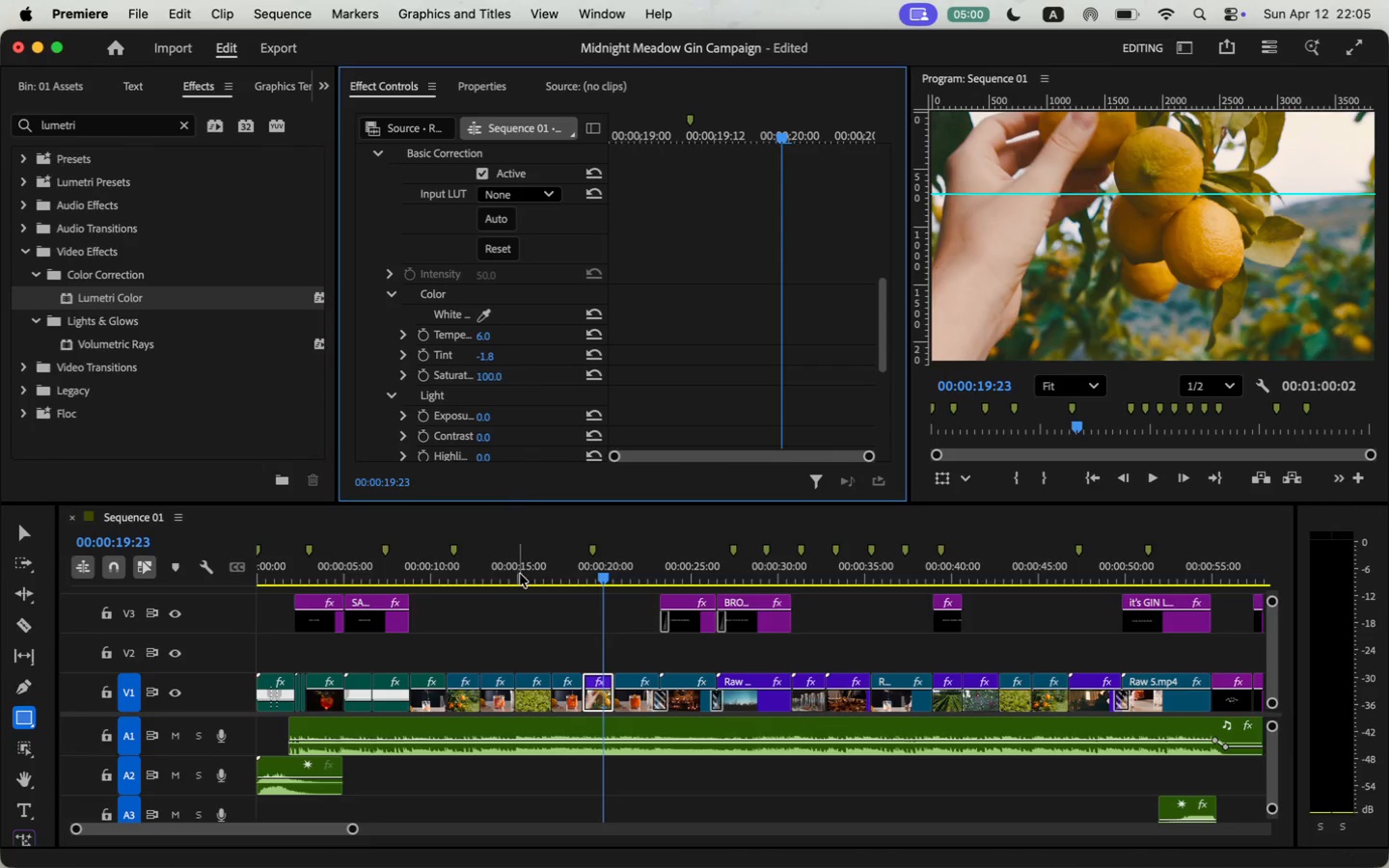 
left_click([634, 706])
 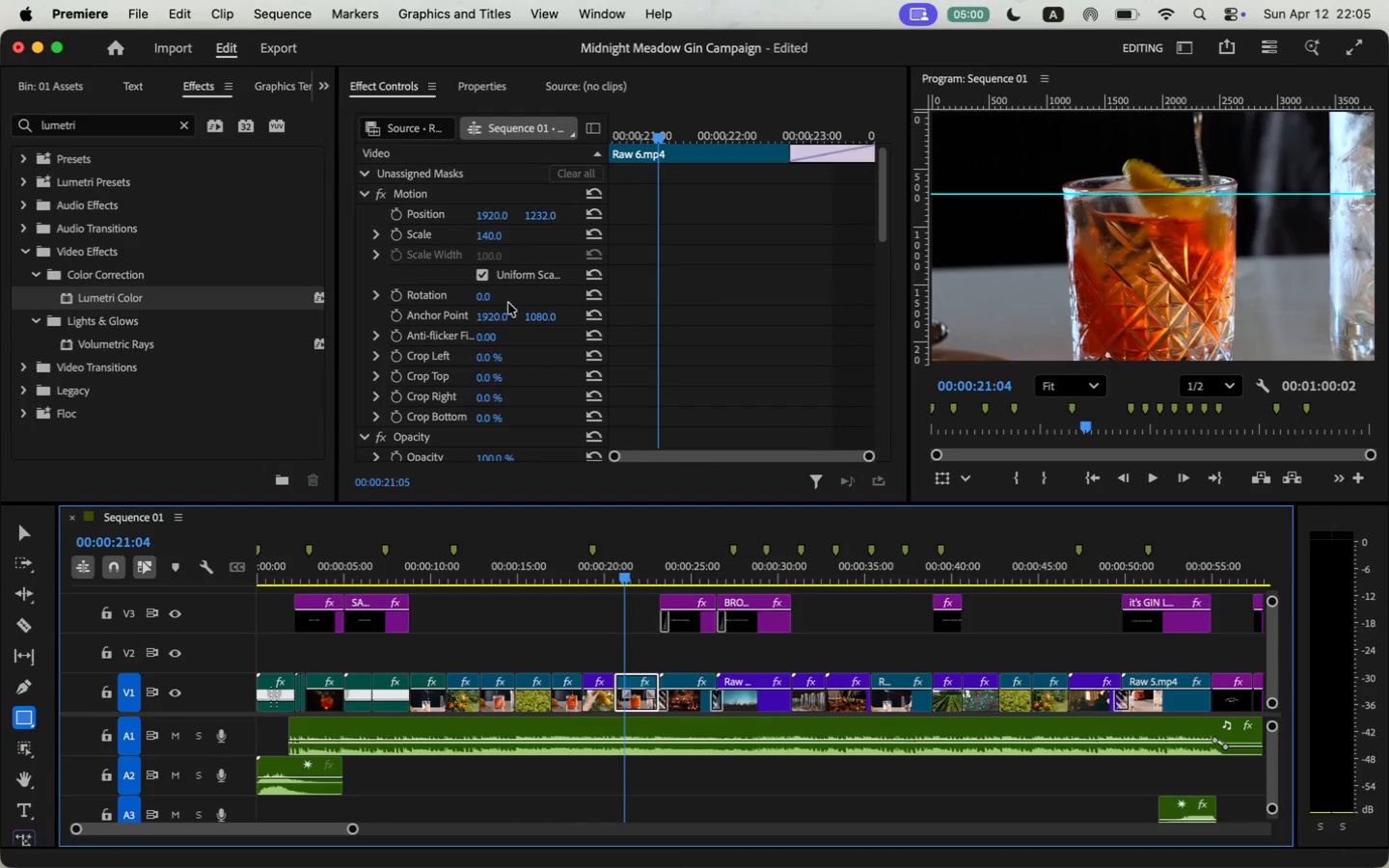 
scroll: coordinate [682, 277], scroll_direction: up, amount: 2.0
 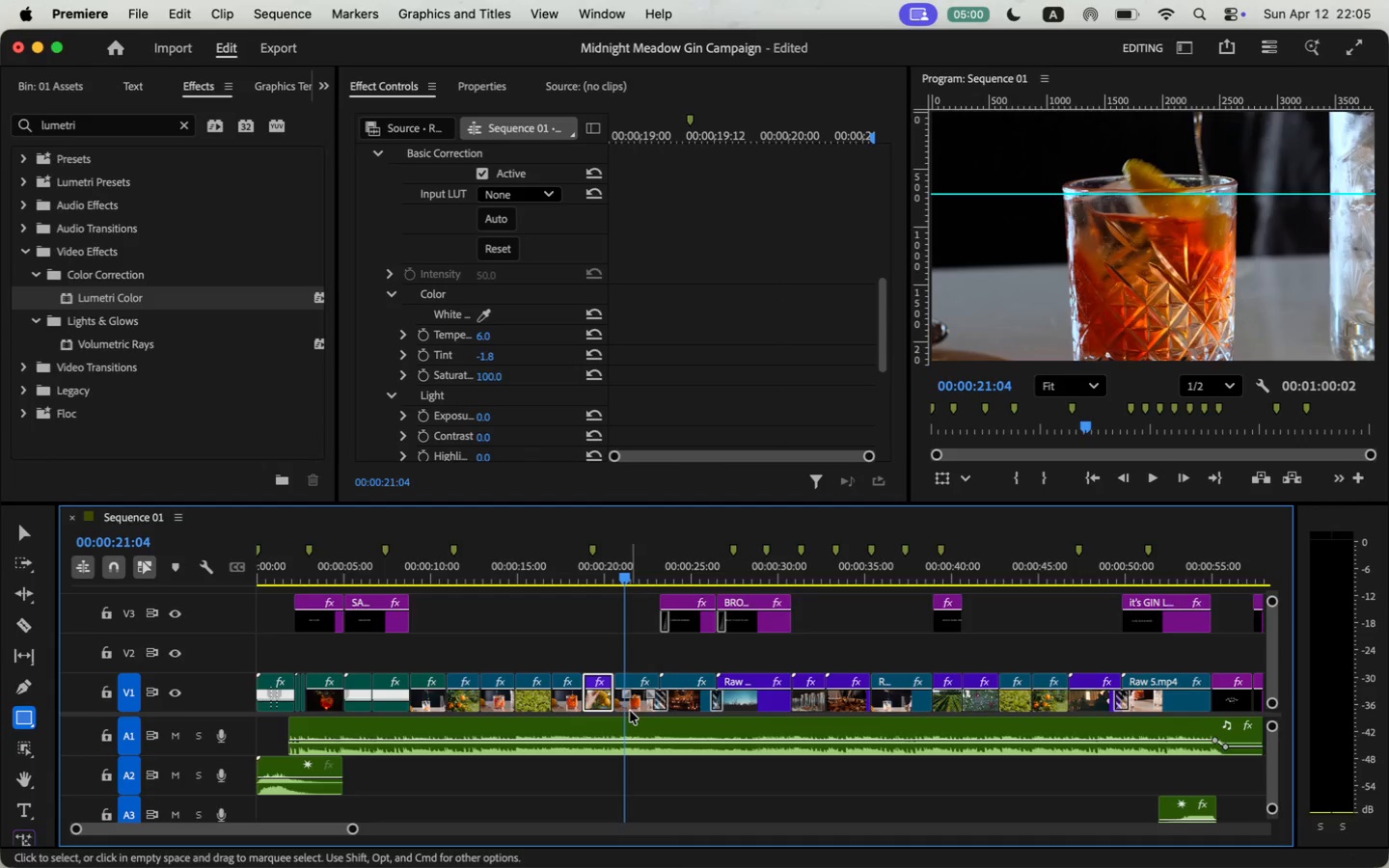 
left_click([490, 300])
 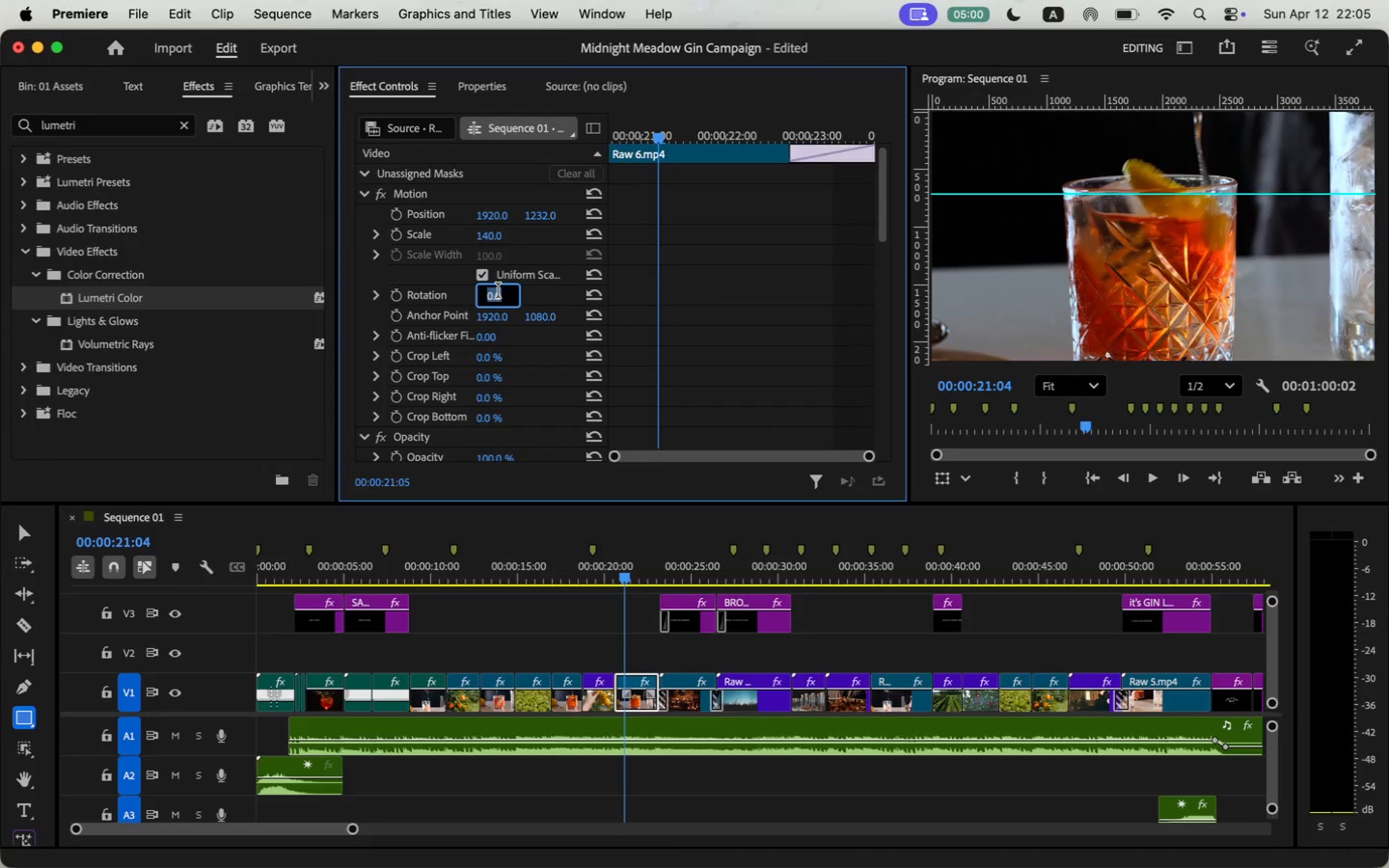 
key(1)
 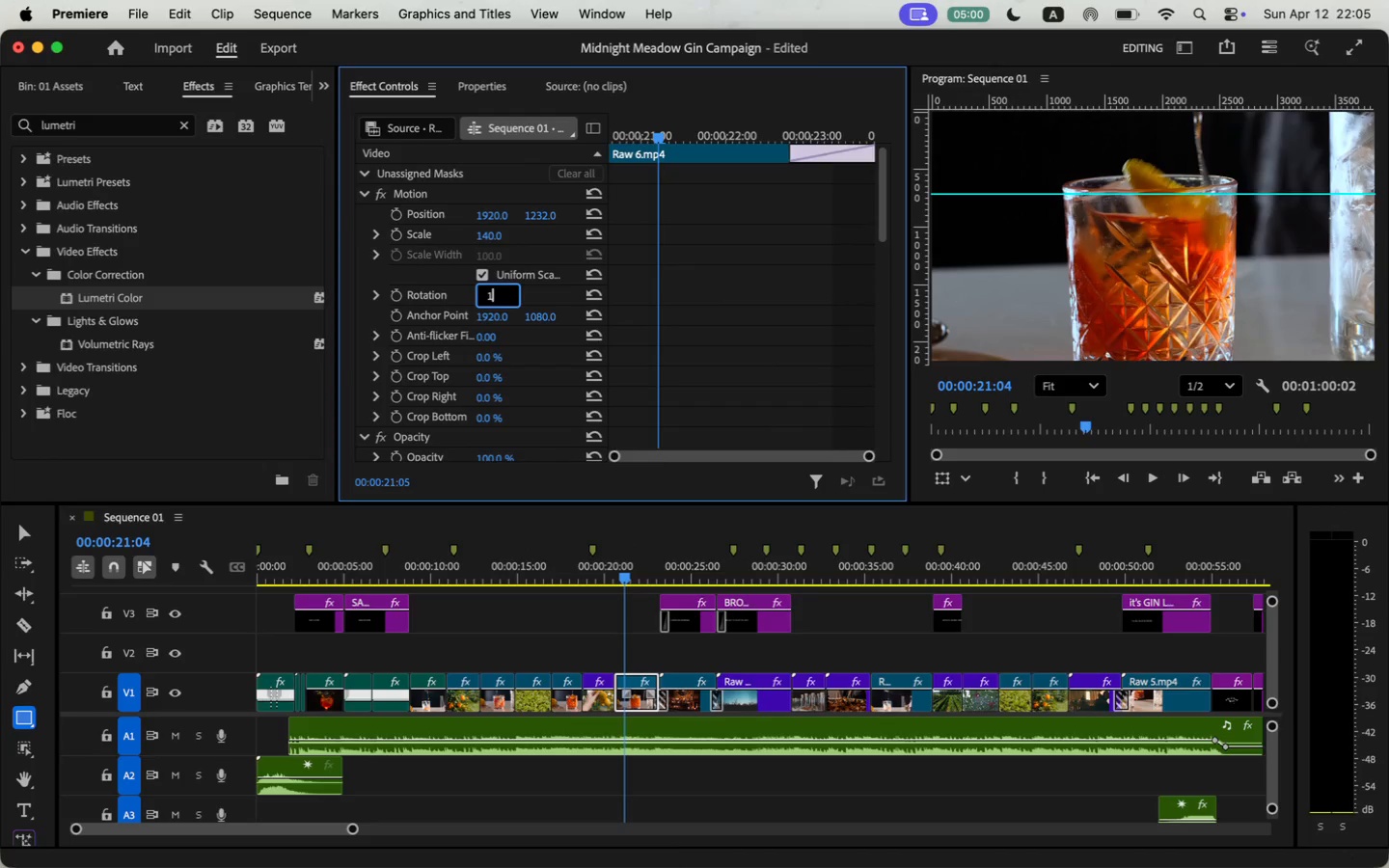 
key(Period)
 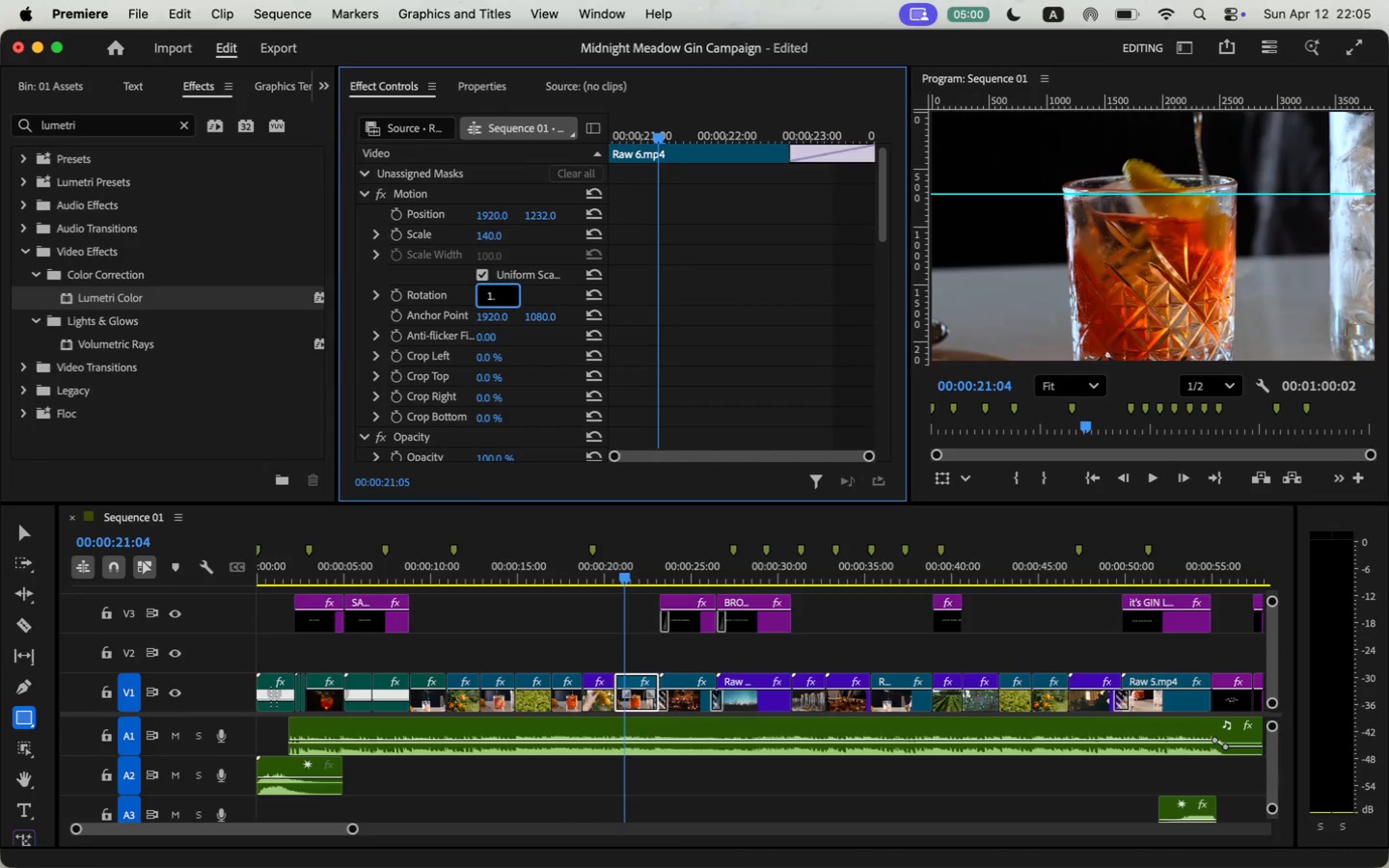 
key(3)
 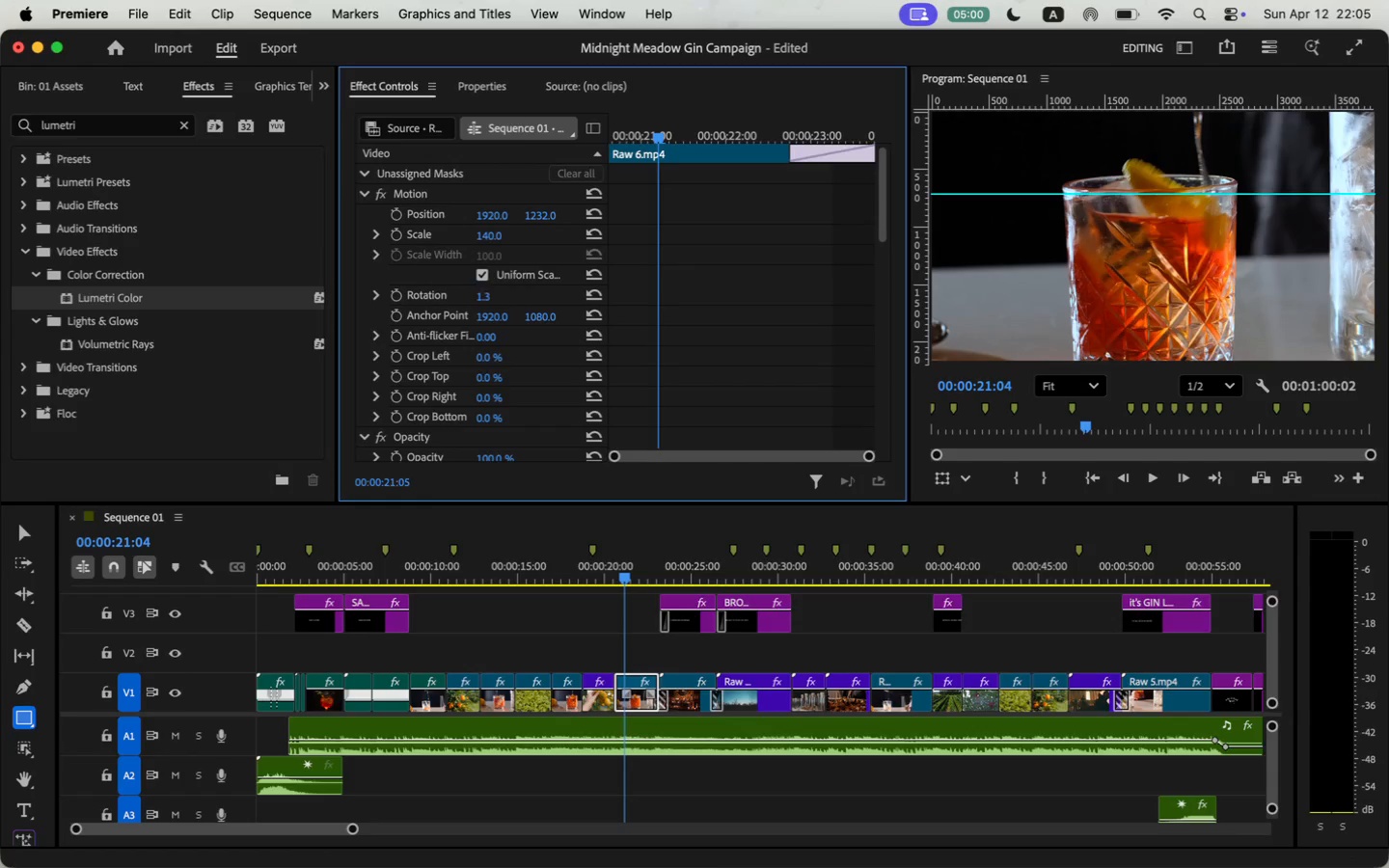 
key(Enter)
 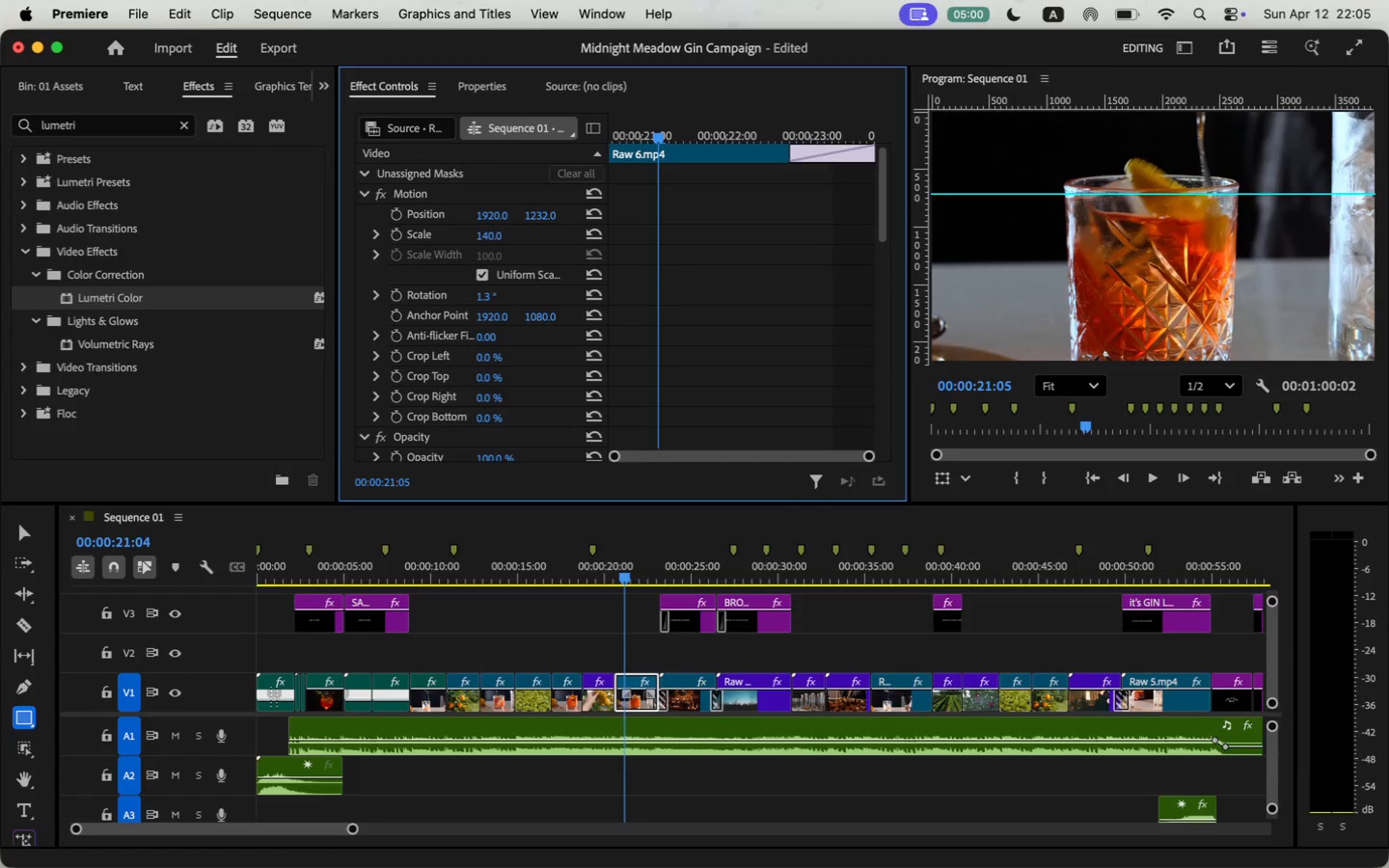 
scroll: coordinate [727, 328], scroll_direction: down, amount: 23.0
 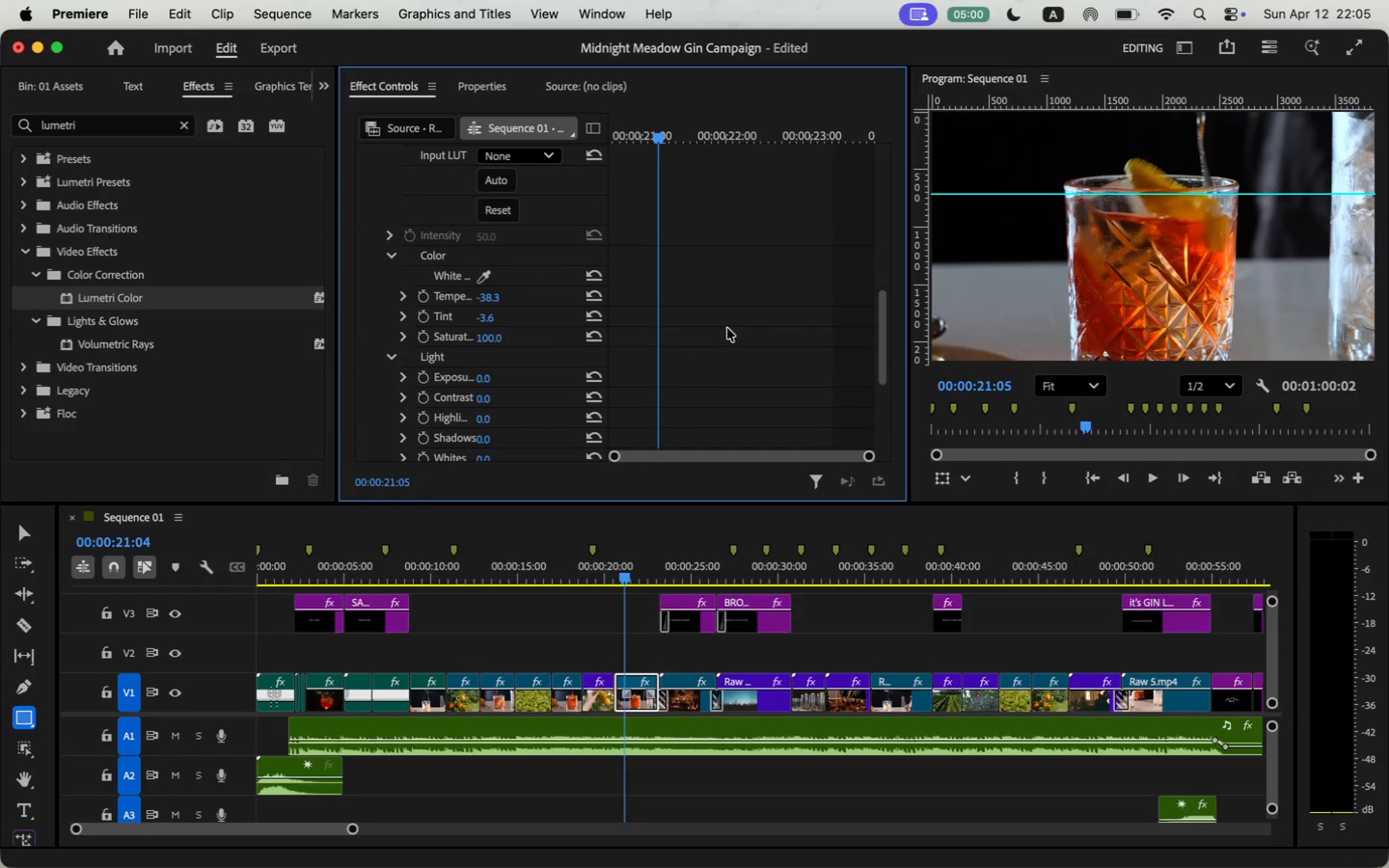 
left_click([504, 300])
 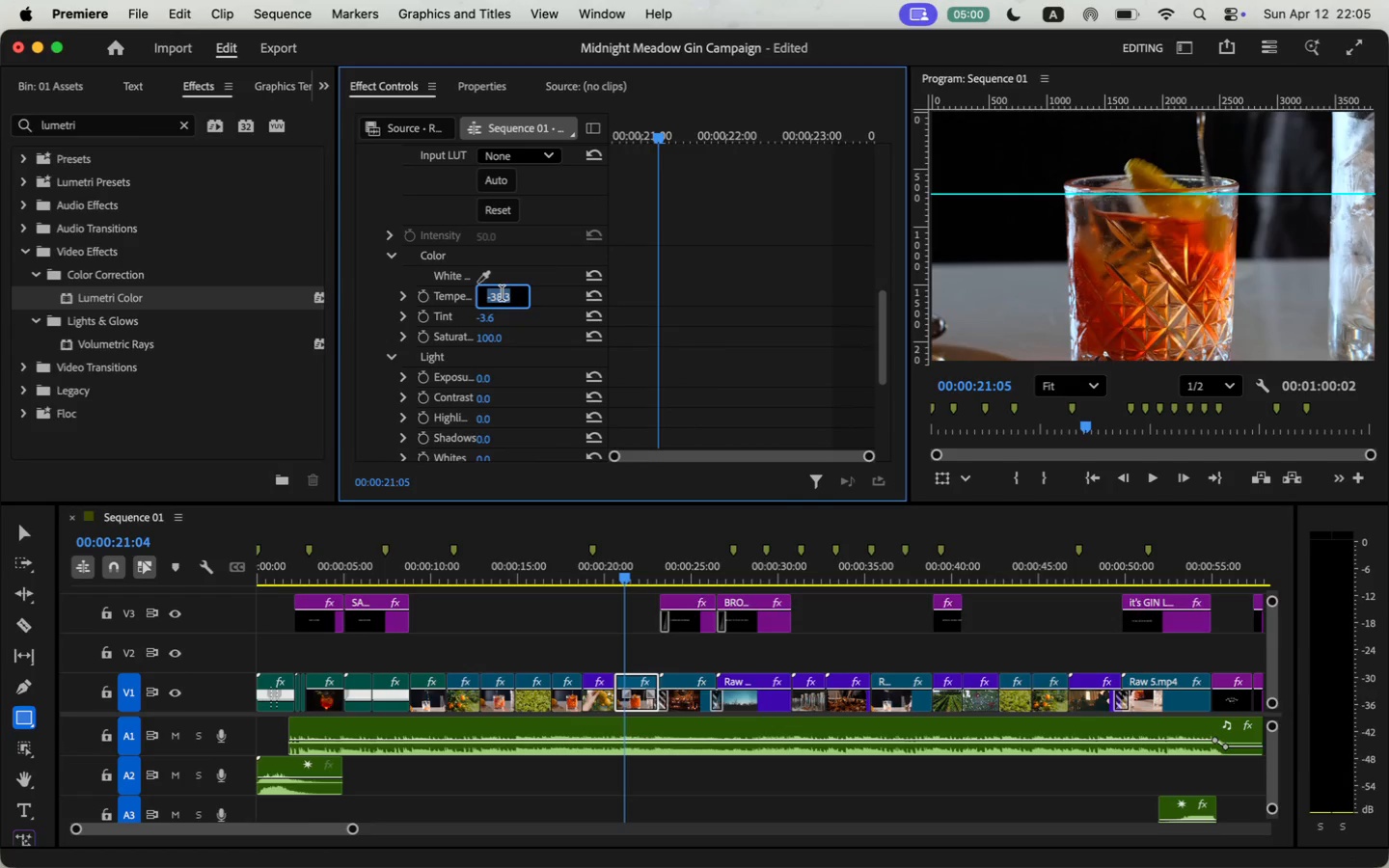 
left_click_drag(start_coordinate=[675, 559], to_coordinate=[691, 565])
 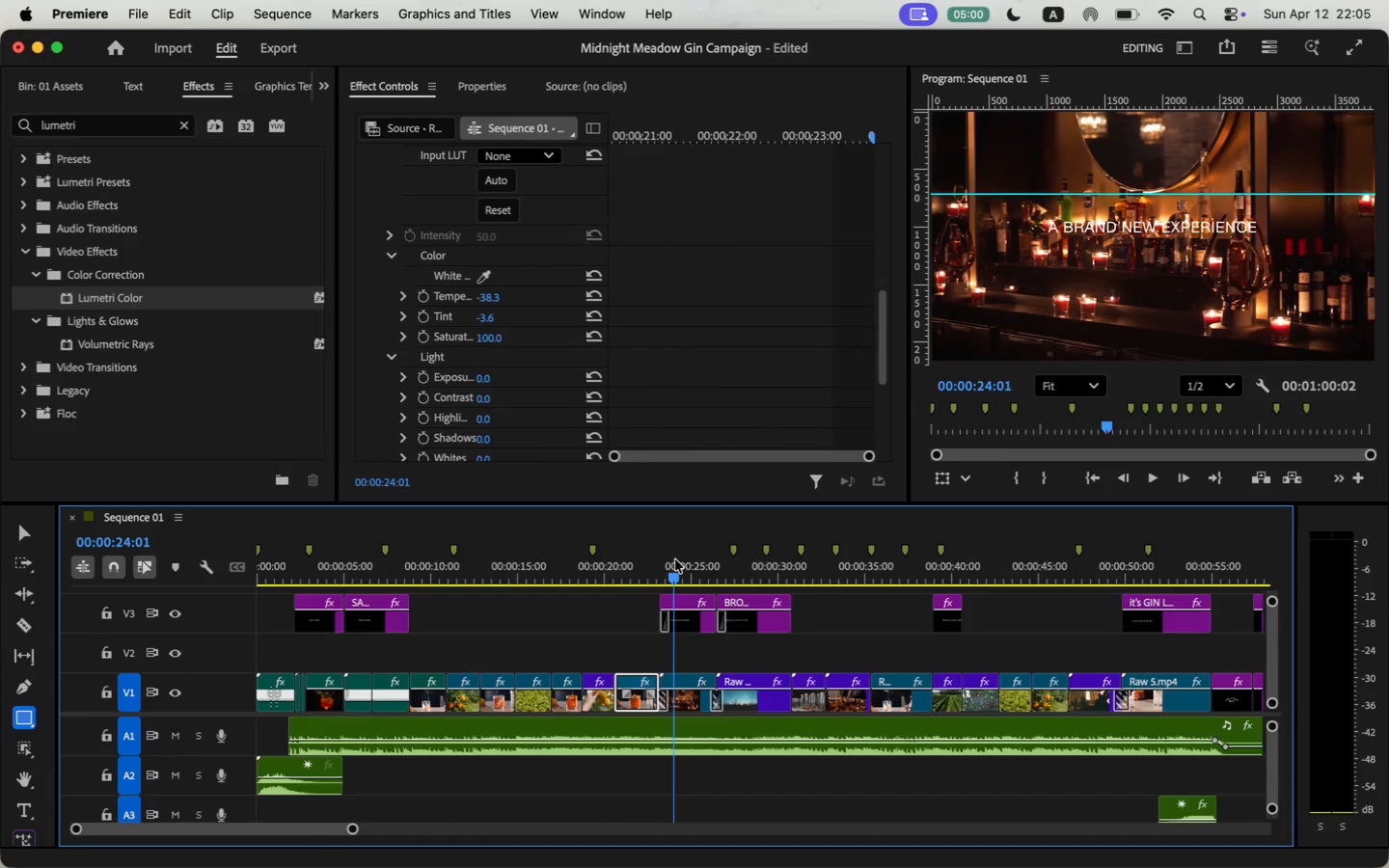 
left_click([692, 700])
 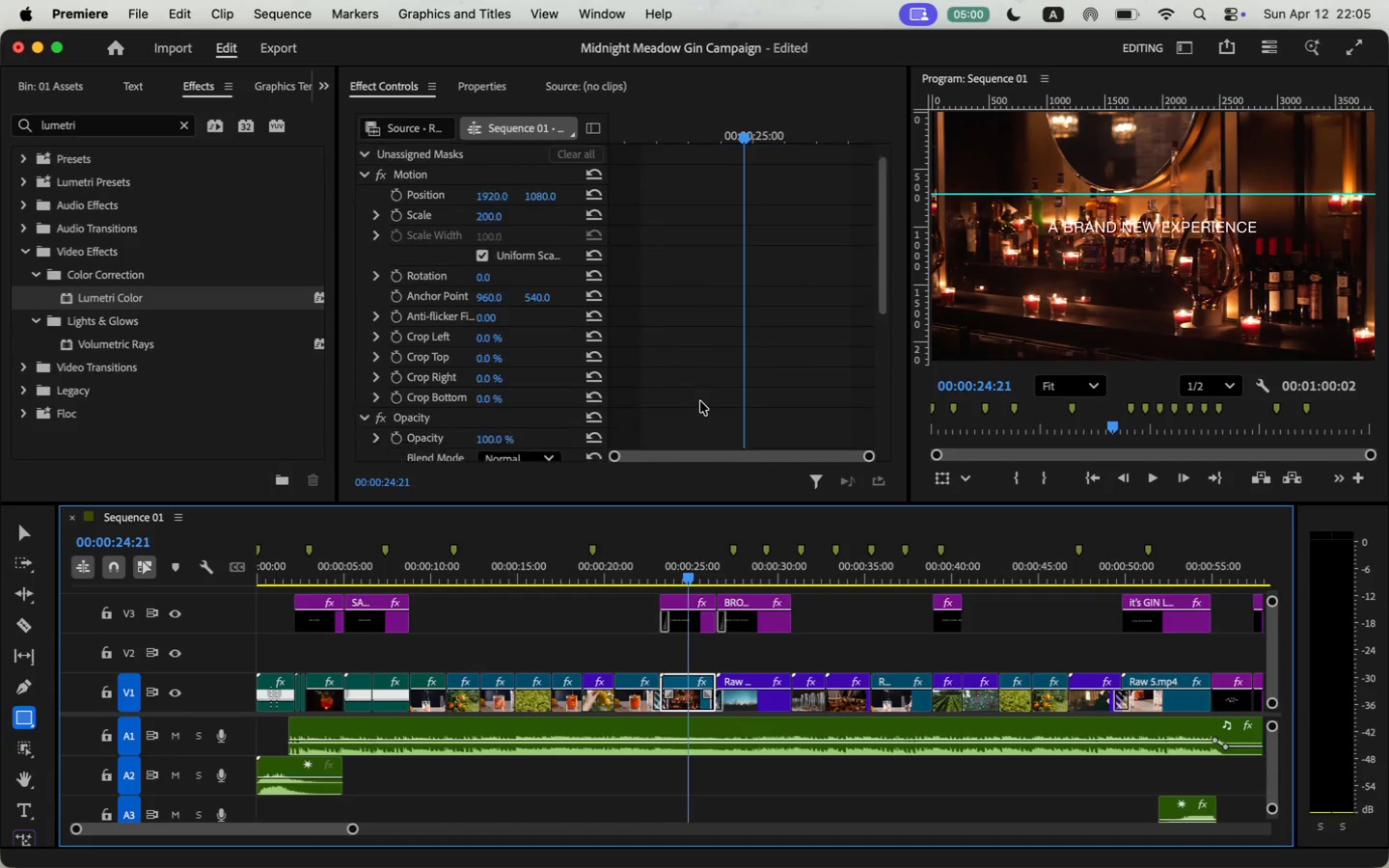 
scroll: coordinate [700, 401], scroll_direction: down, amount: 16.0
 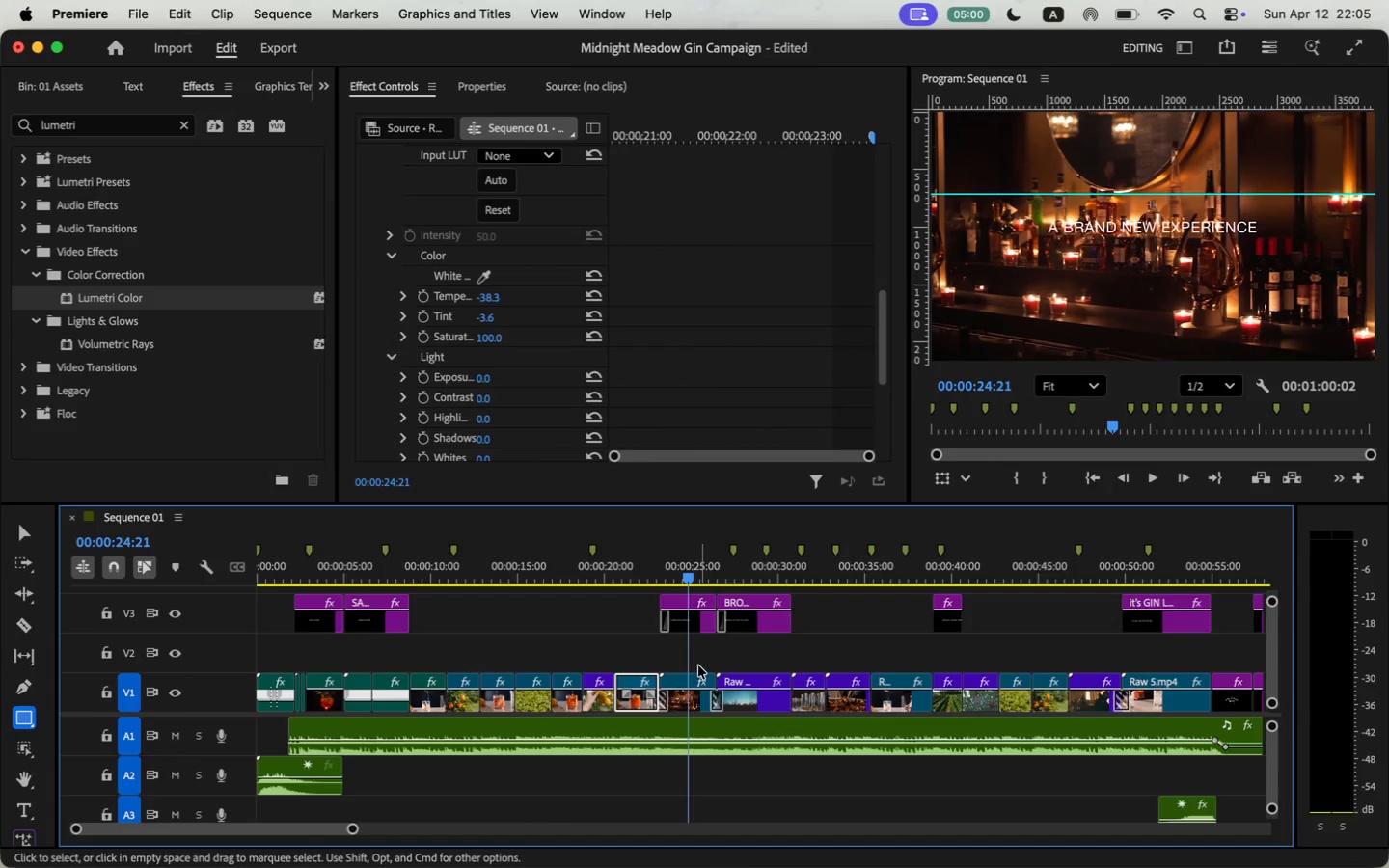 
left_click([381, 287])
 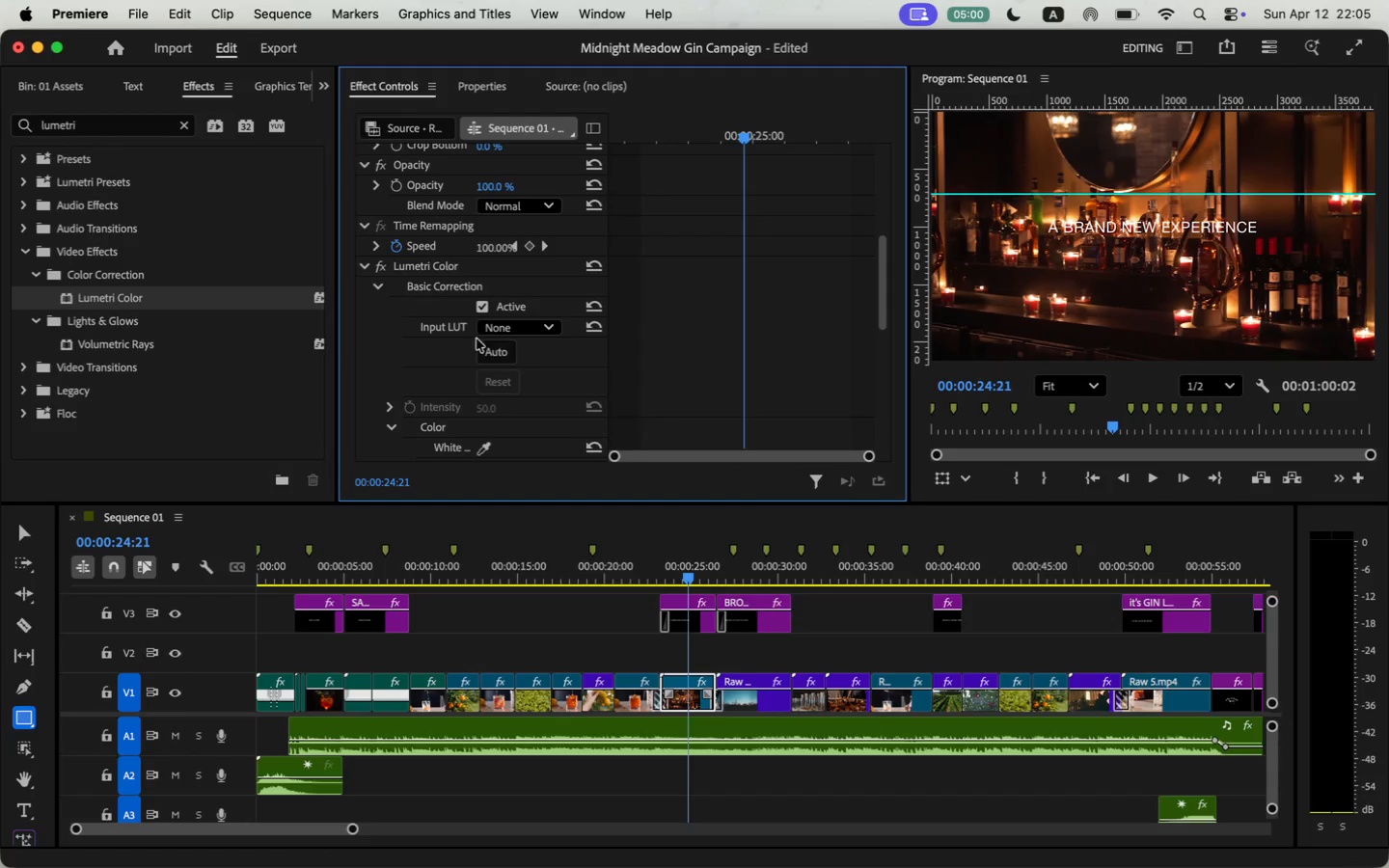 
scroll: coordinate [489, 408], scroll_direction: down, amount: 6.0
 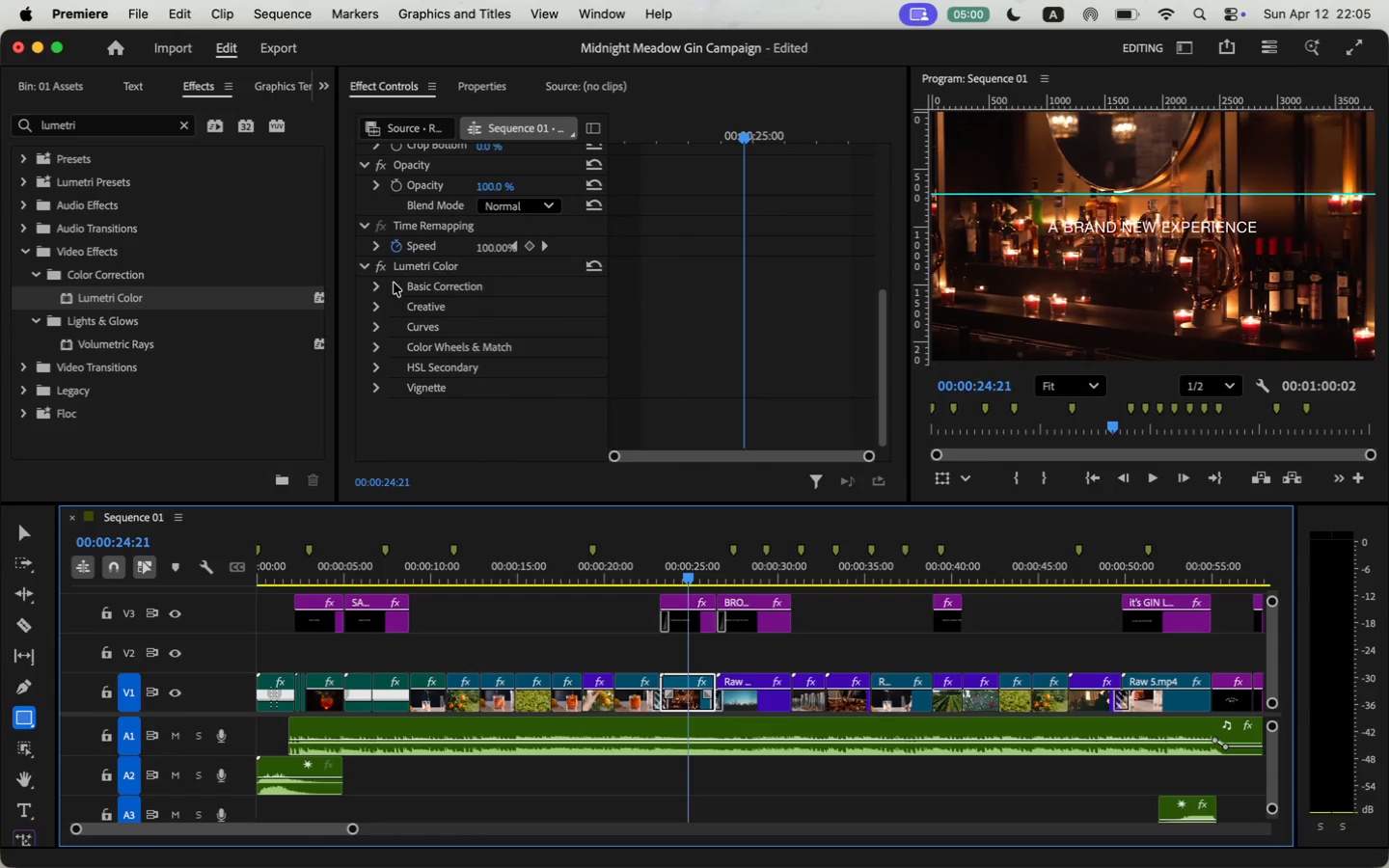 
left_click([480, 354])
 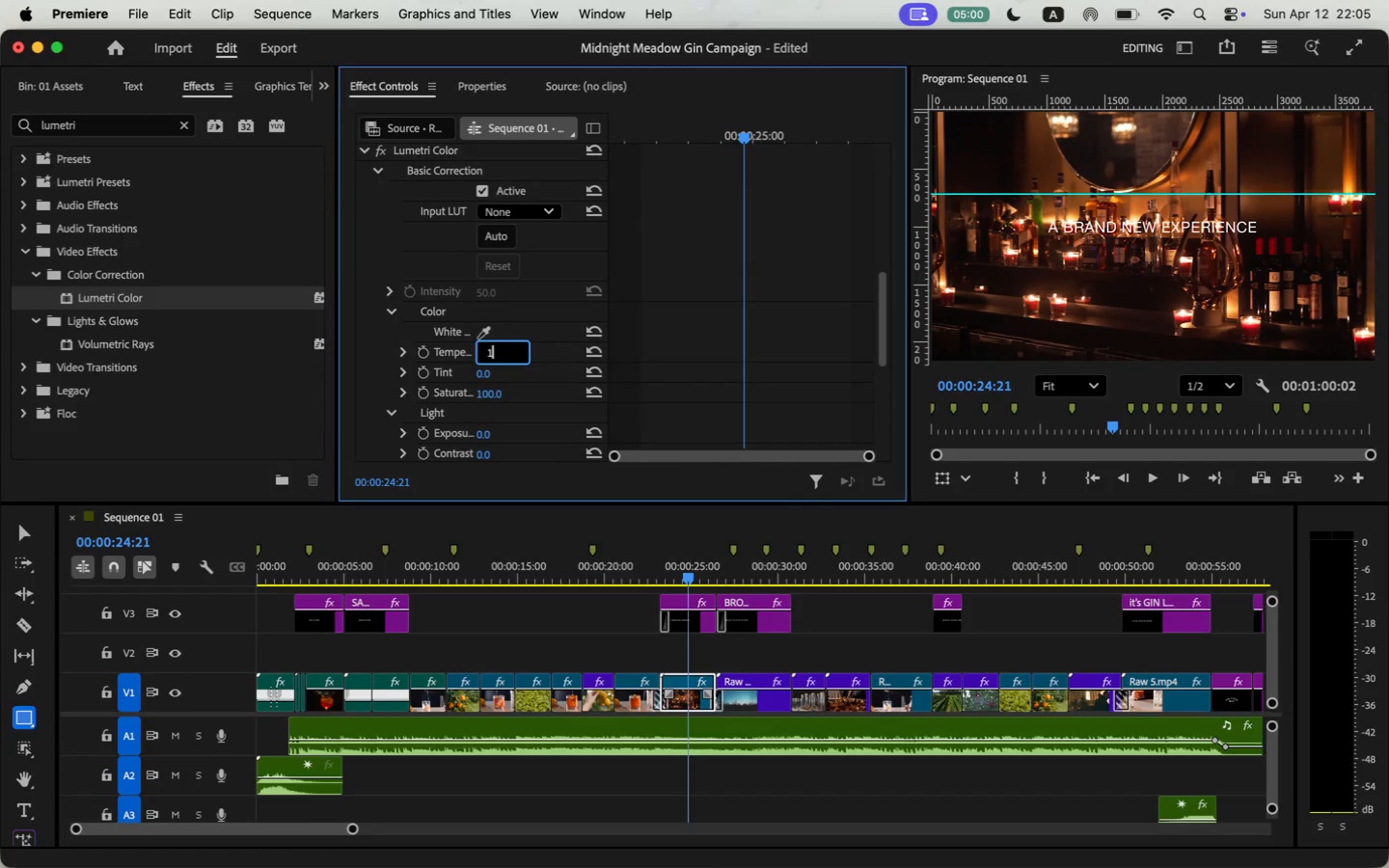 
type(10)
 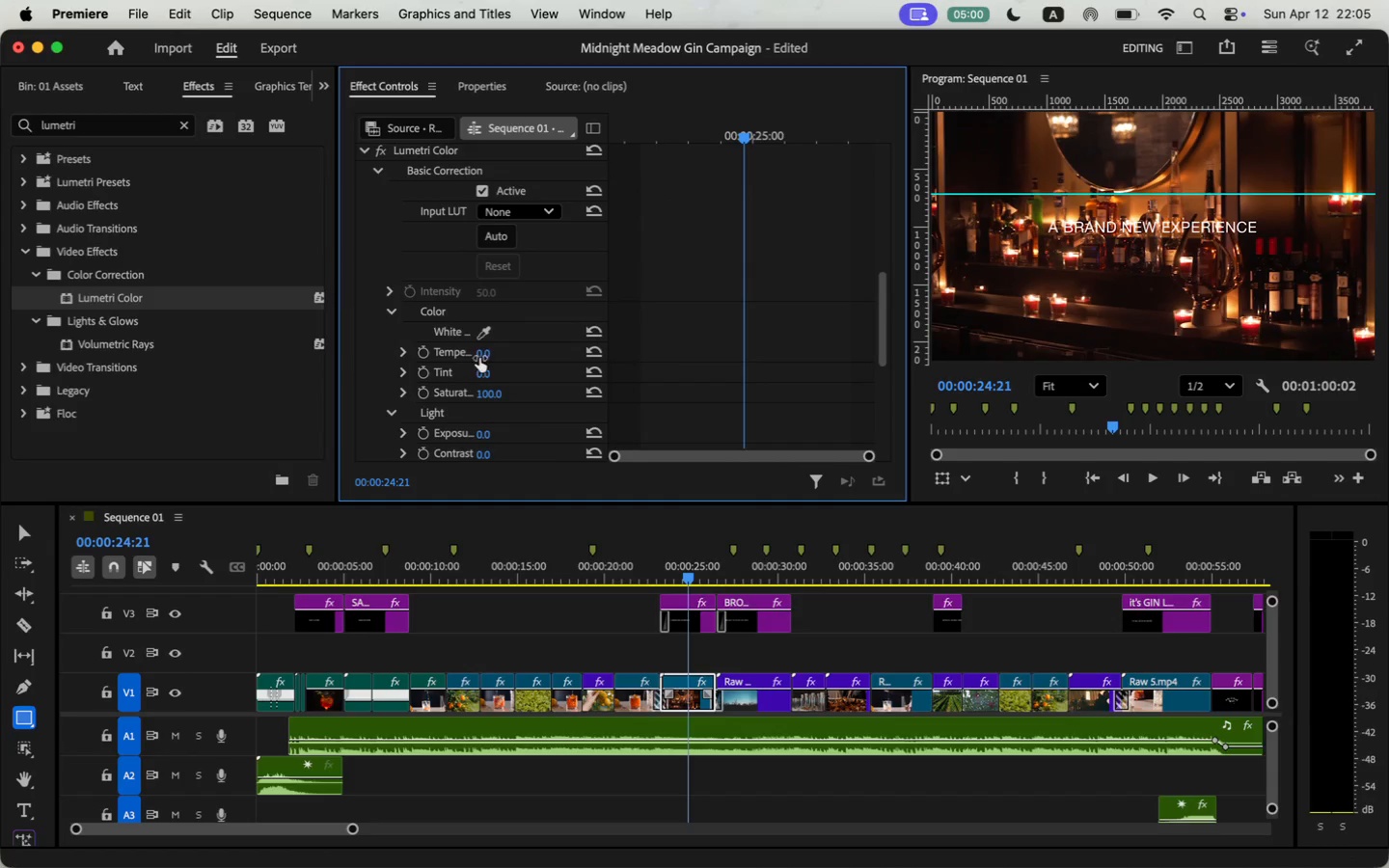 
key(Enter)
 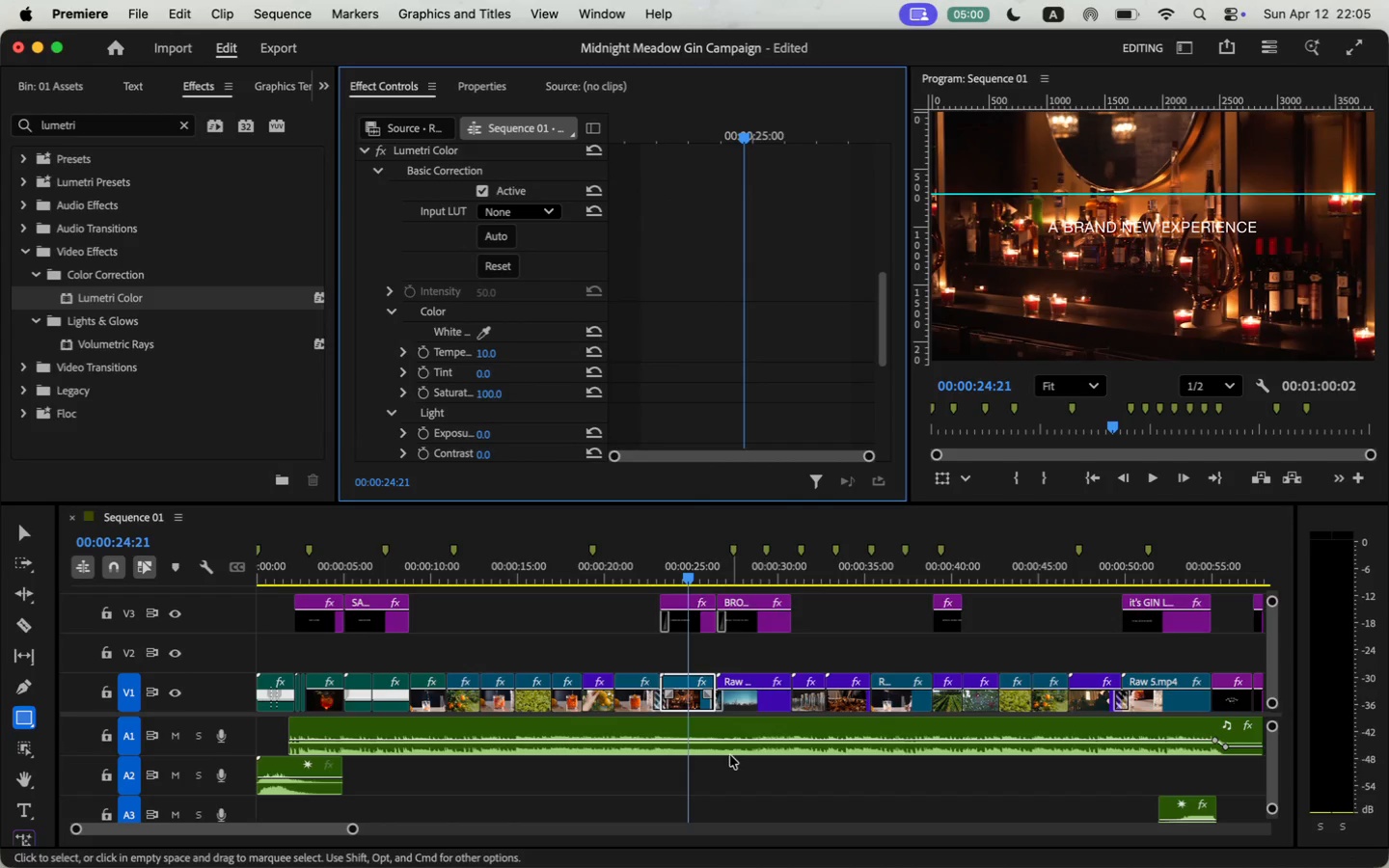 
left_click([749, 566])
 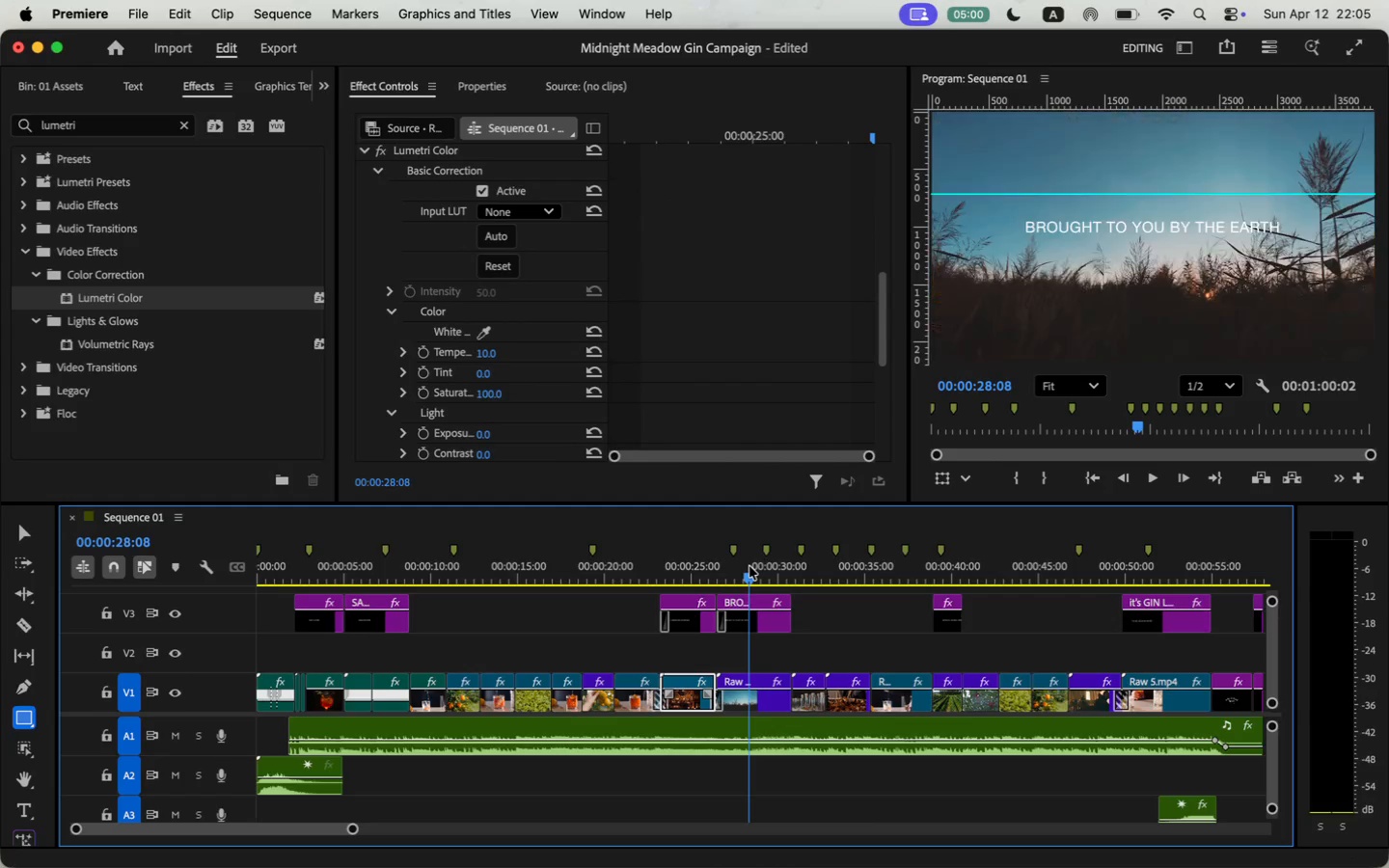 
left_click([758, 701])
 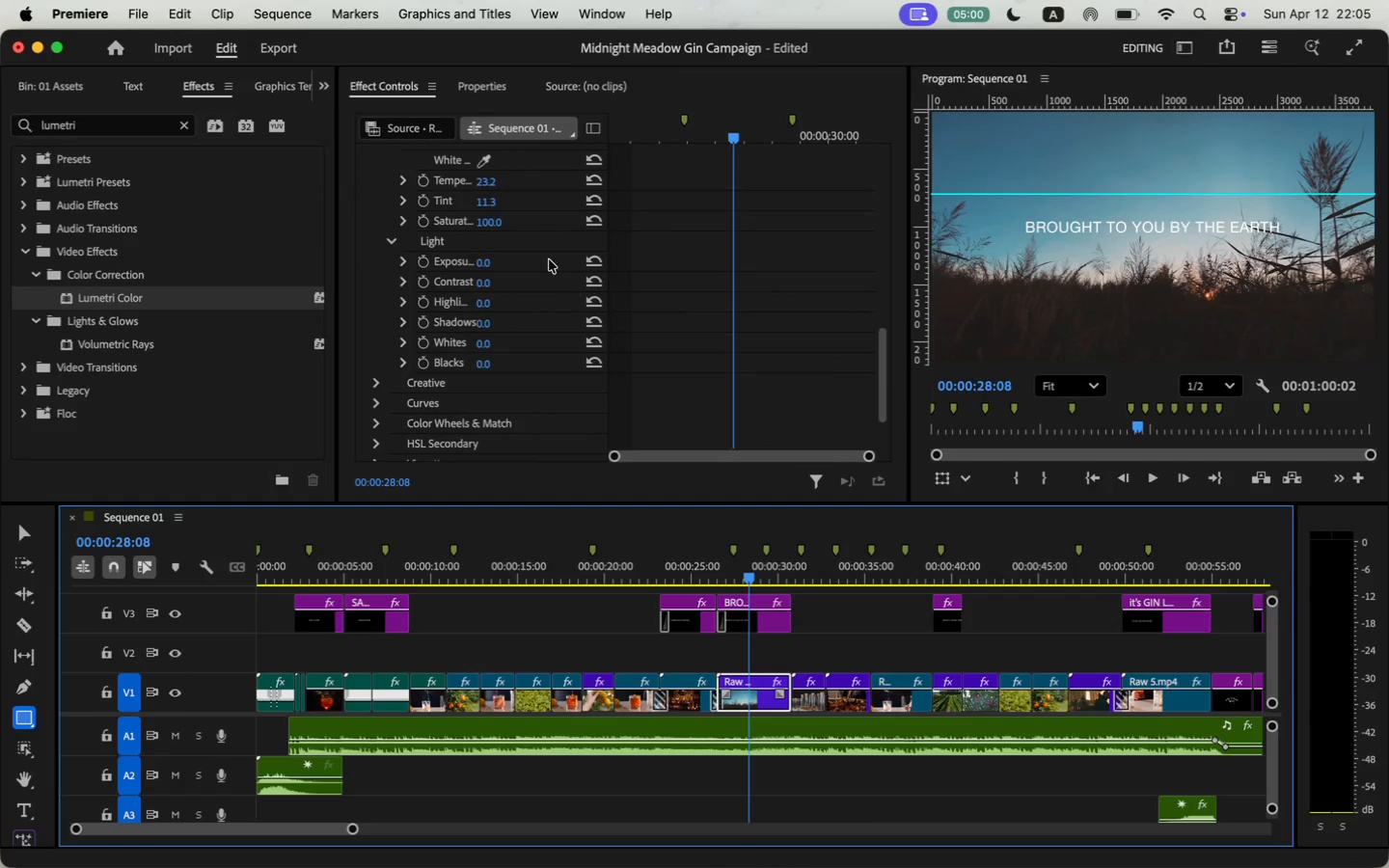 
scroll: coordinate [686, 290], scroll_direction: down, amount: 29.0
 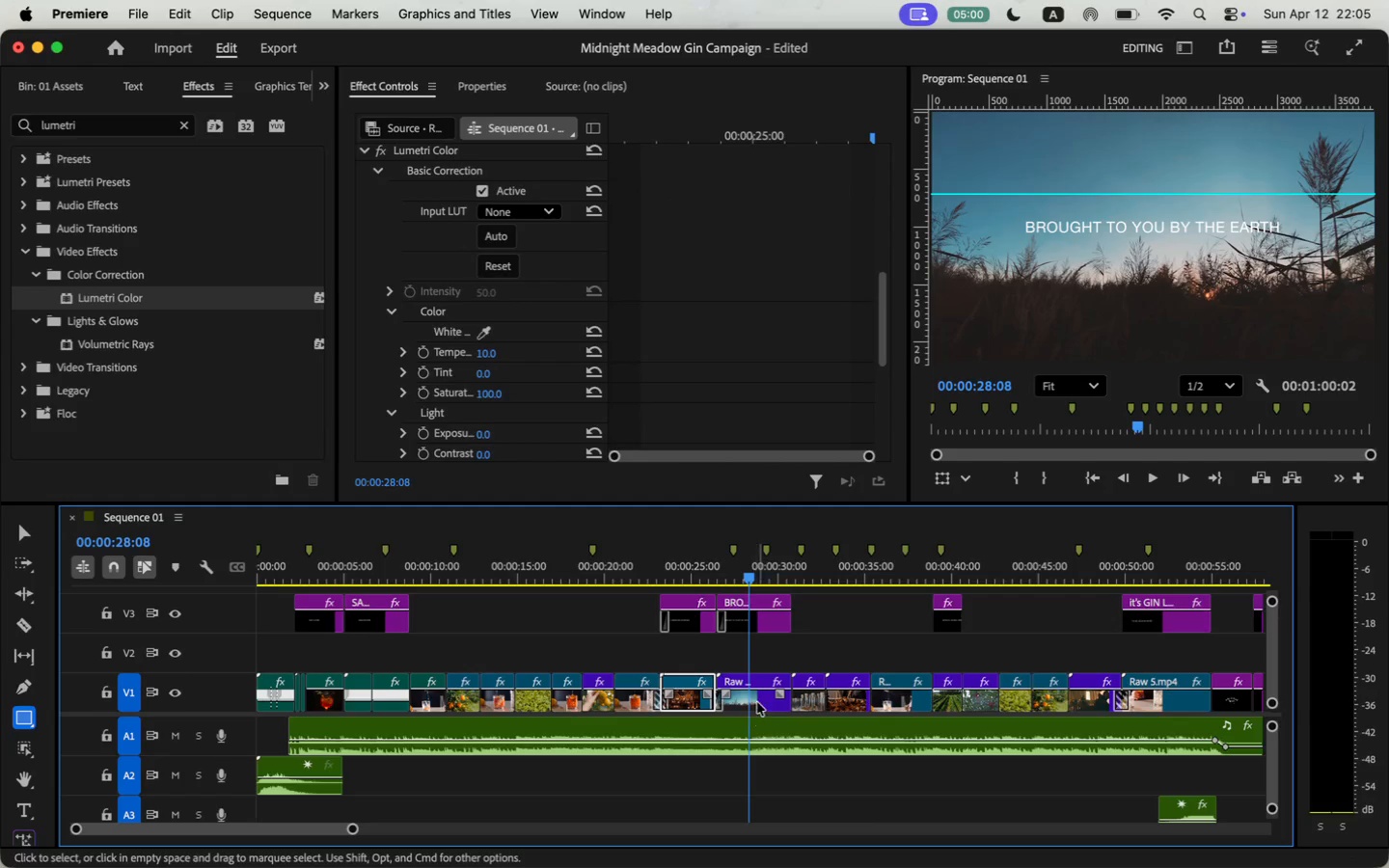 
left_click([479, 180])
 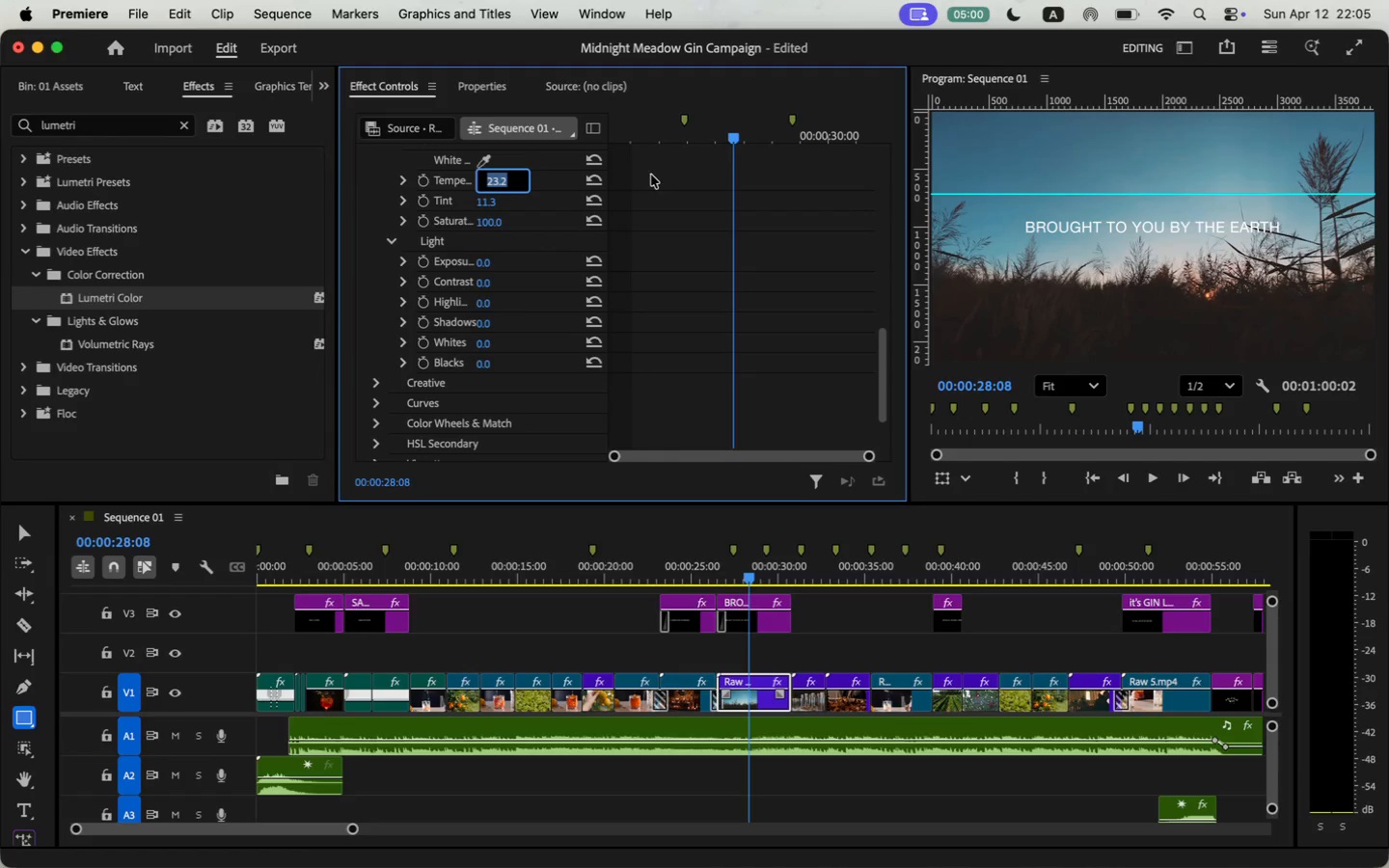 
type(33)
 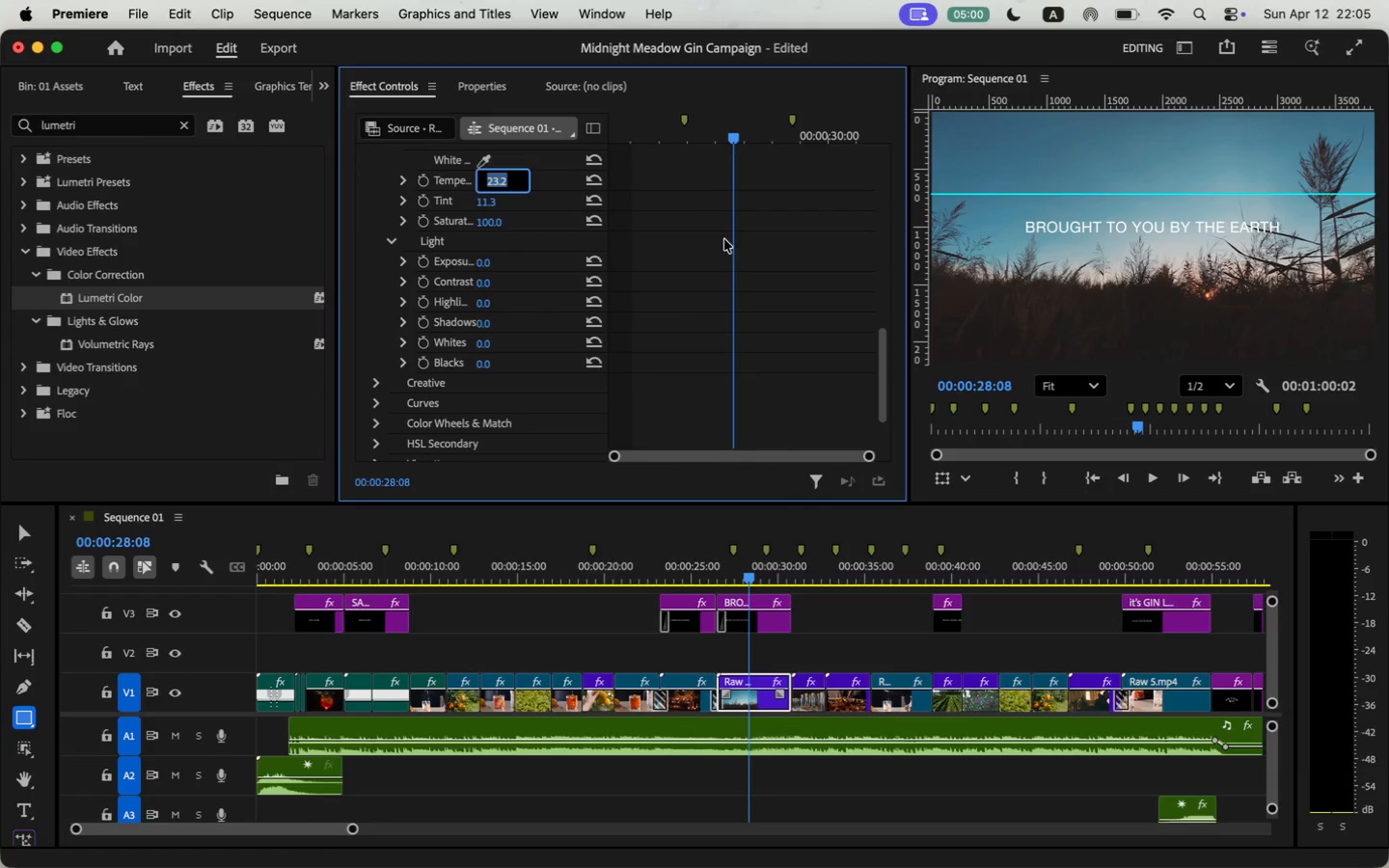 
key(Enter)
 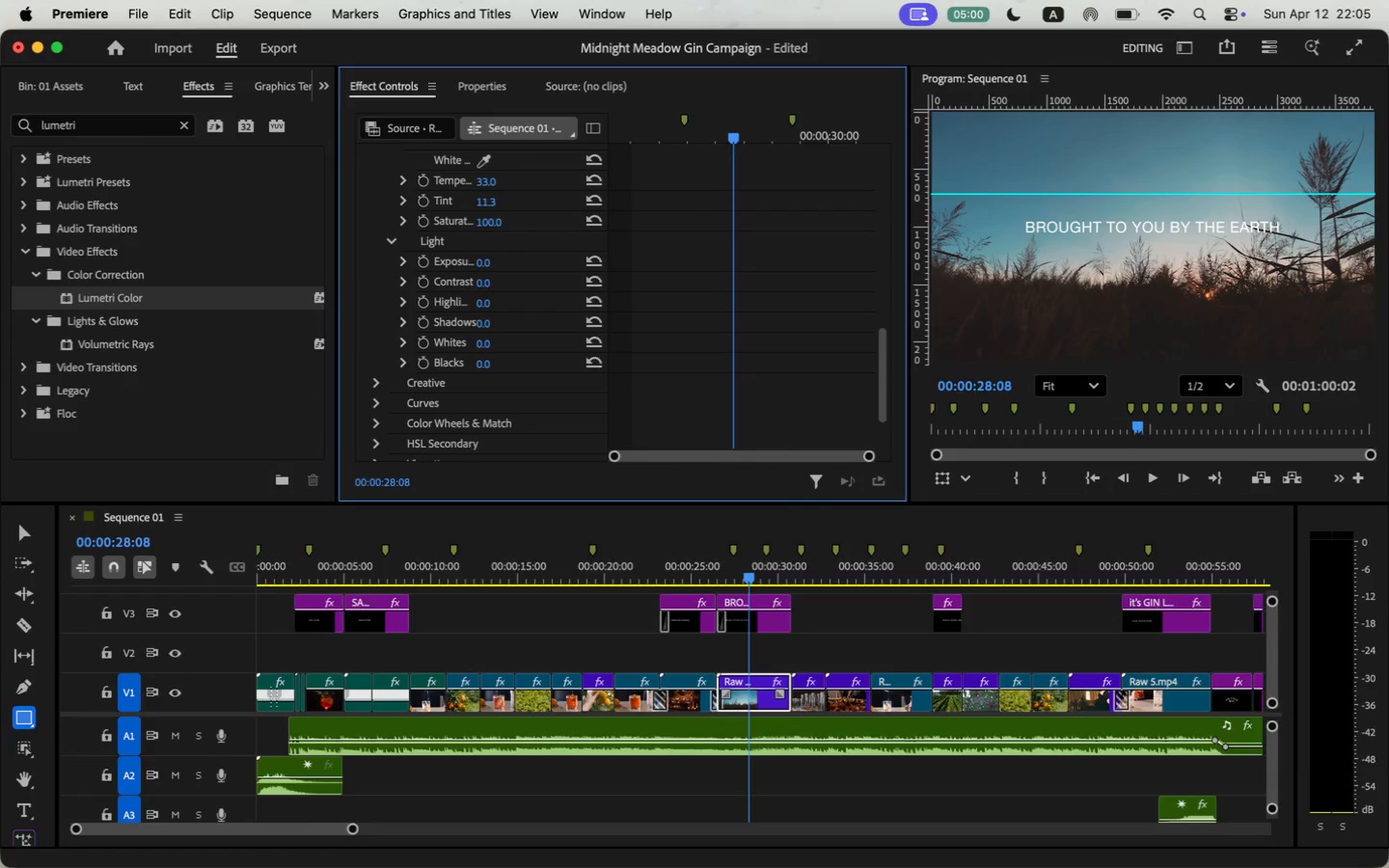 
left_click([829, 556])
 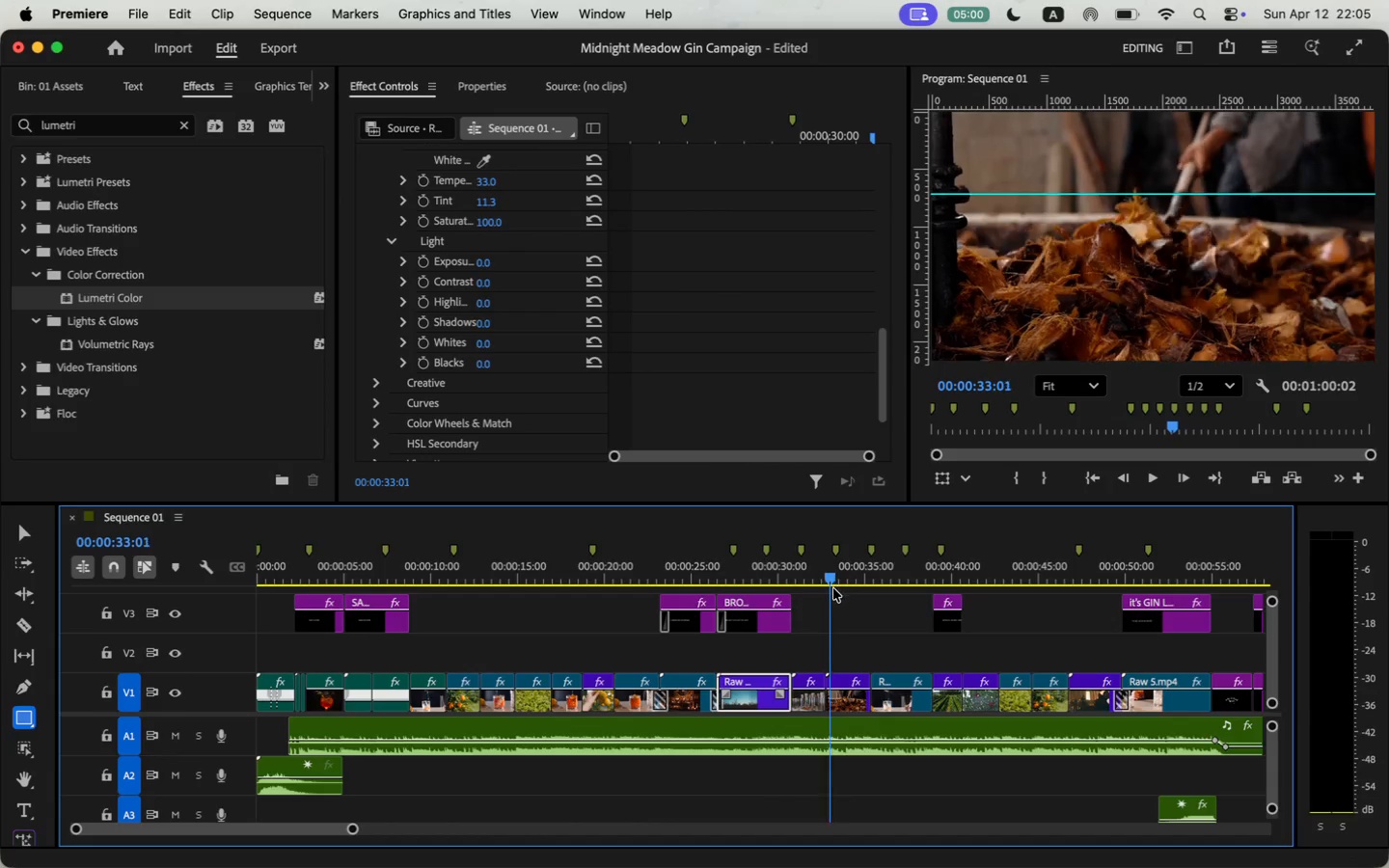 
left_click_drag(start_coordinate=[831, 581], to_coordinate=[819, 596])
 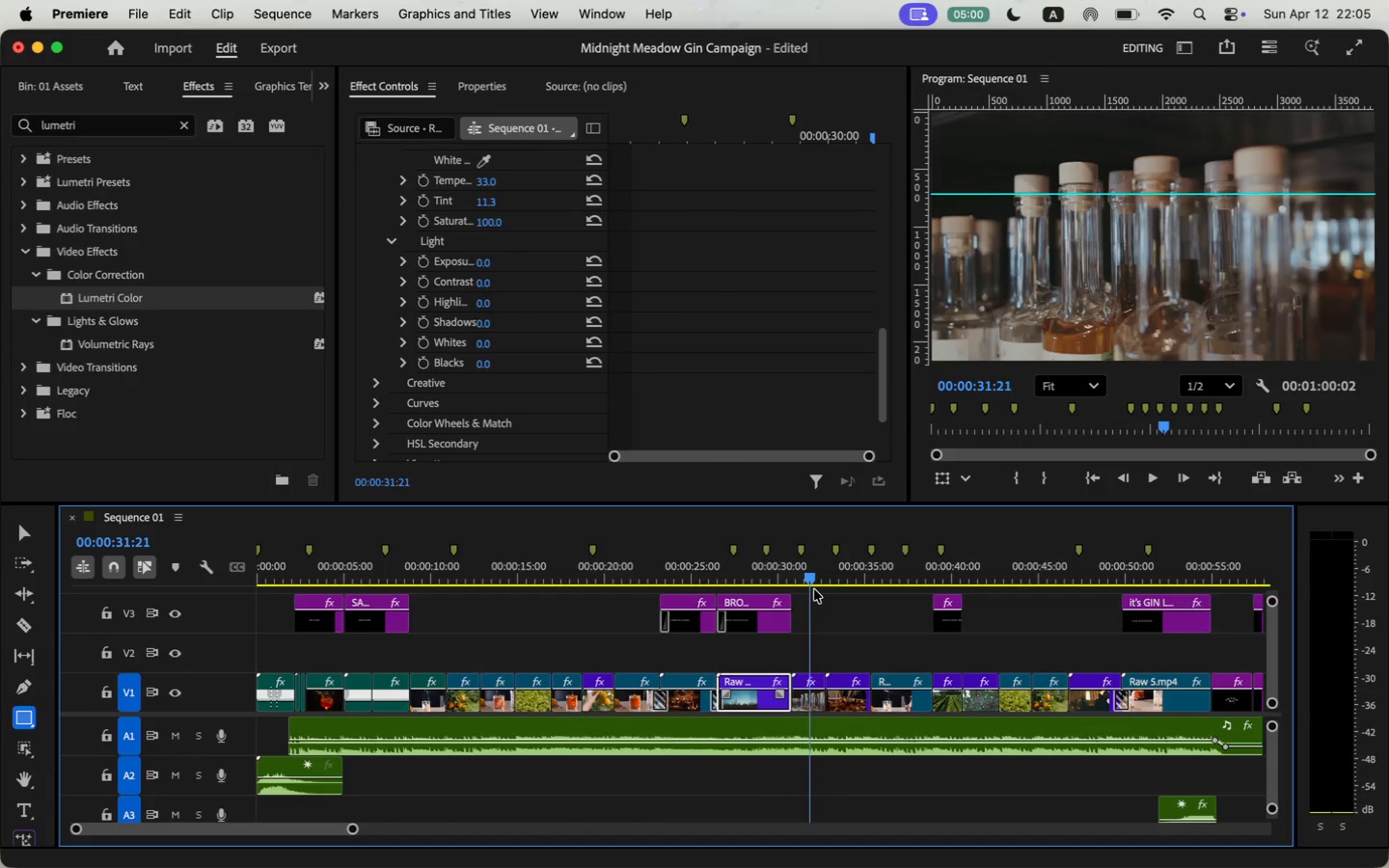 
left_click([818, 706])
 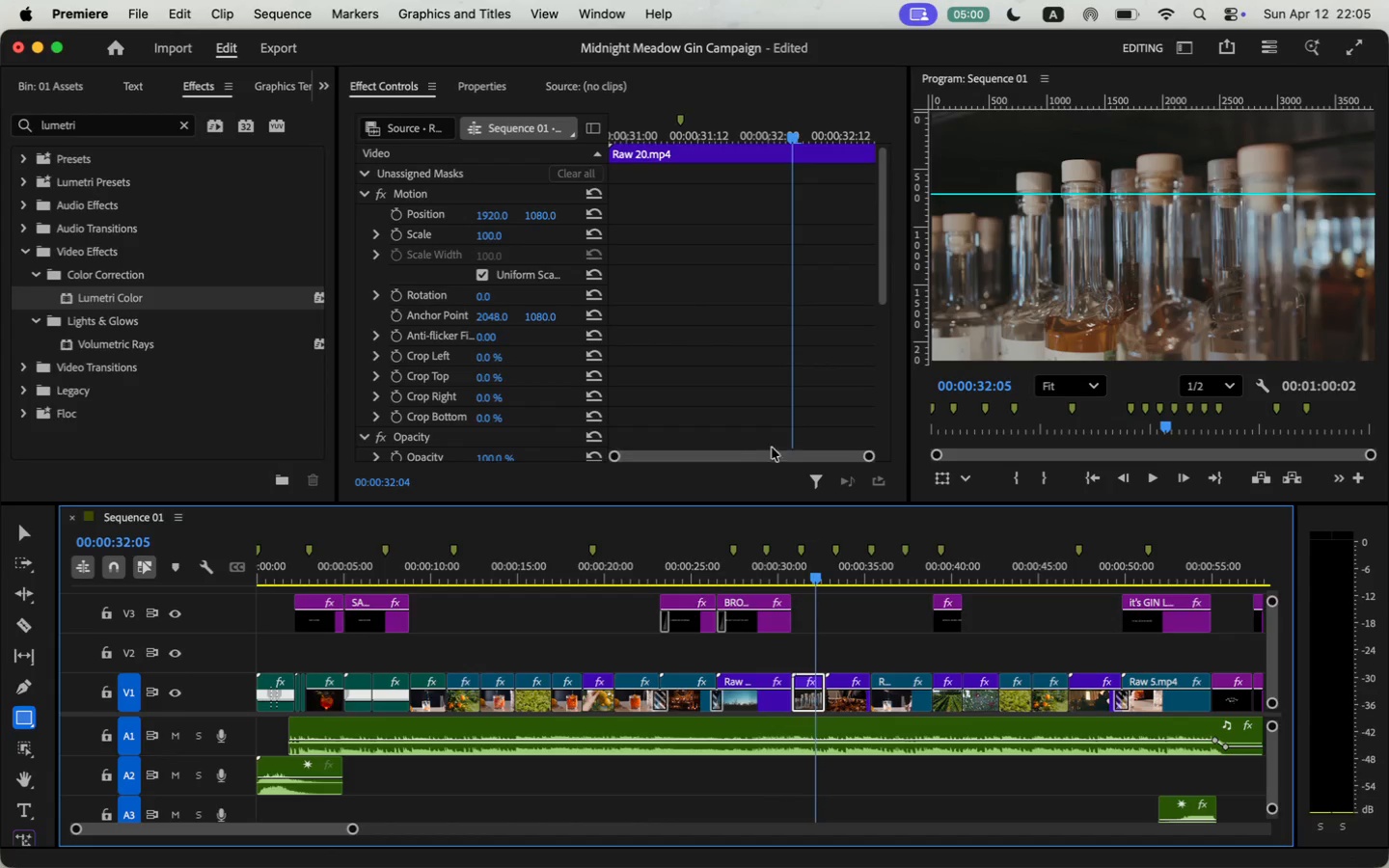 
scroll: coordinate [520, 375], scroll_direction: down, amount: 21.0
 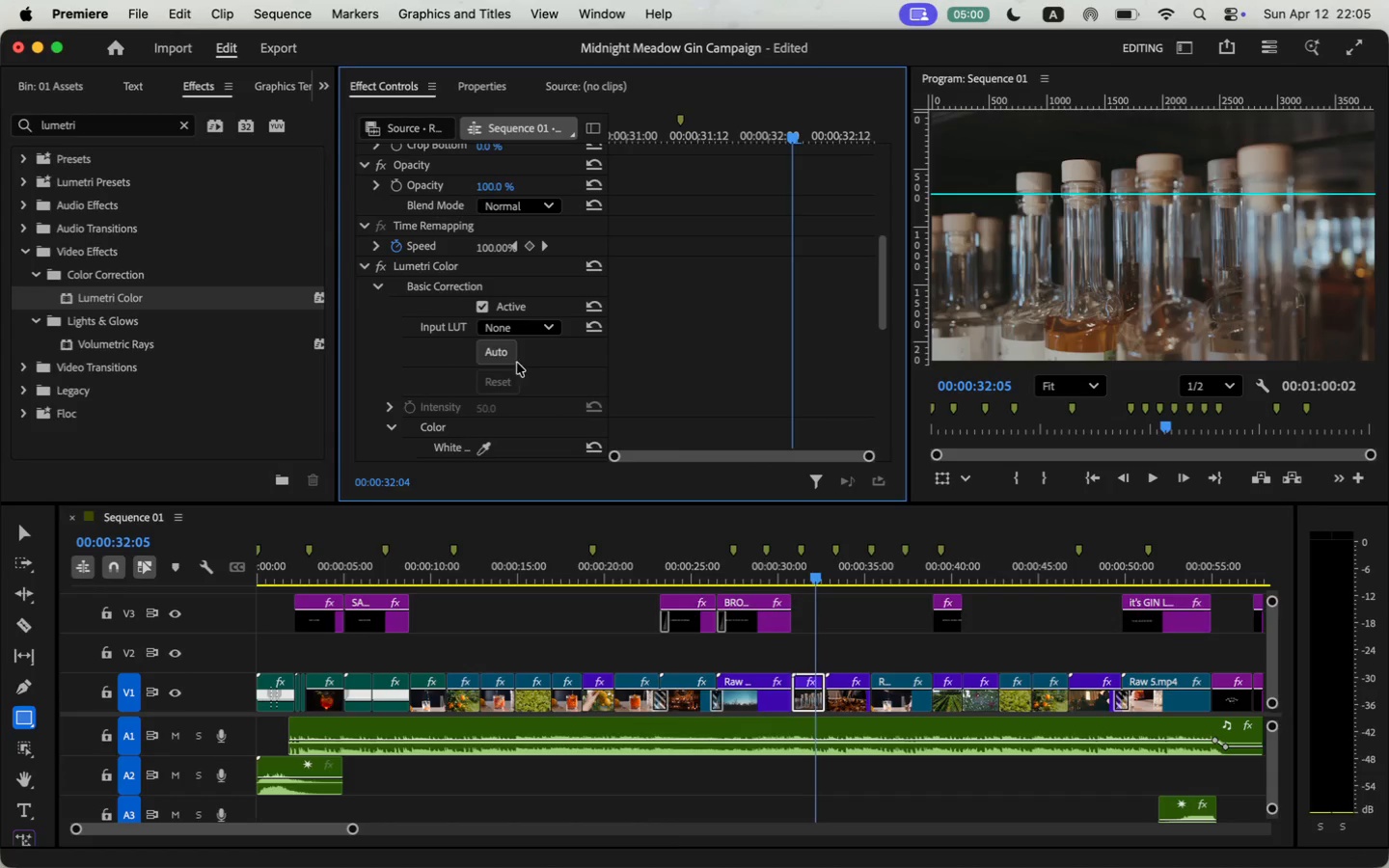 
left_click([492, 395])
 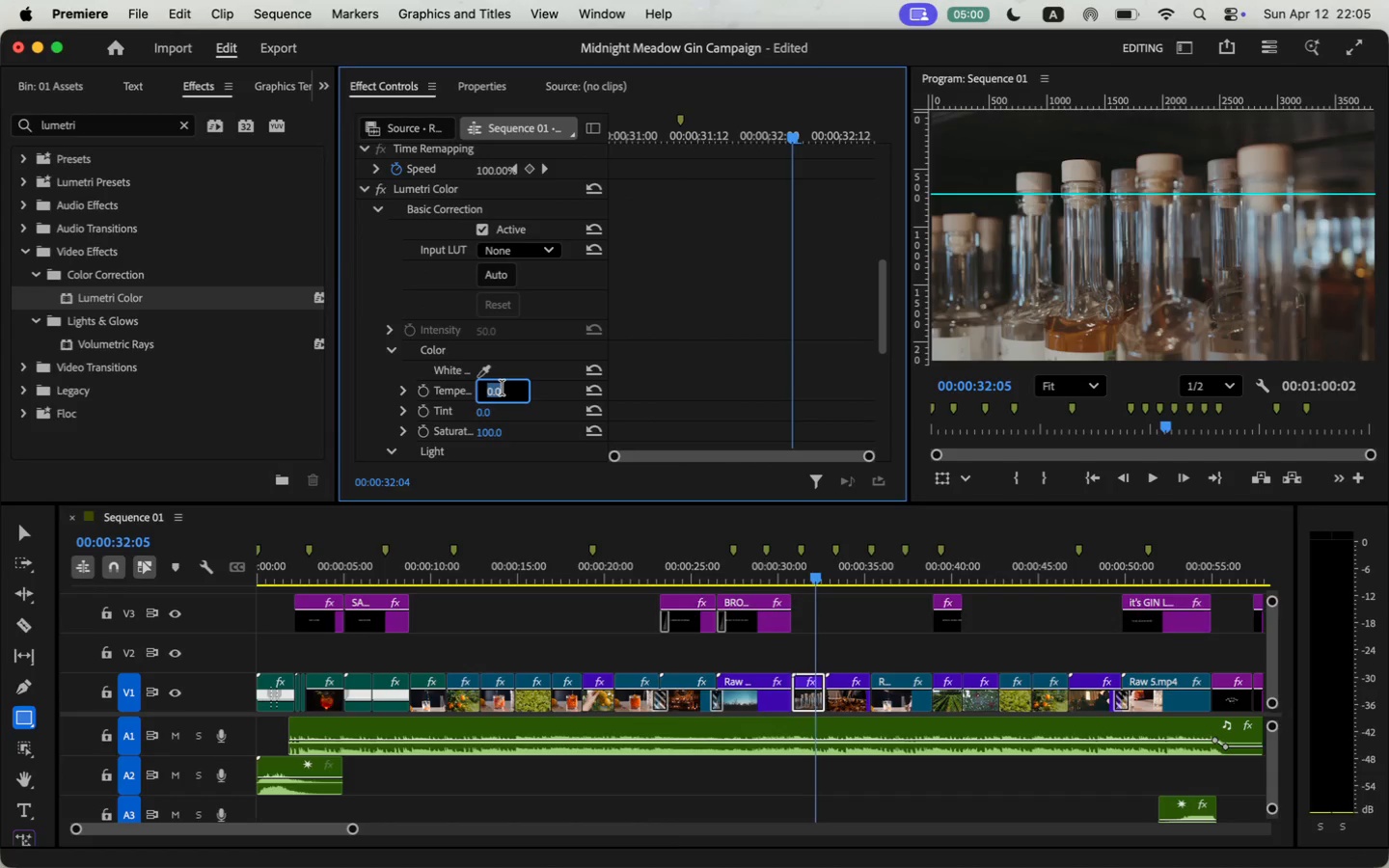 
type(10)
 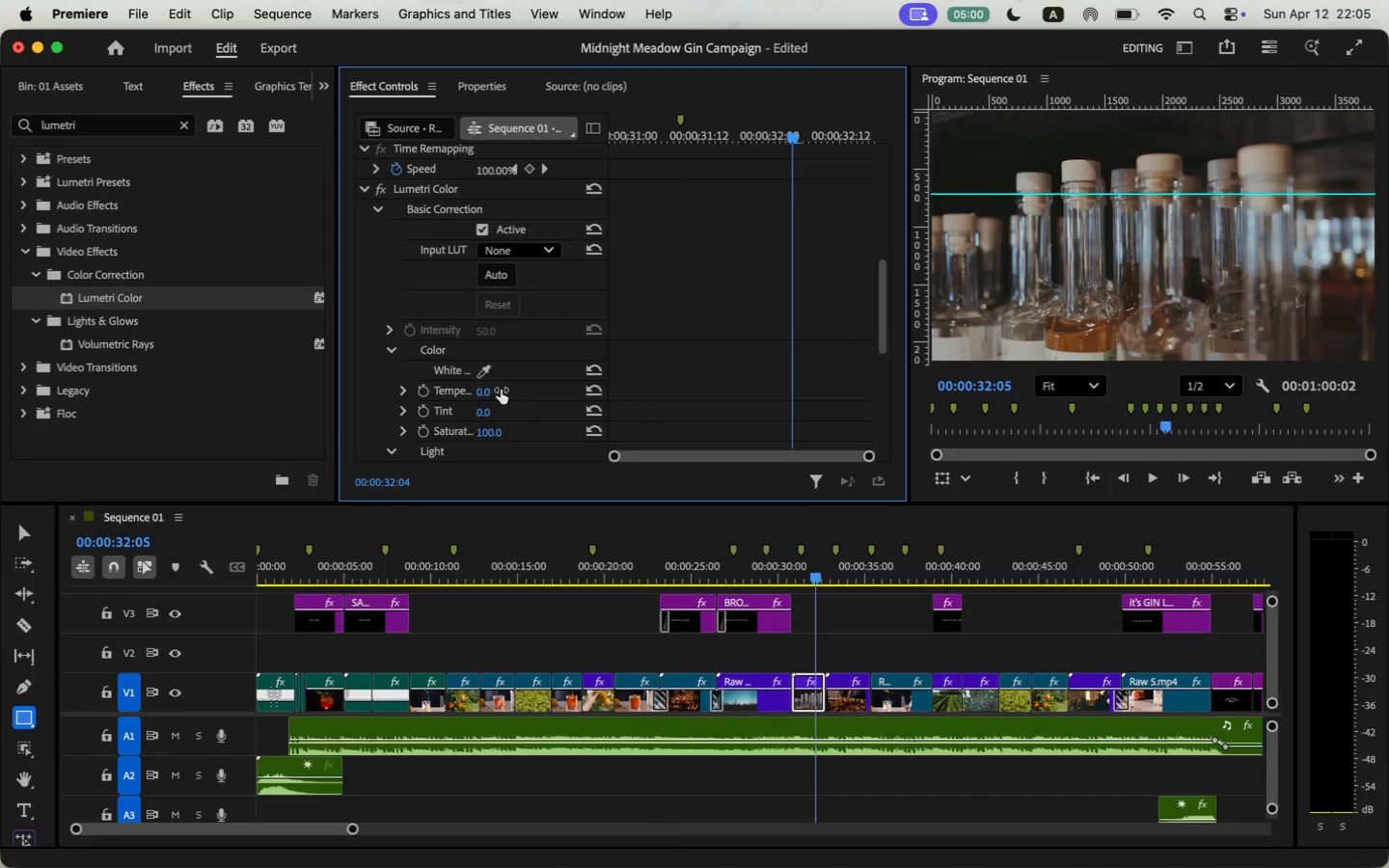 
key(Enter)
 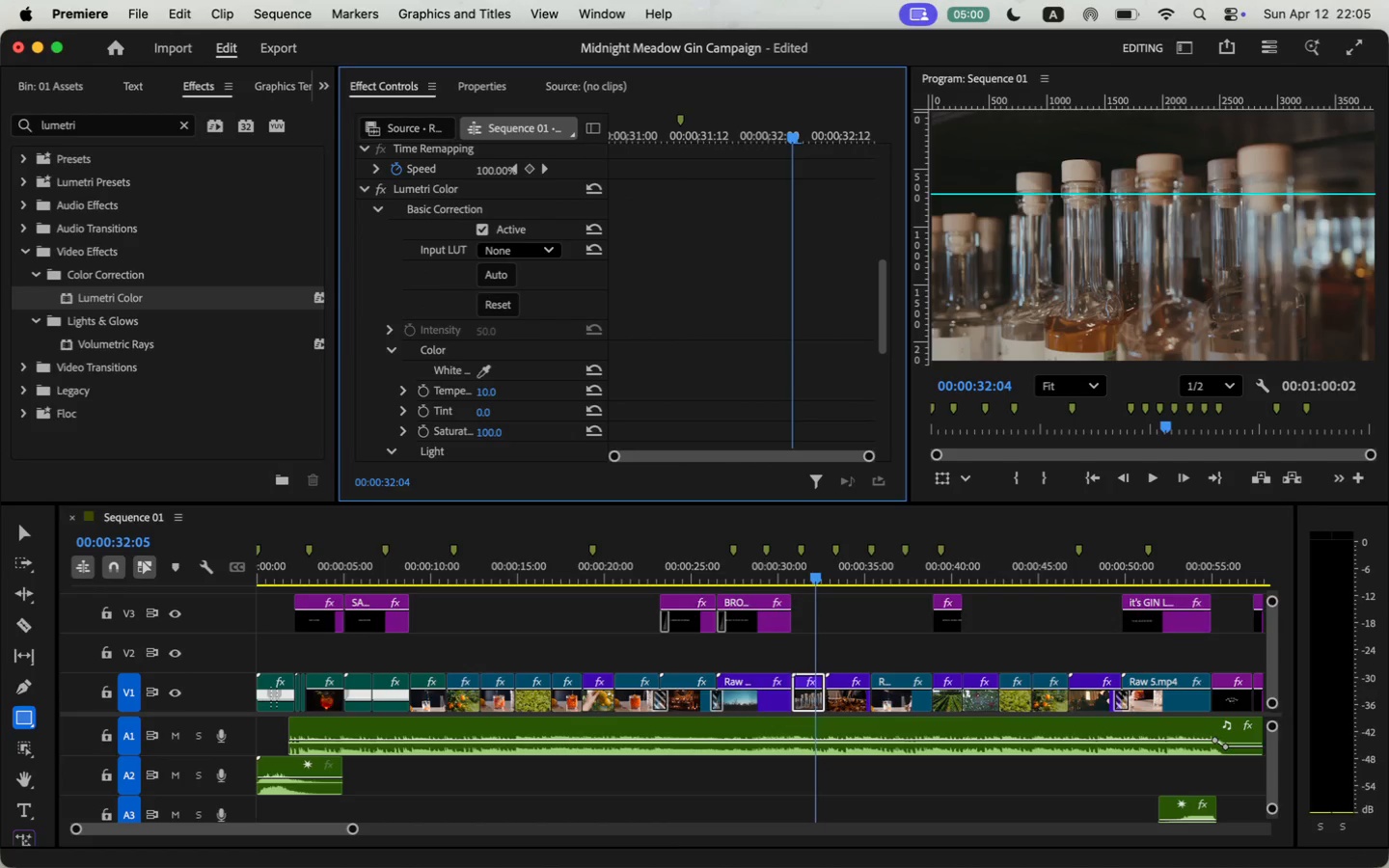 
left_click([503, 388])
 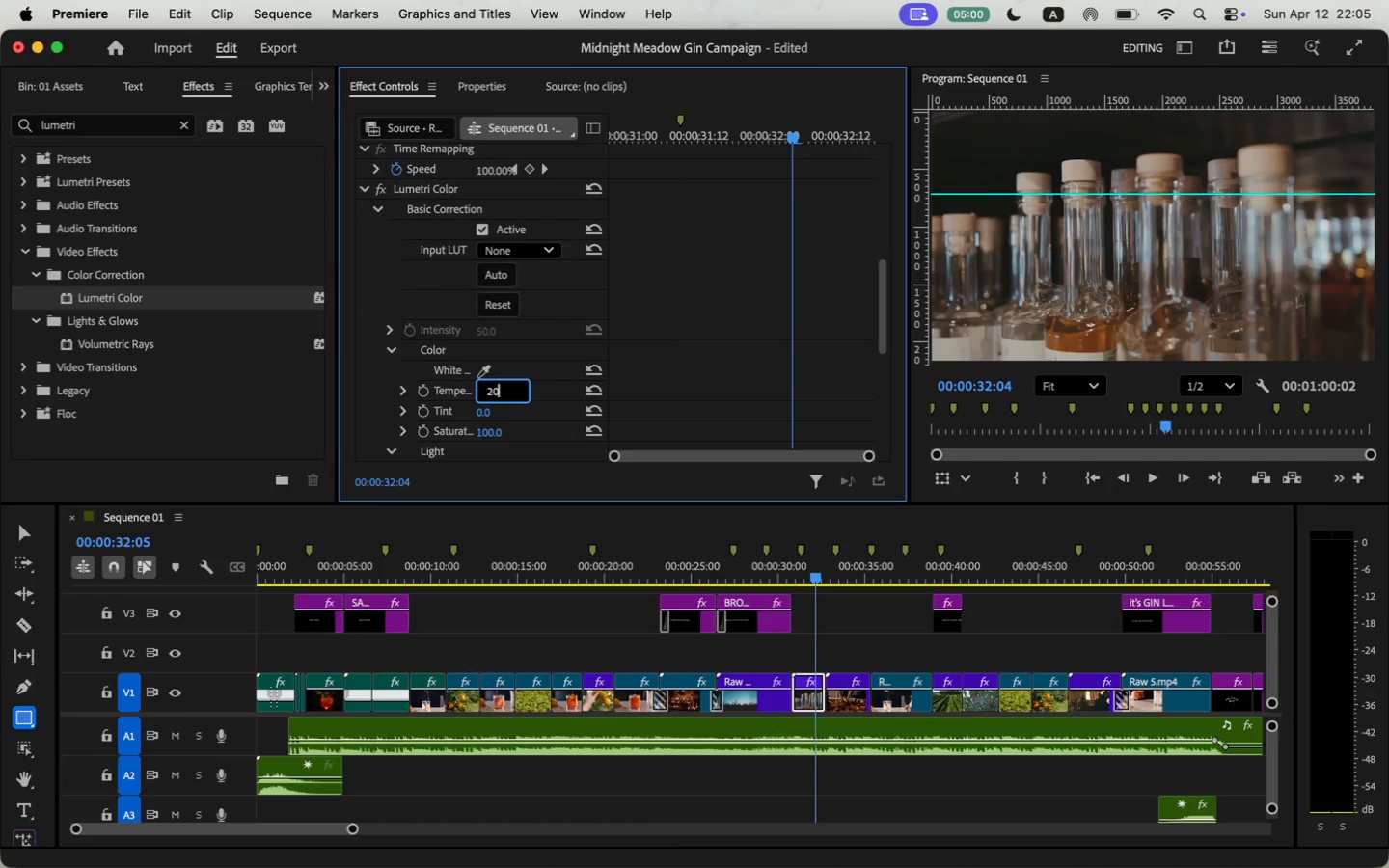 
type(20)
 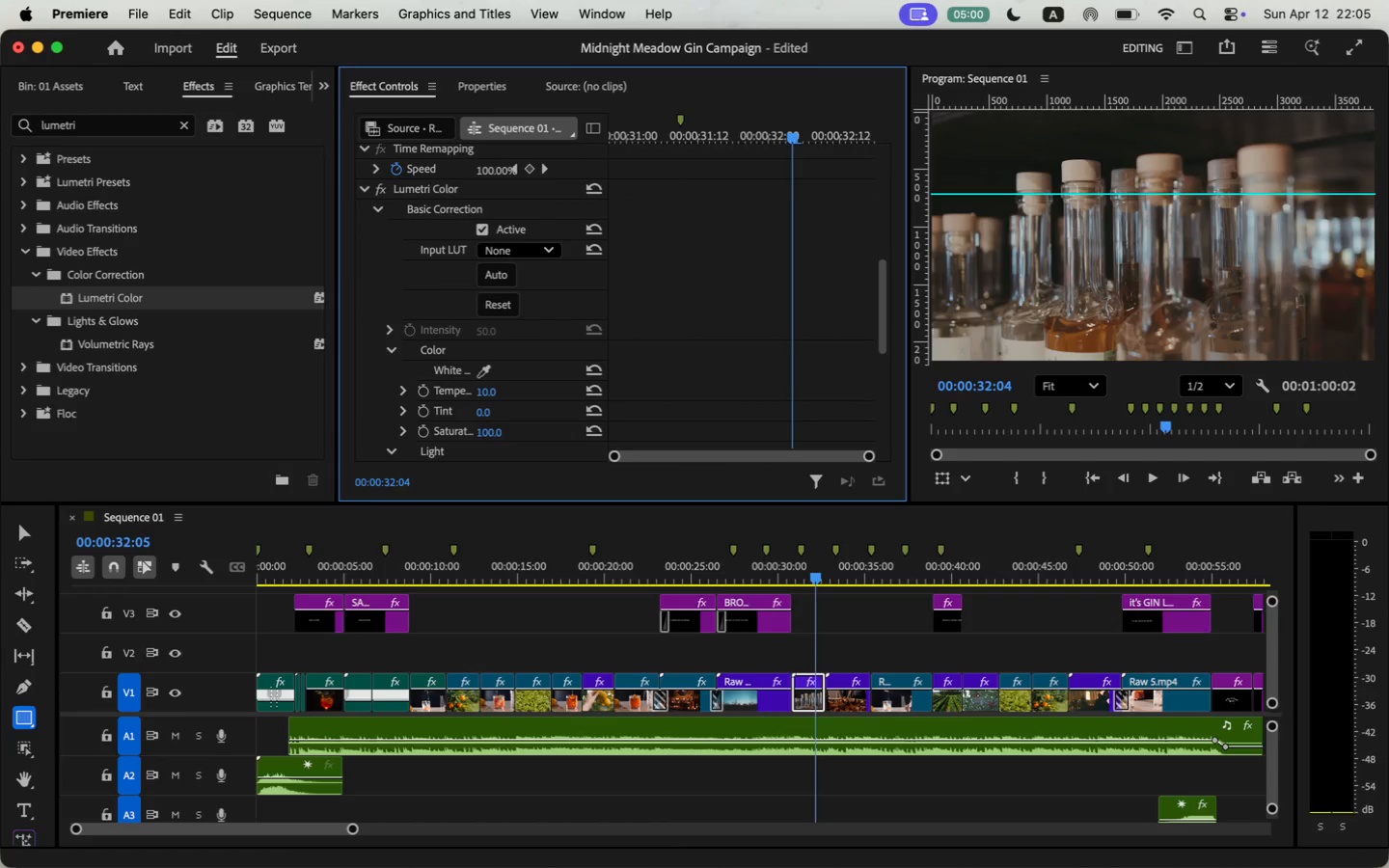 
key(Enter)
 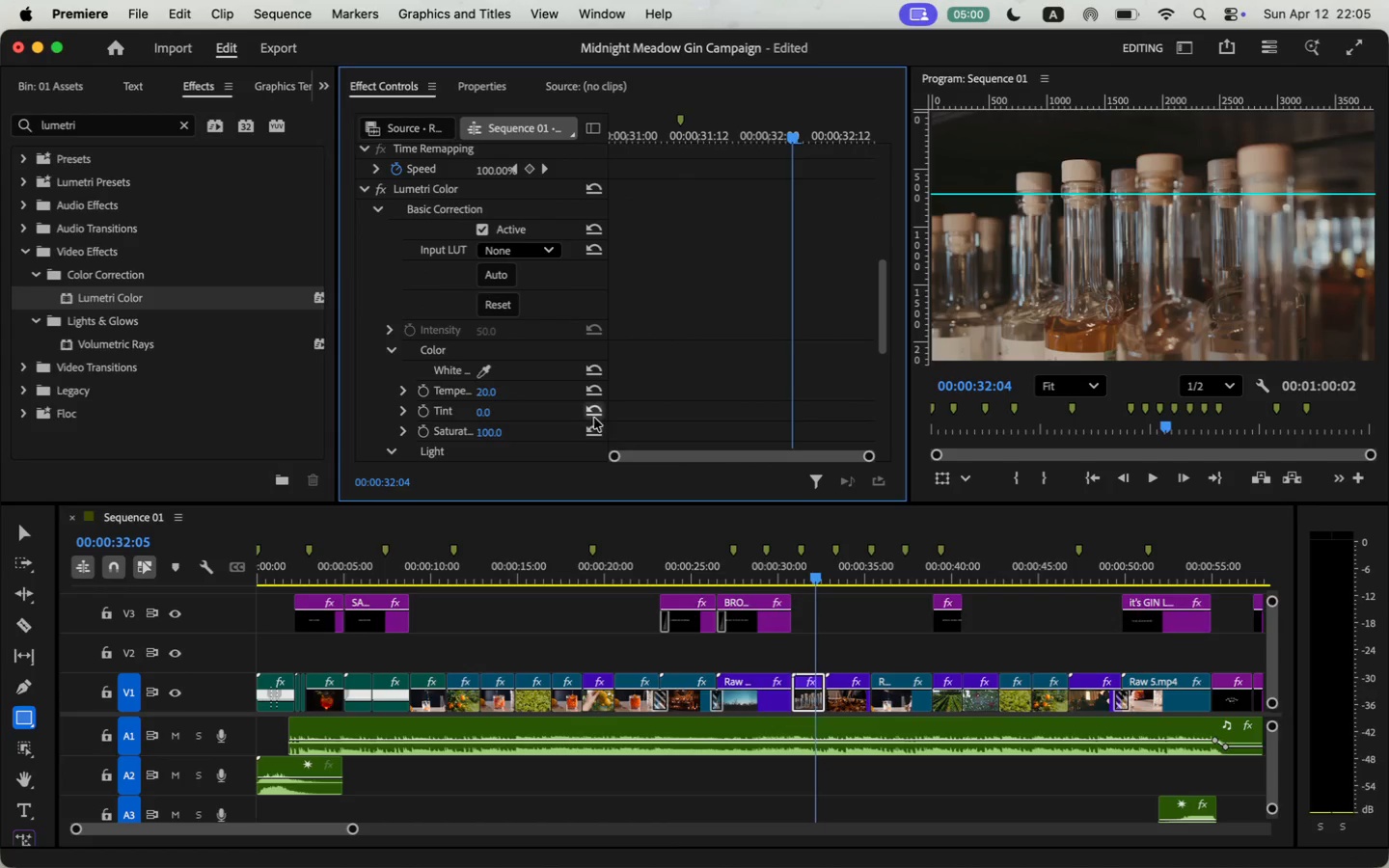 
type(10)
 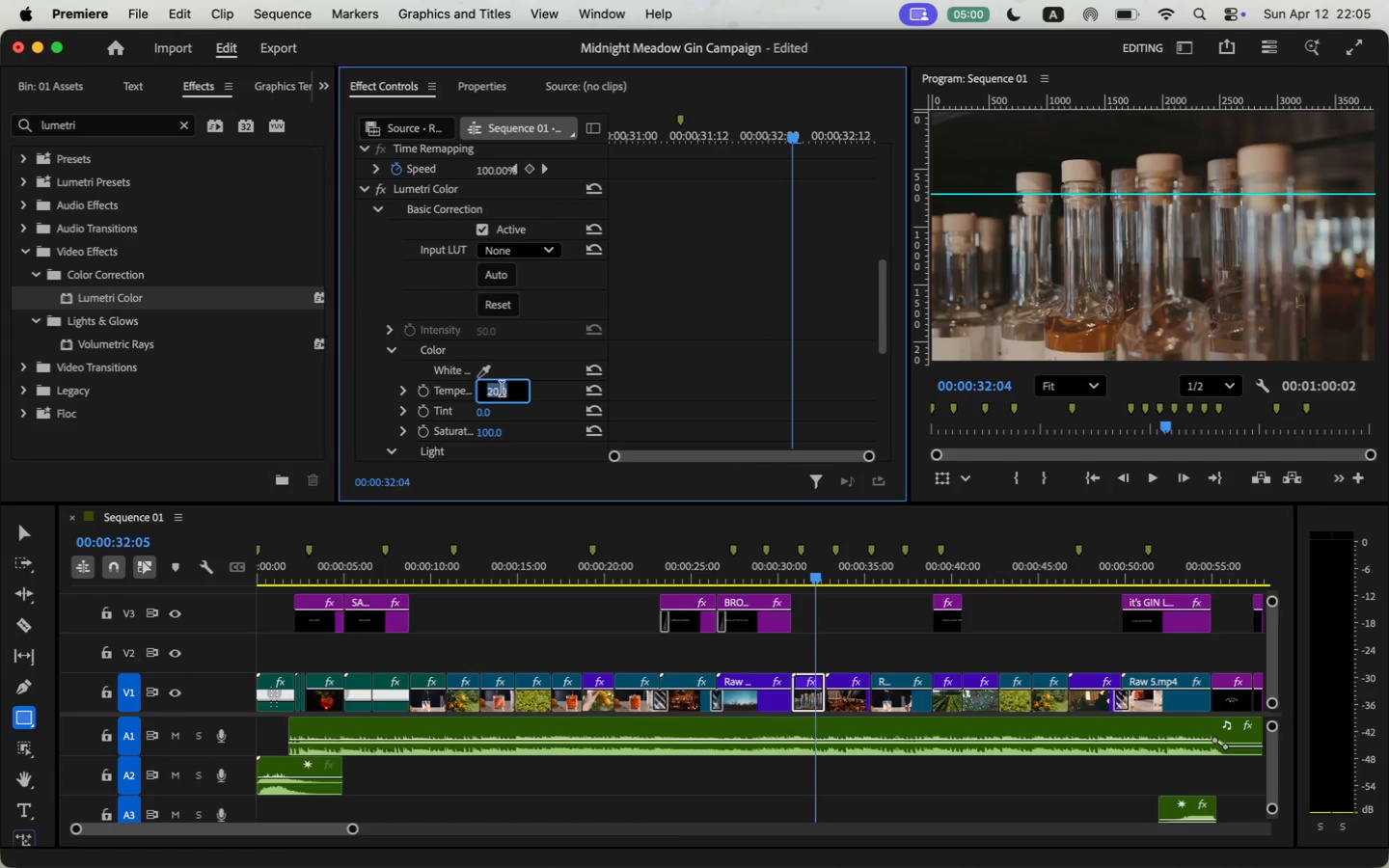 
key(Enter)
 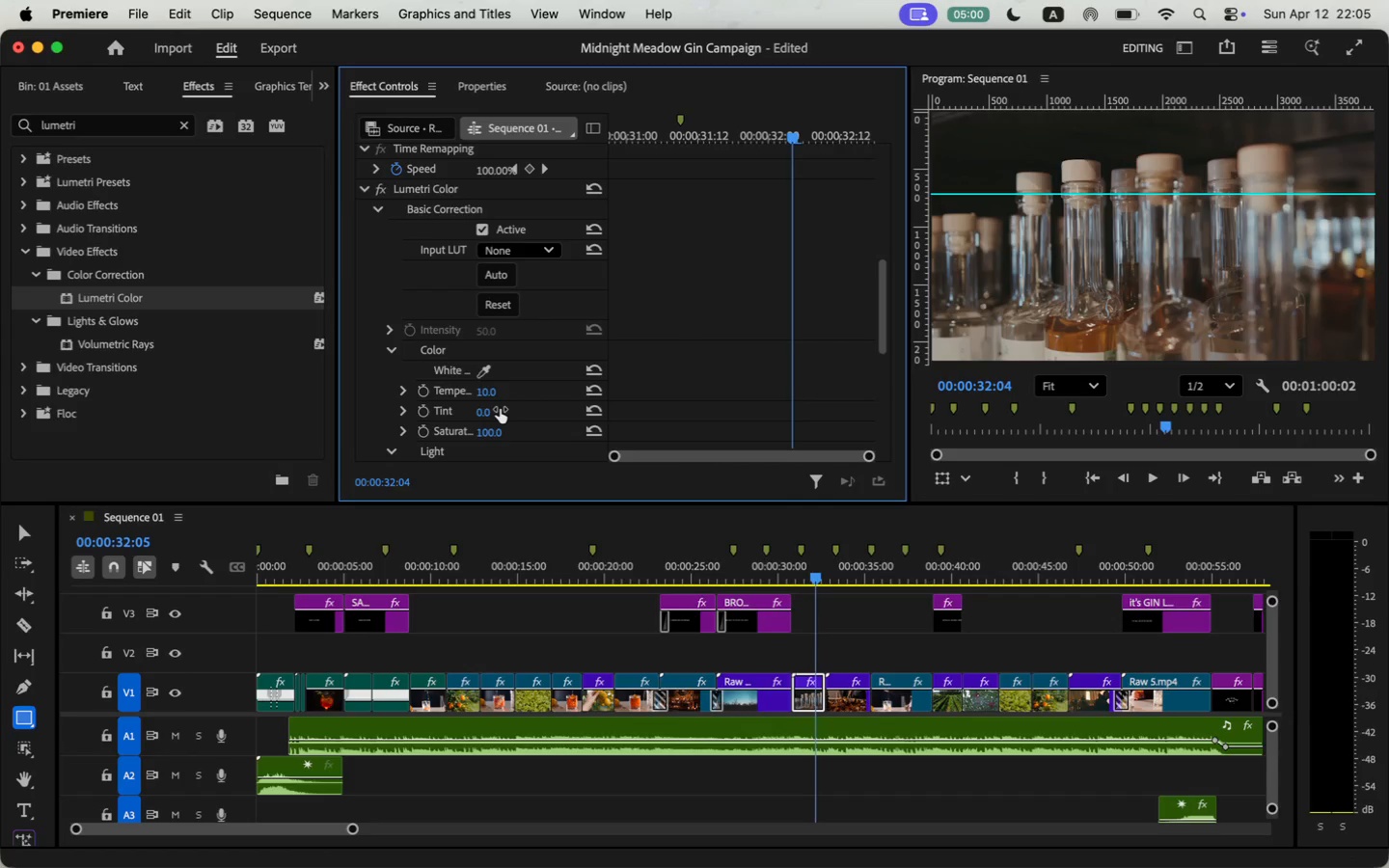 
left_click([498, 411])
 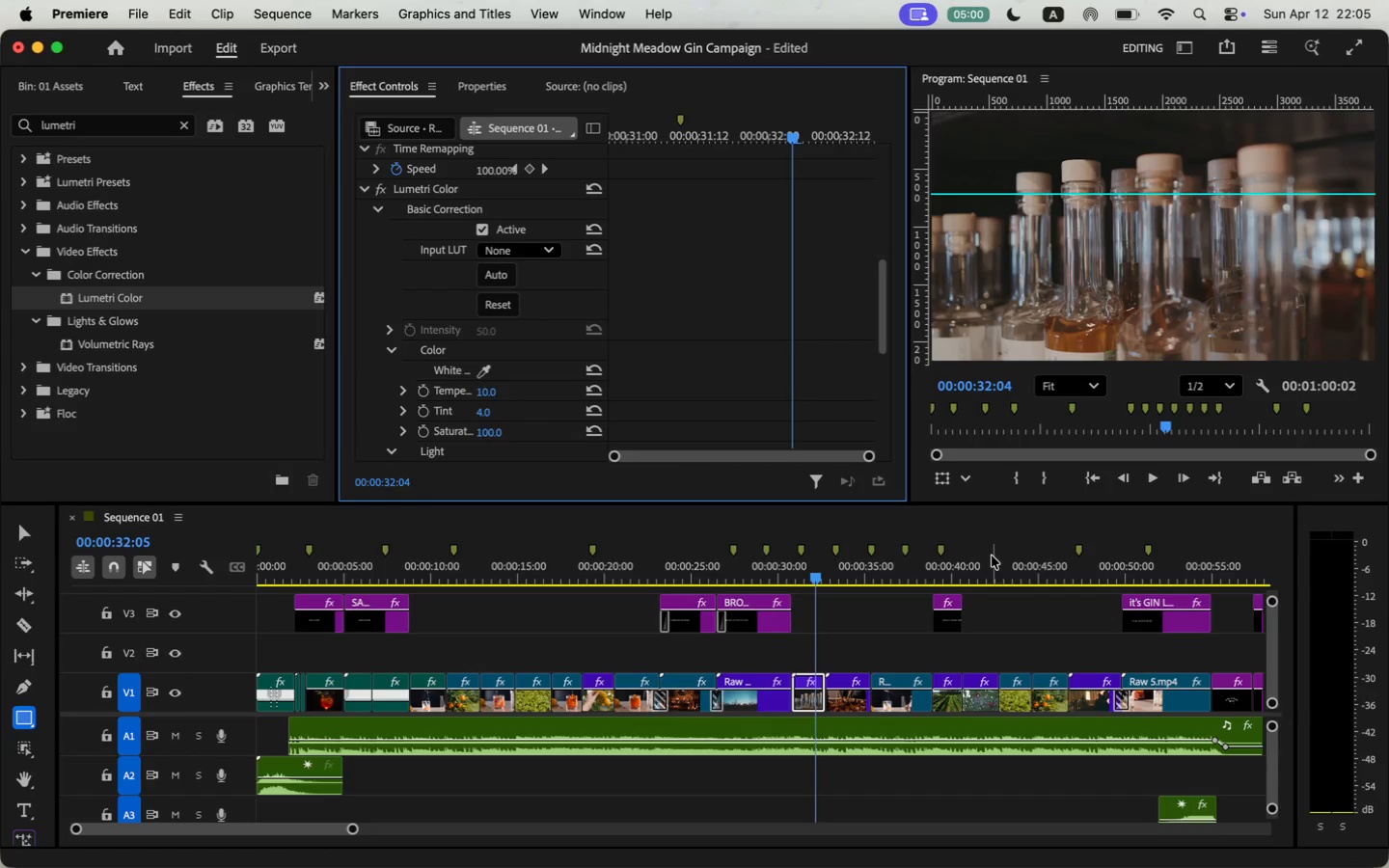 
left_click([847, 563])
 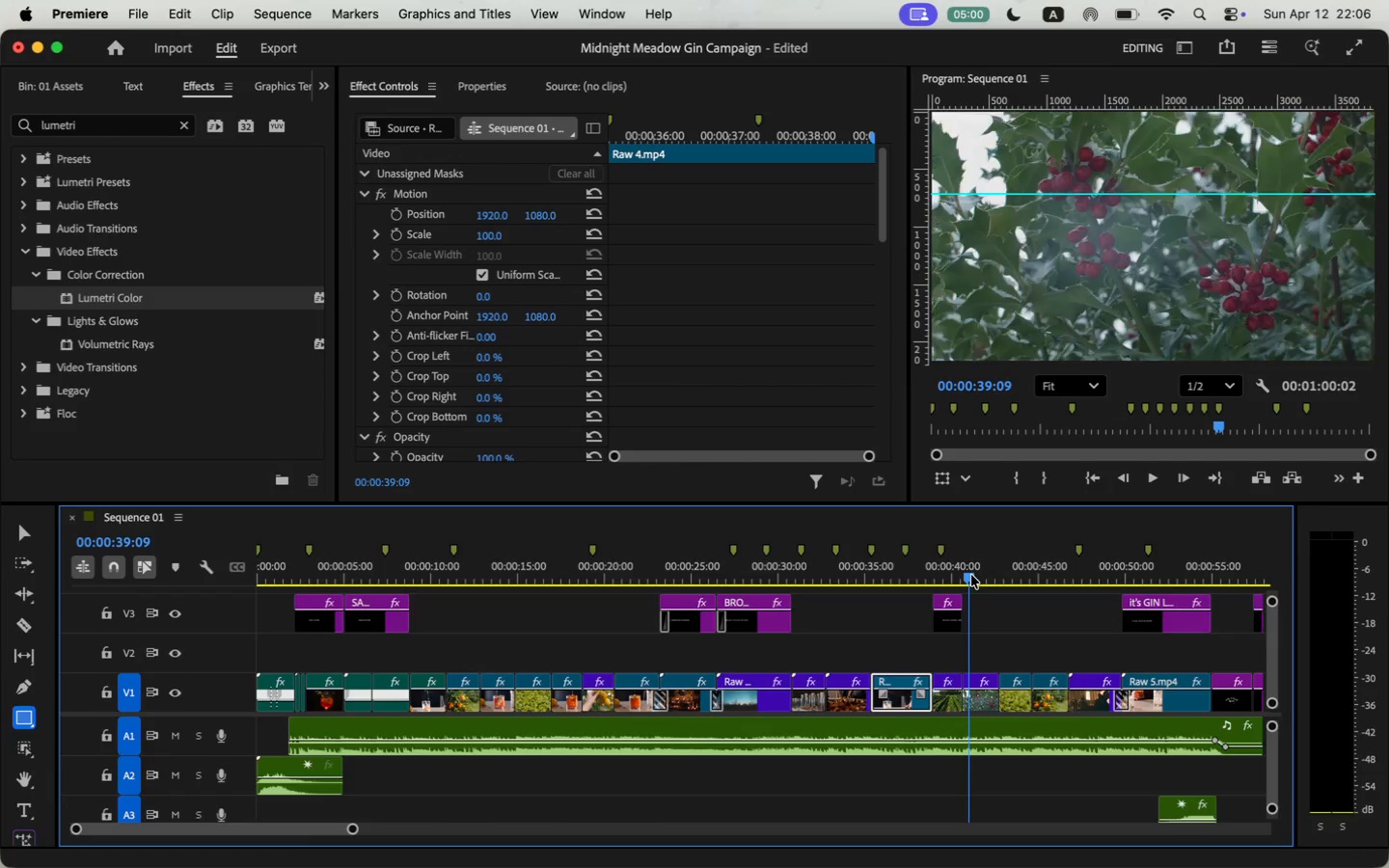 
wait(12.62)
 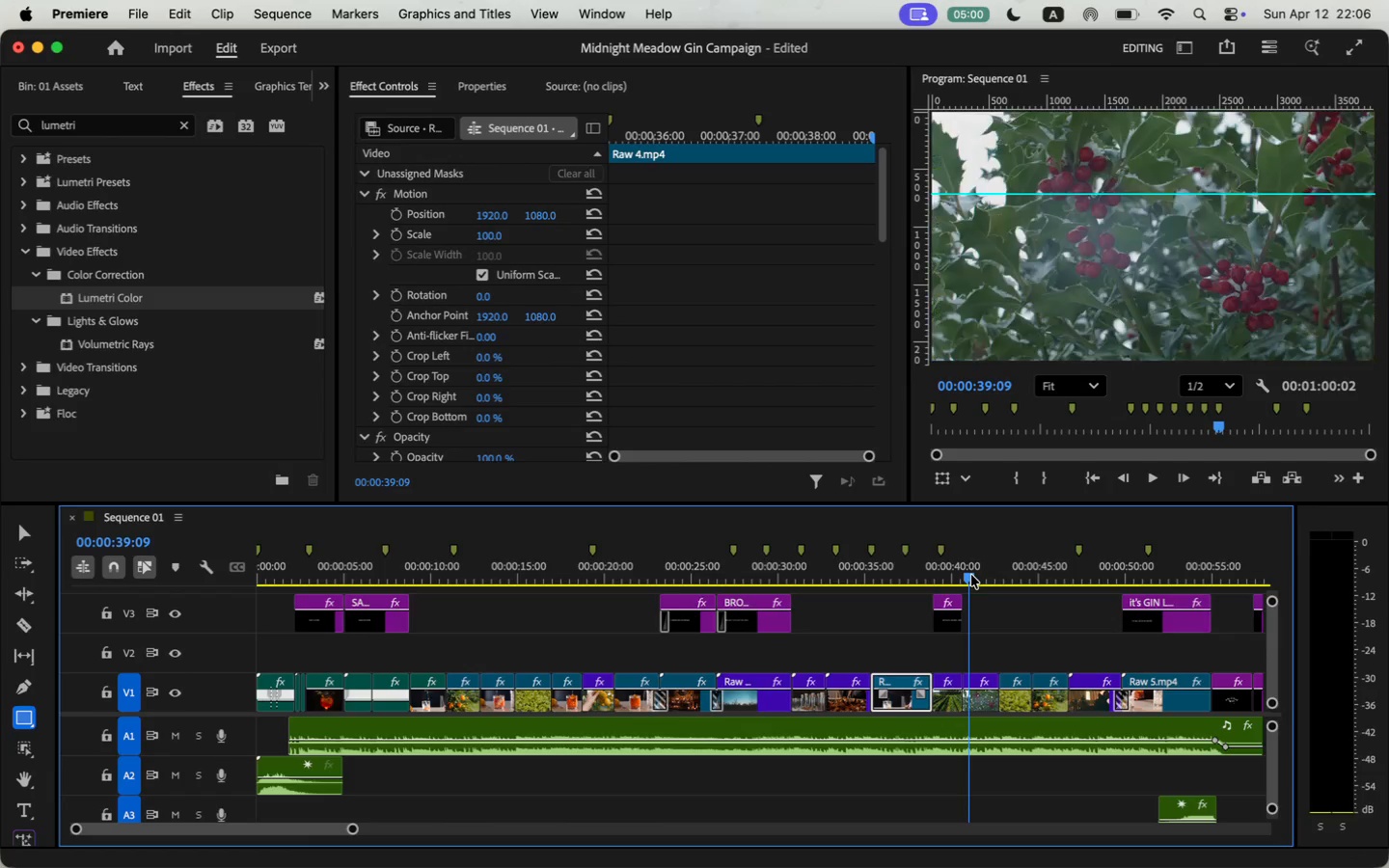 
left_click([1122, 573])
 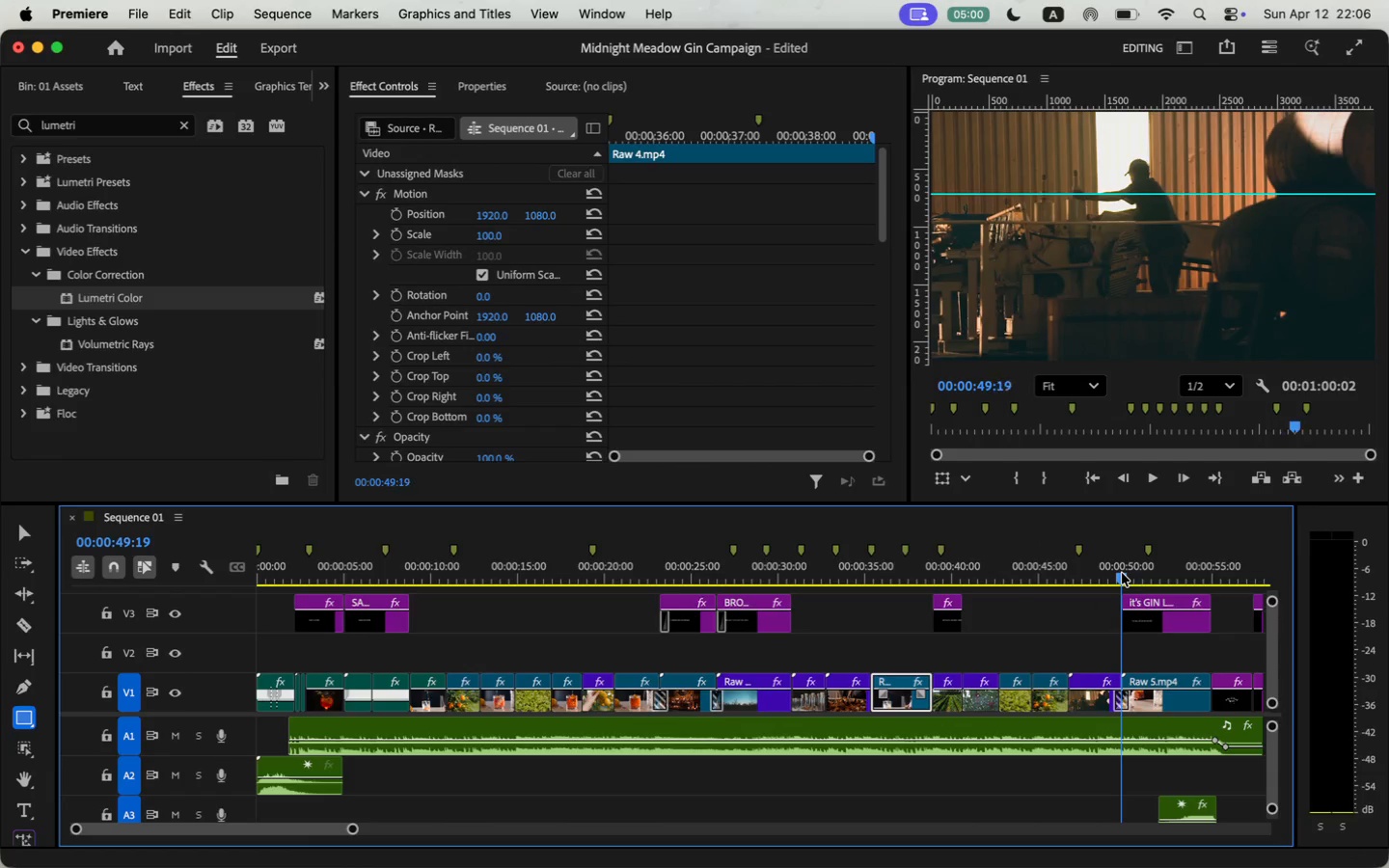 
left_click_drag(start_coordinate=[349, 564], to_coordinate=[201, 586])
 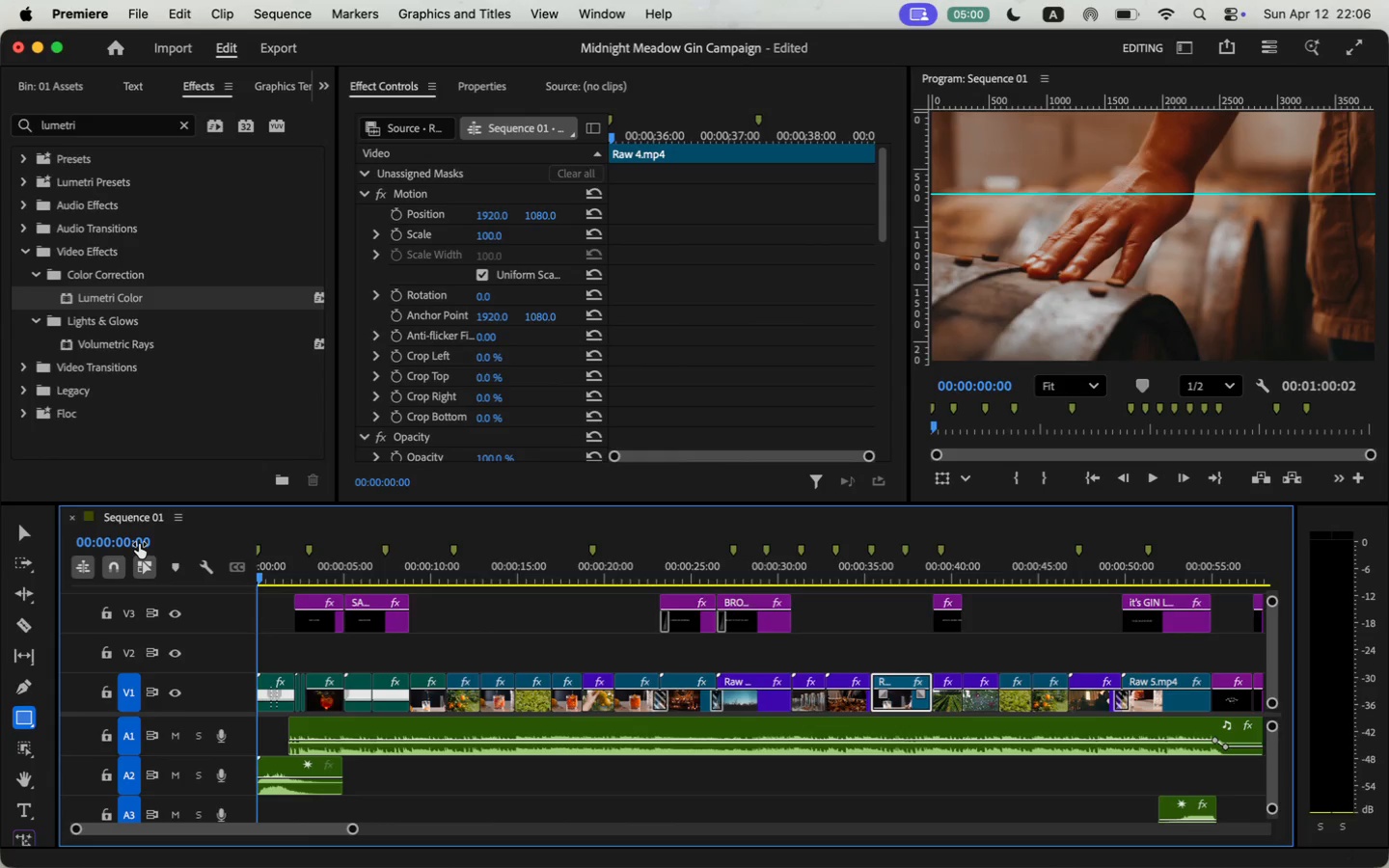 
wait(45.66)
 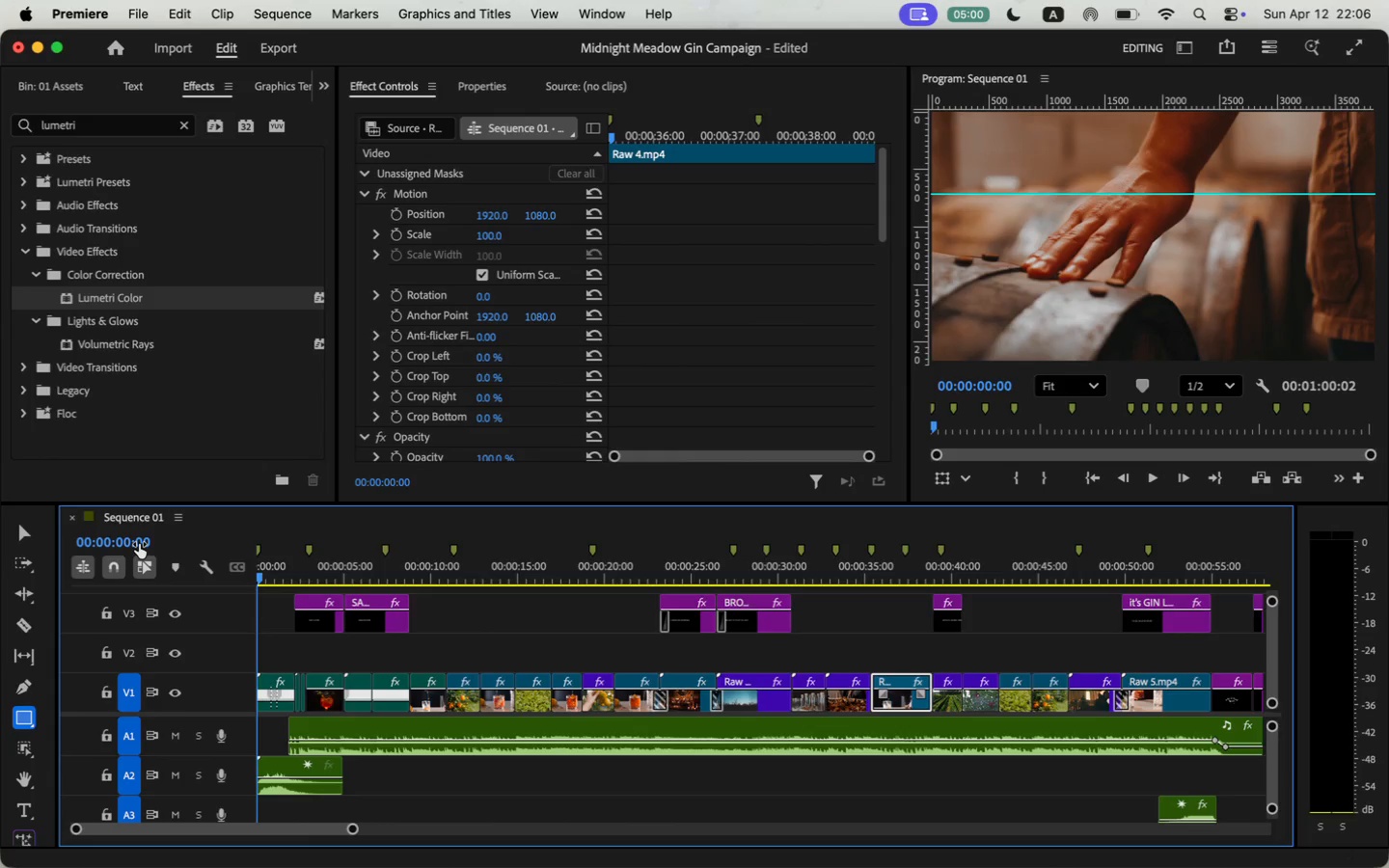 
left_click([320, 85])
 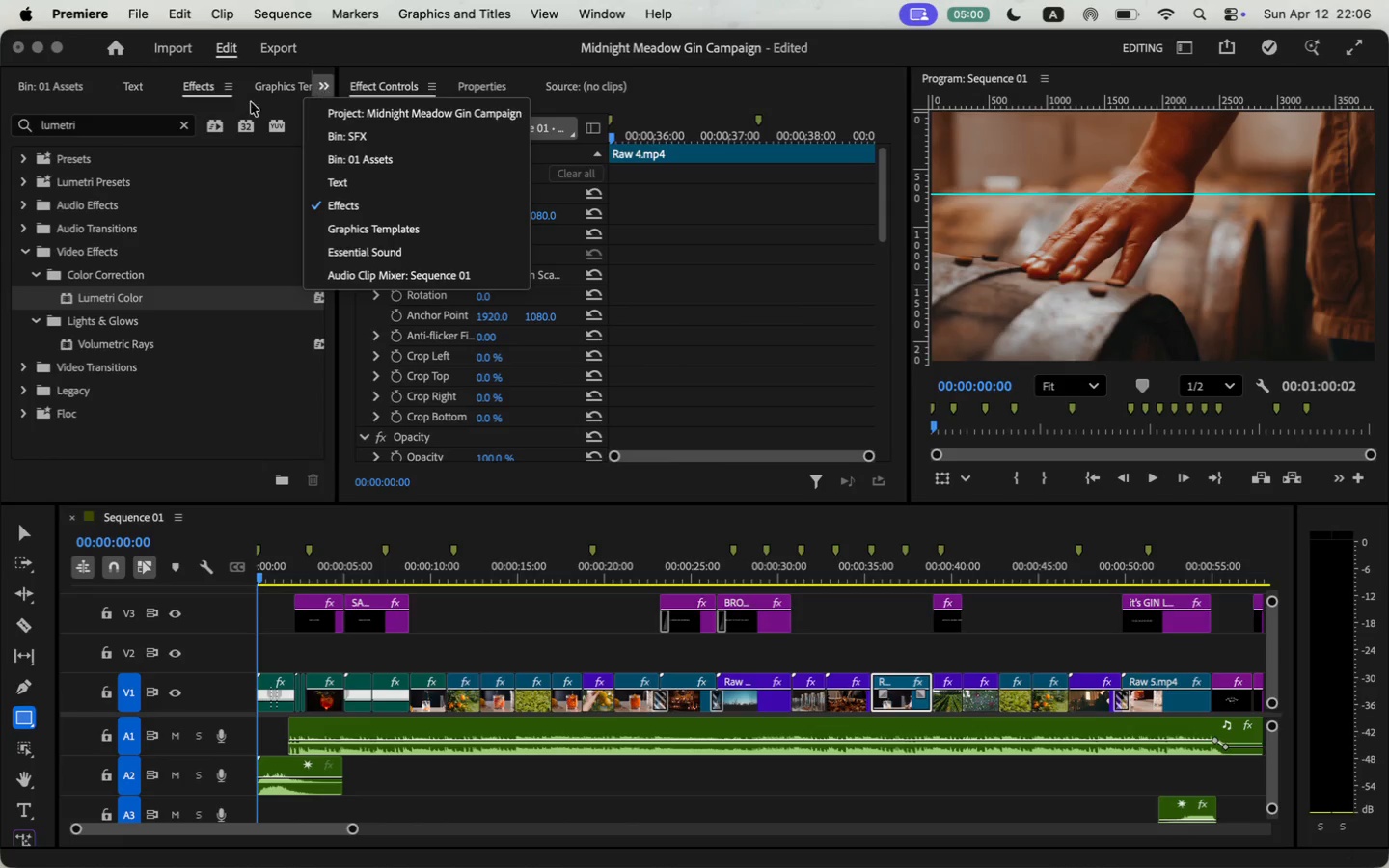 
left_click([143, 134])
 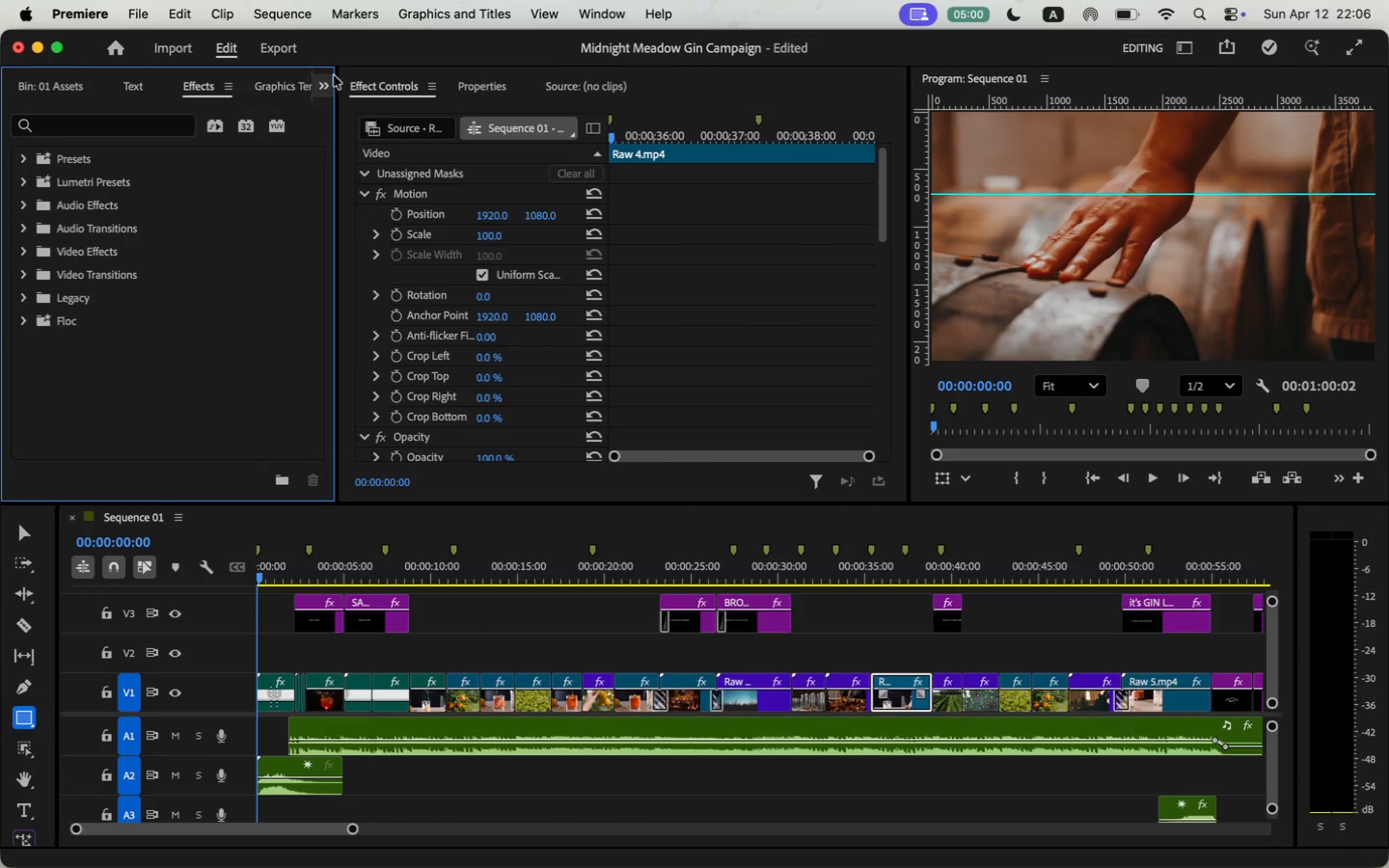 
left_click([333, 82])
 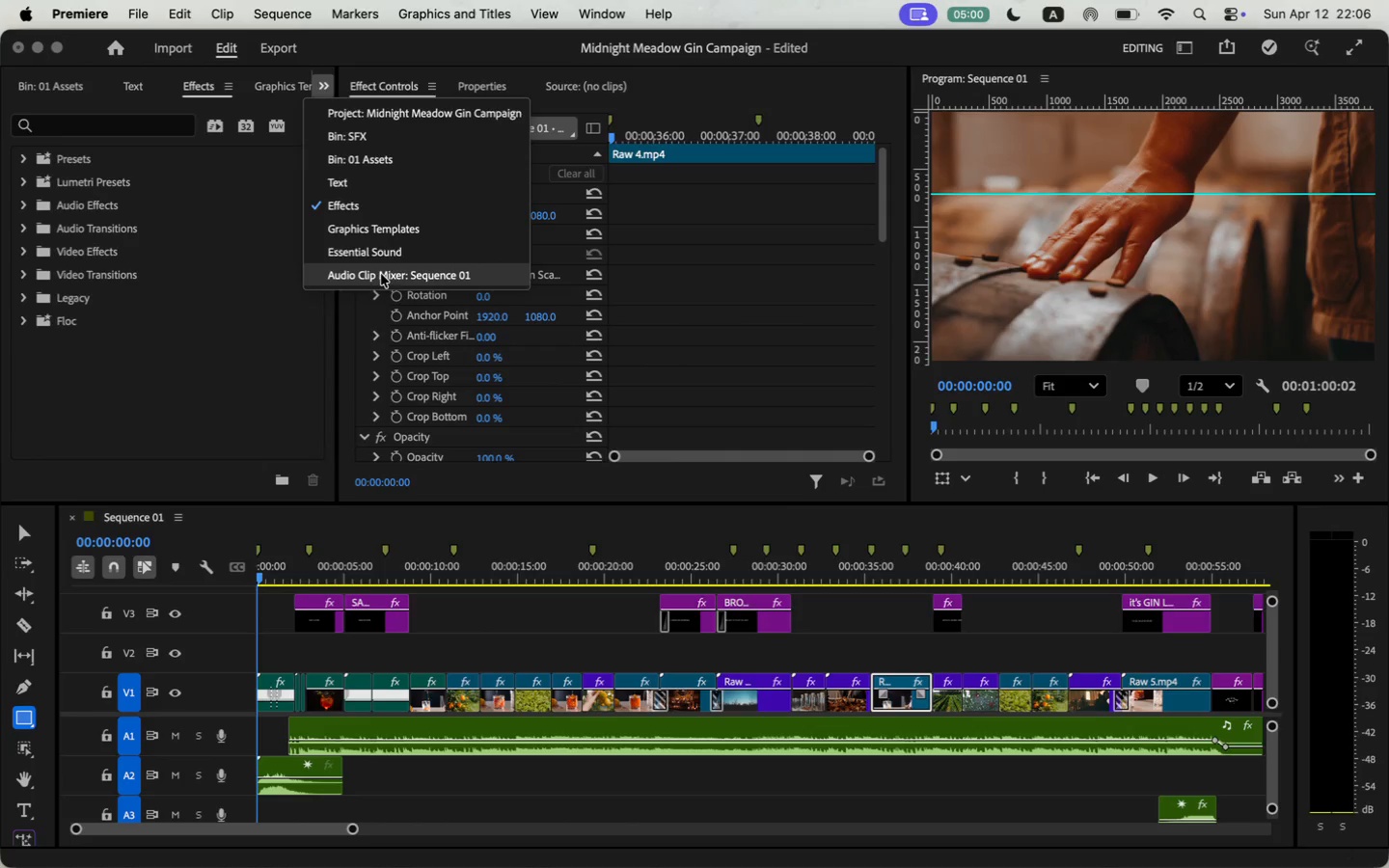 
left_click([393, 112])
 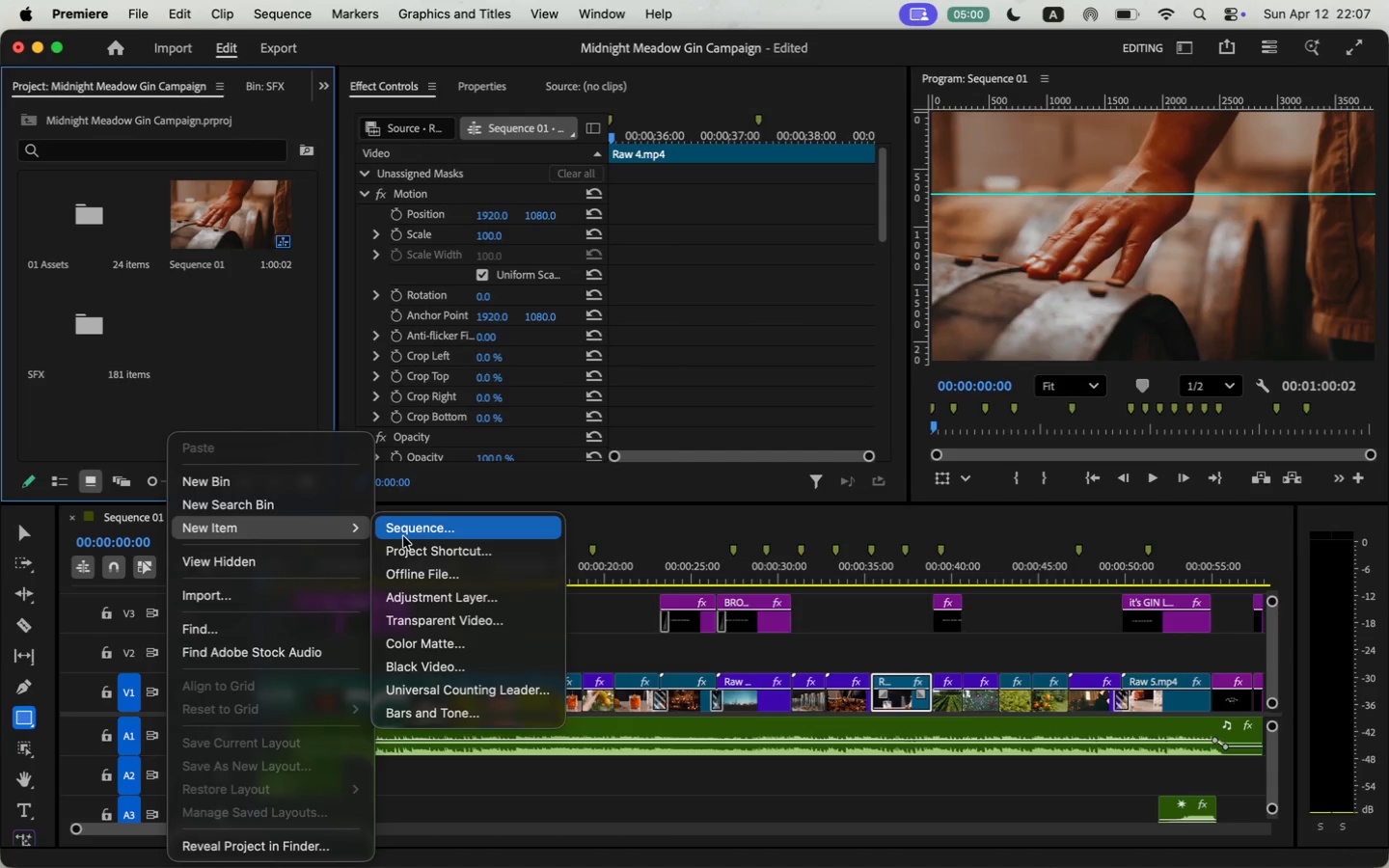 
scroll: coordinate [215, 423], scroll_direction: down, amount: 9.0
 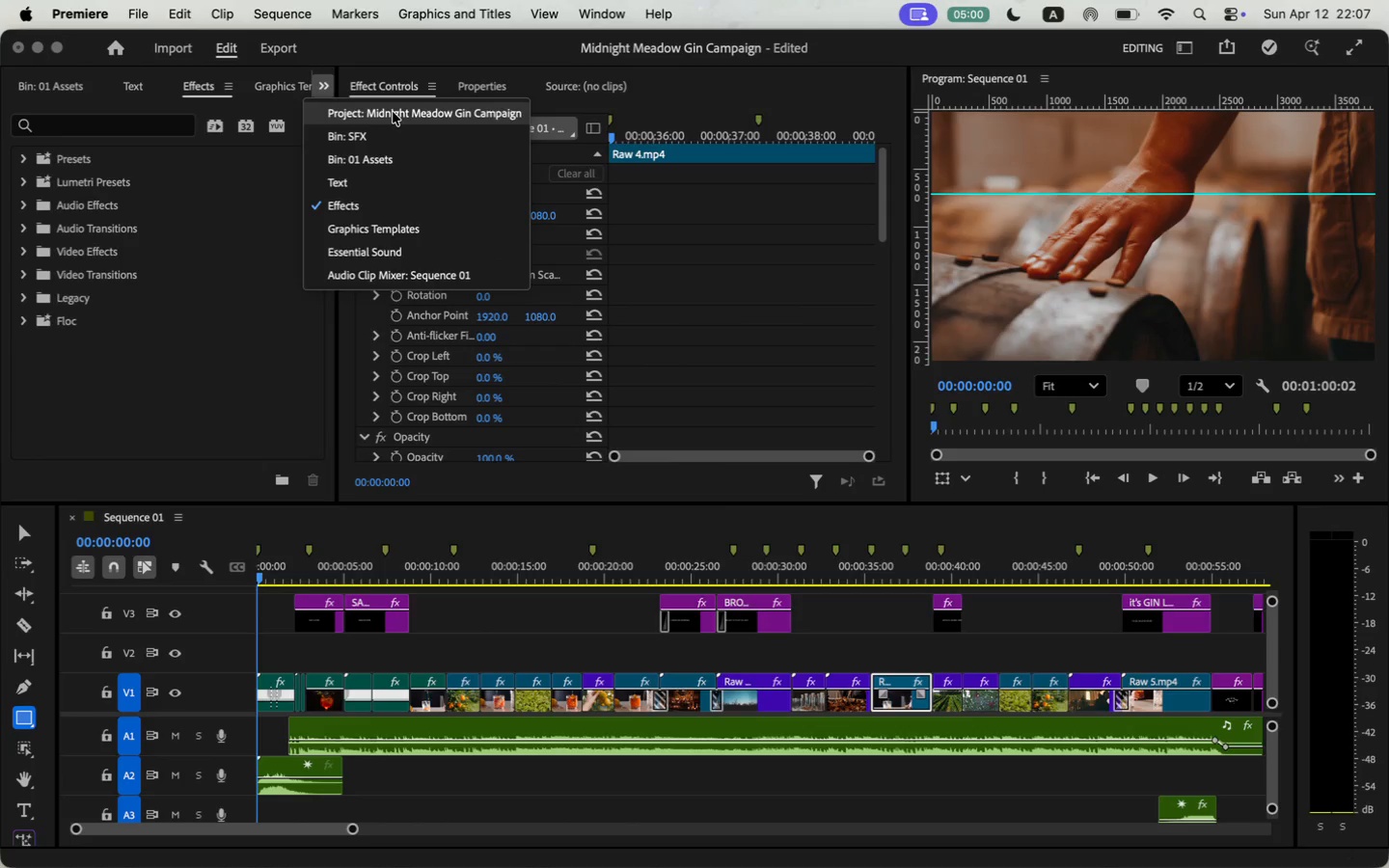 
wait(5.25)
 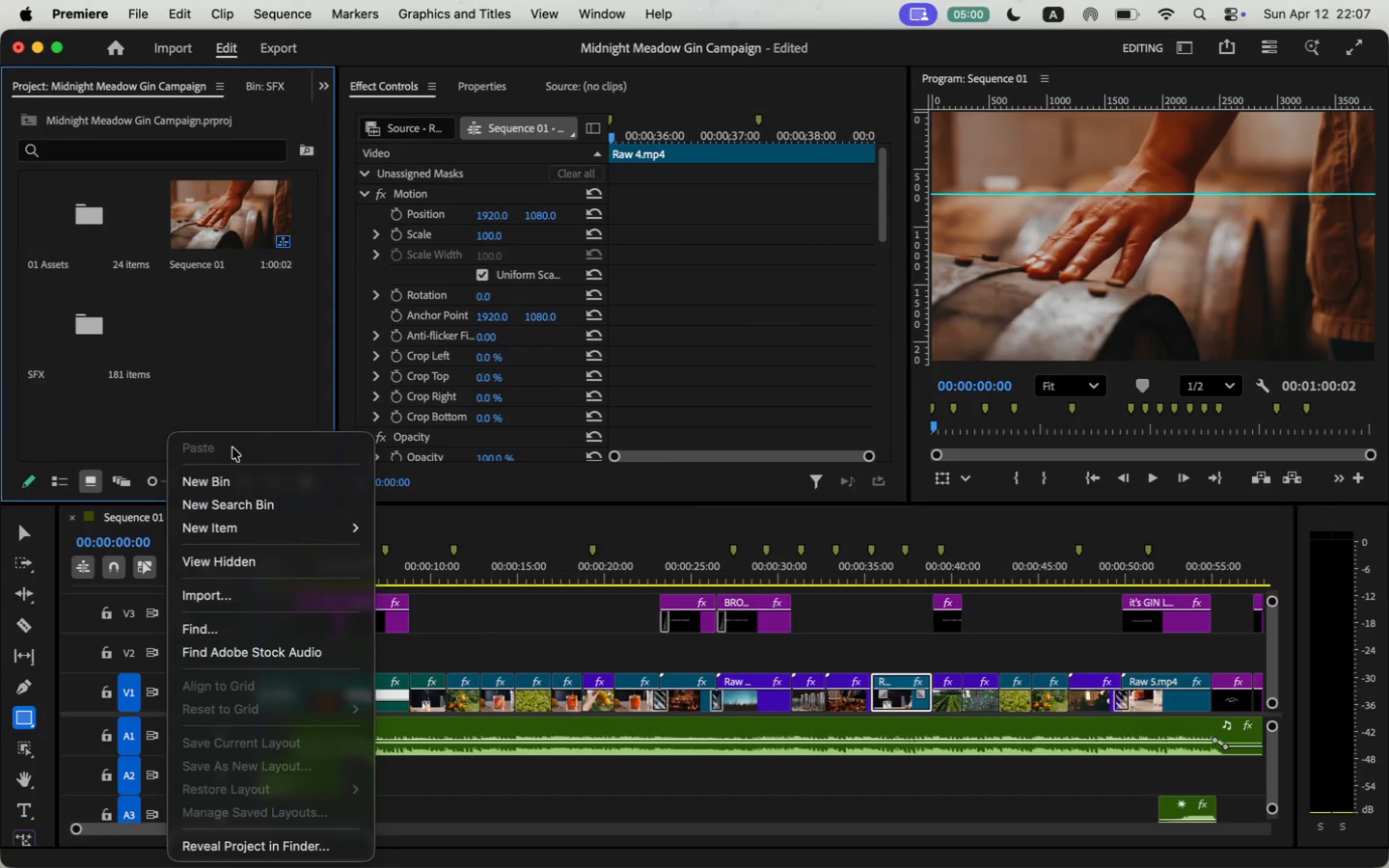 
left_click([404, 536])
 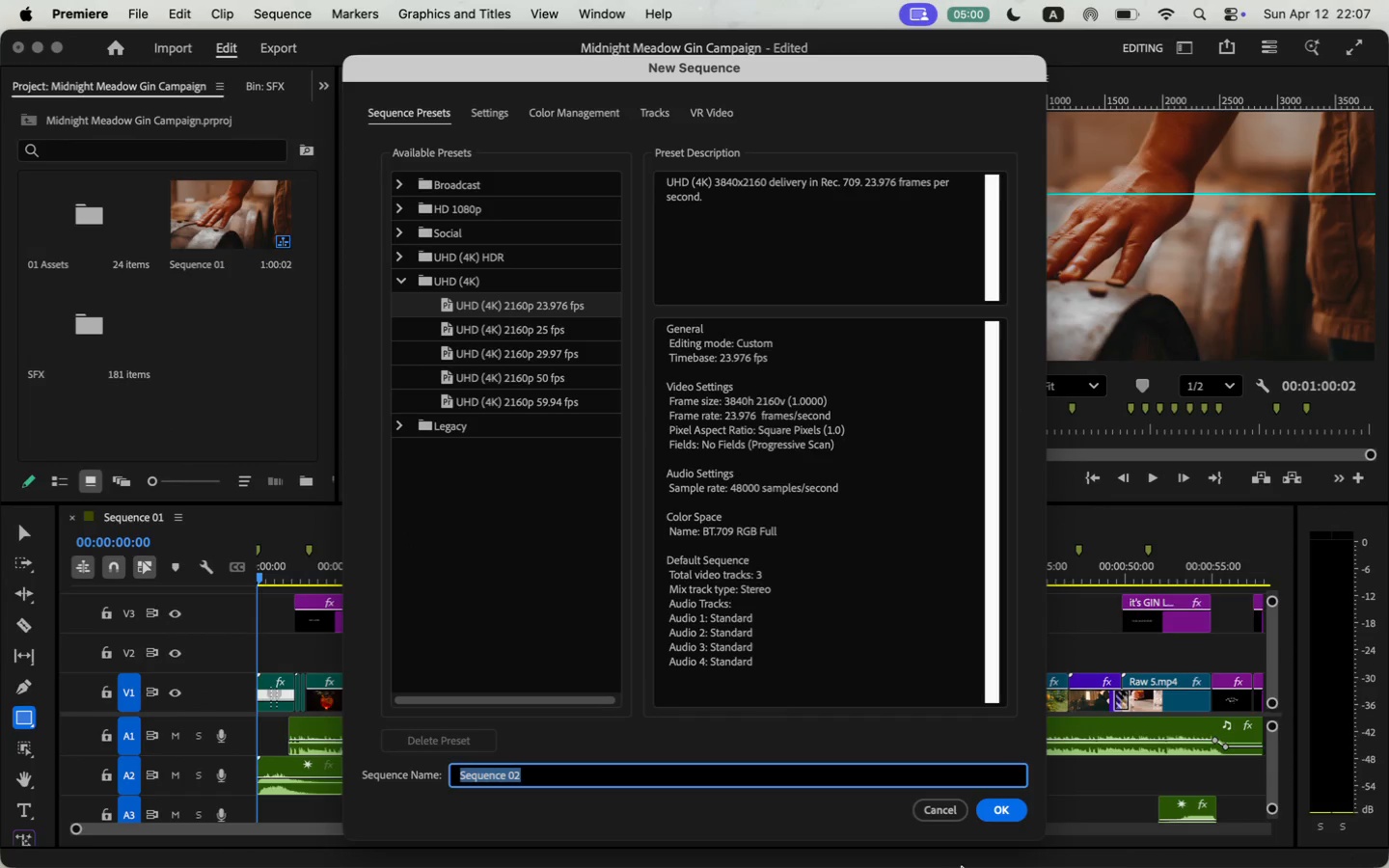 
left_click([947, 815])
 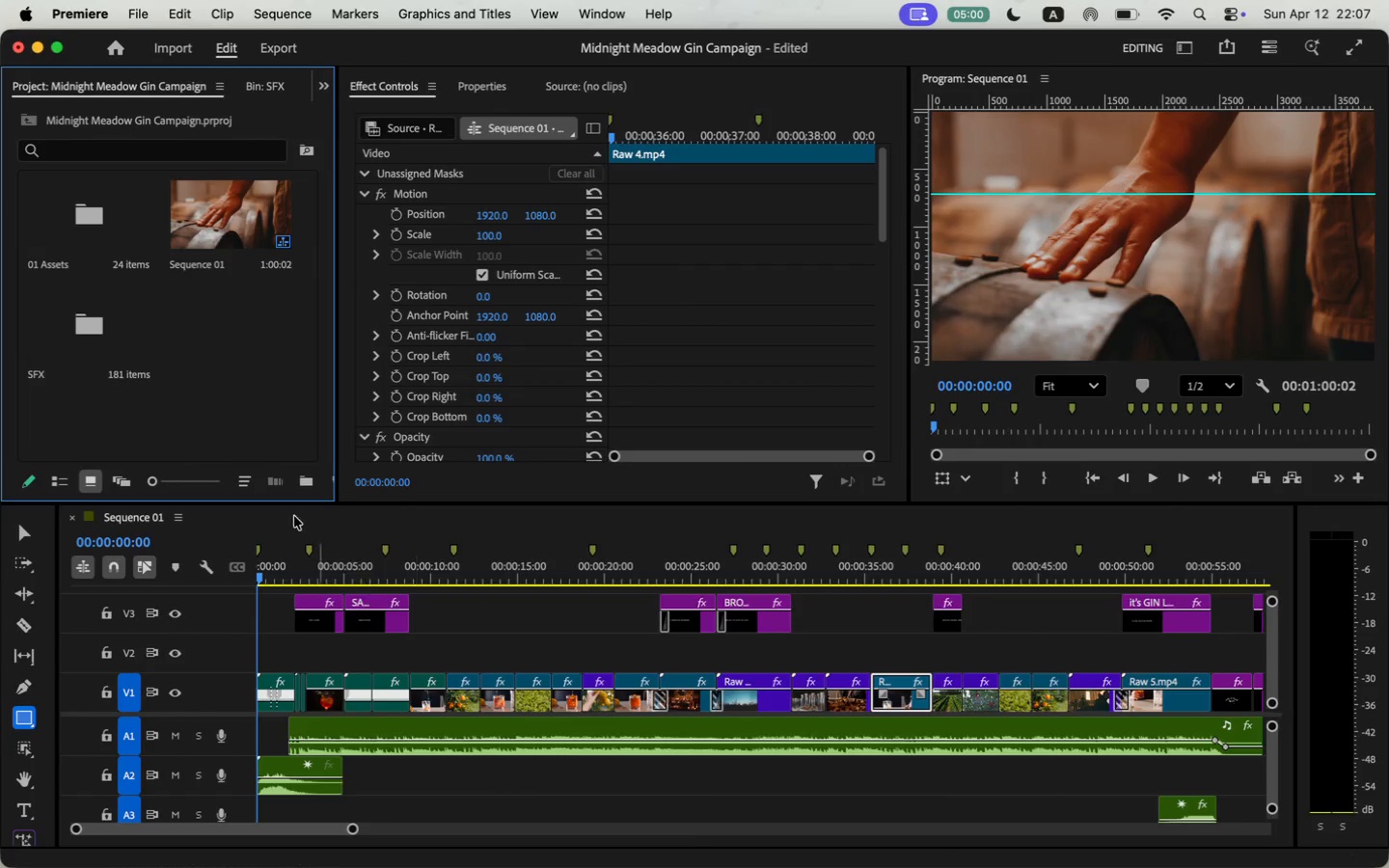 
right_click([254, 400])
 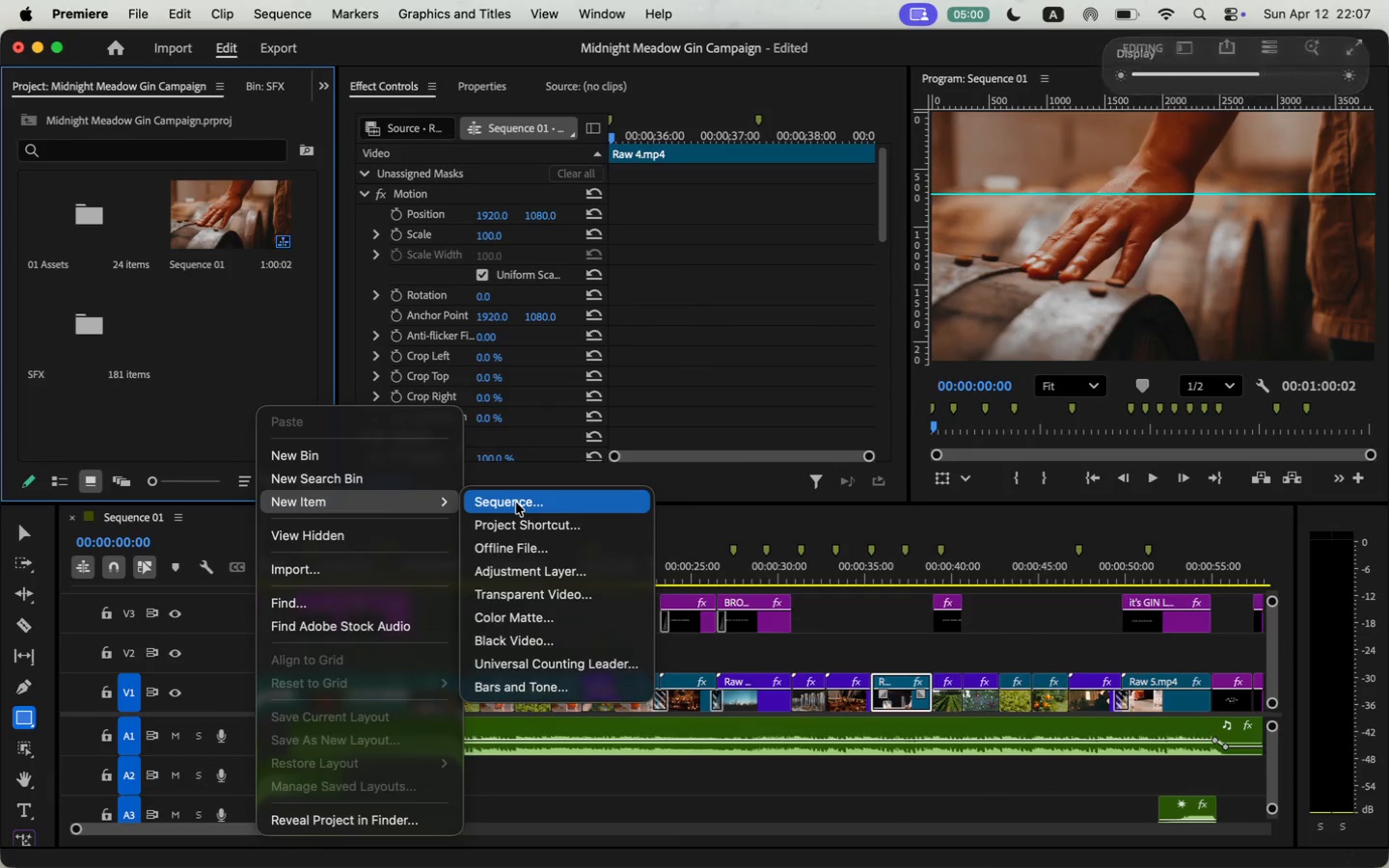 
wait(6.18)
 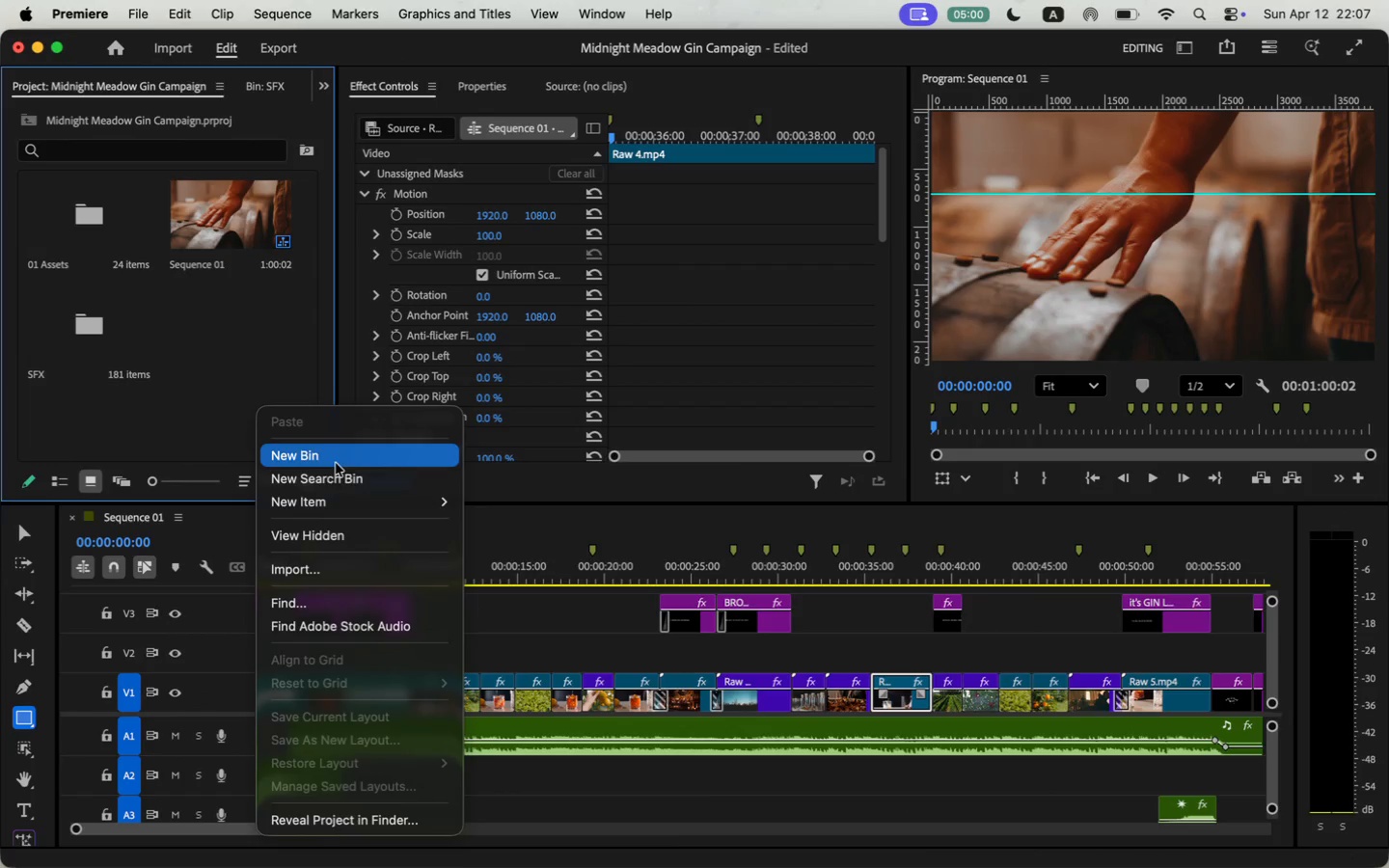 
left_click([517, 564])
 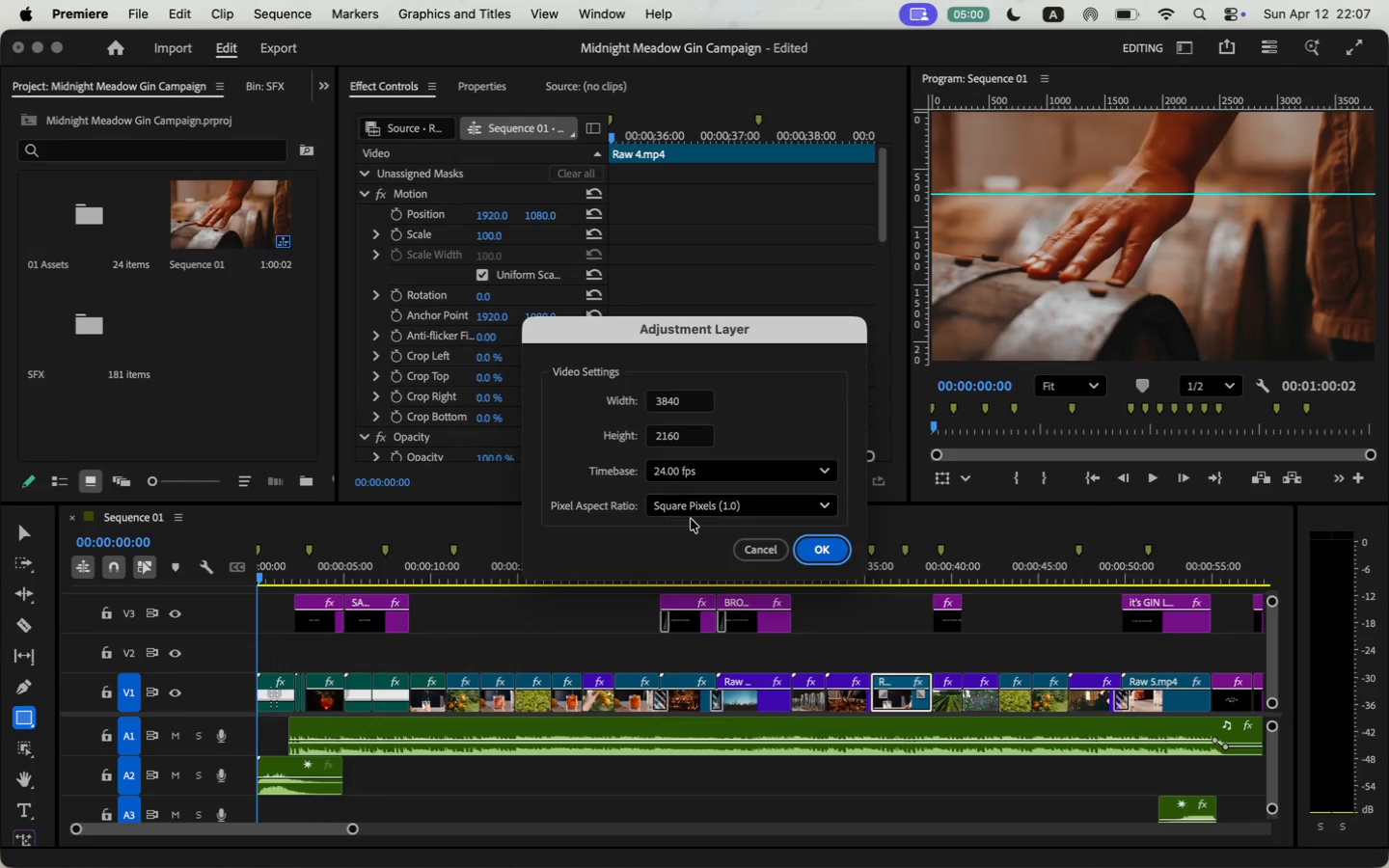 
left_click_drag(start_coordinate=[230, 349], to_coordinate=[250, 654])
 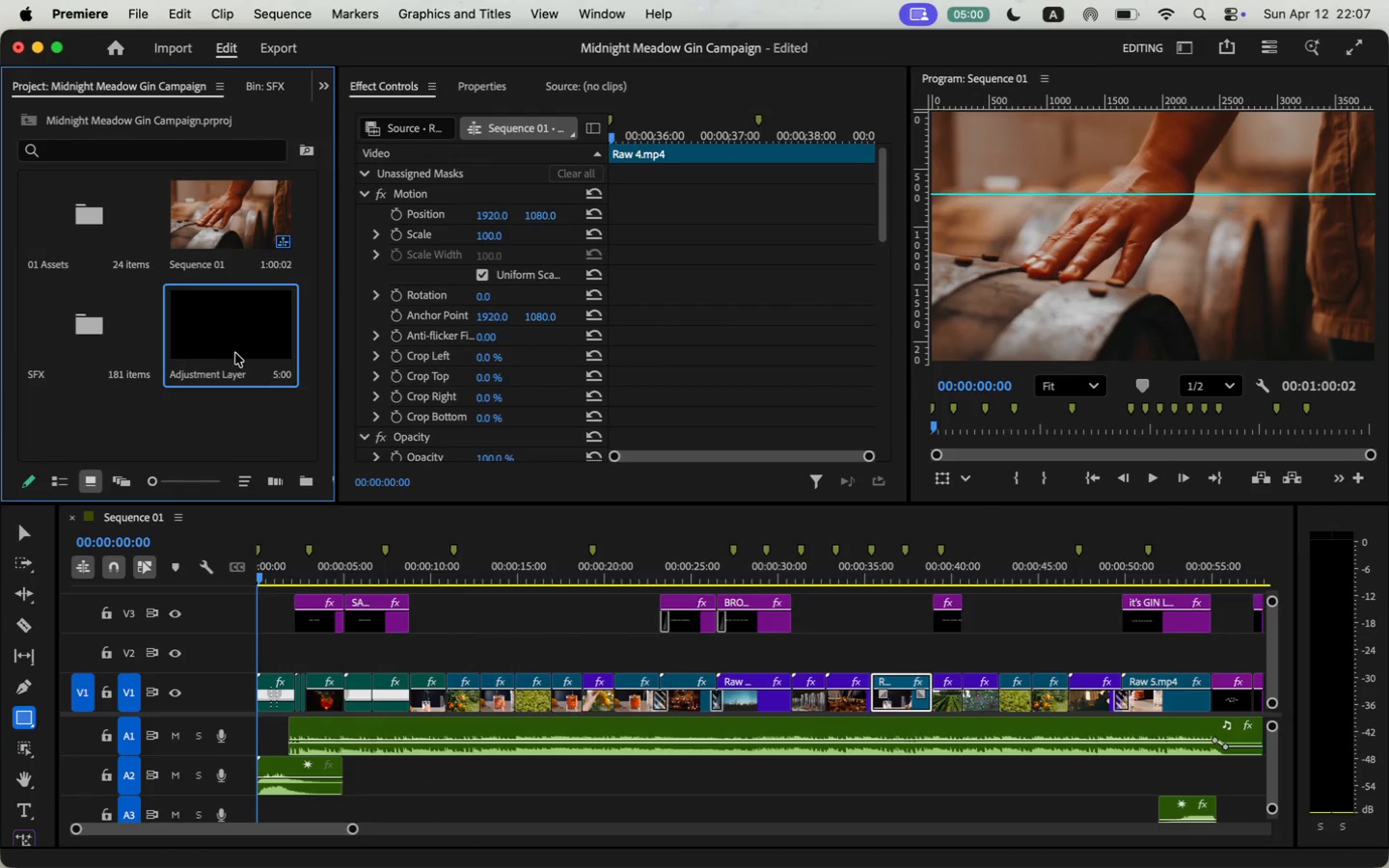 
left_click_drag(start_coordinate=[354, 828], to_coordinate=[456, 833])
 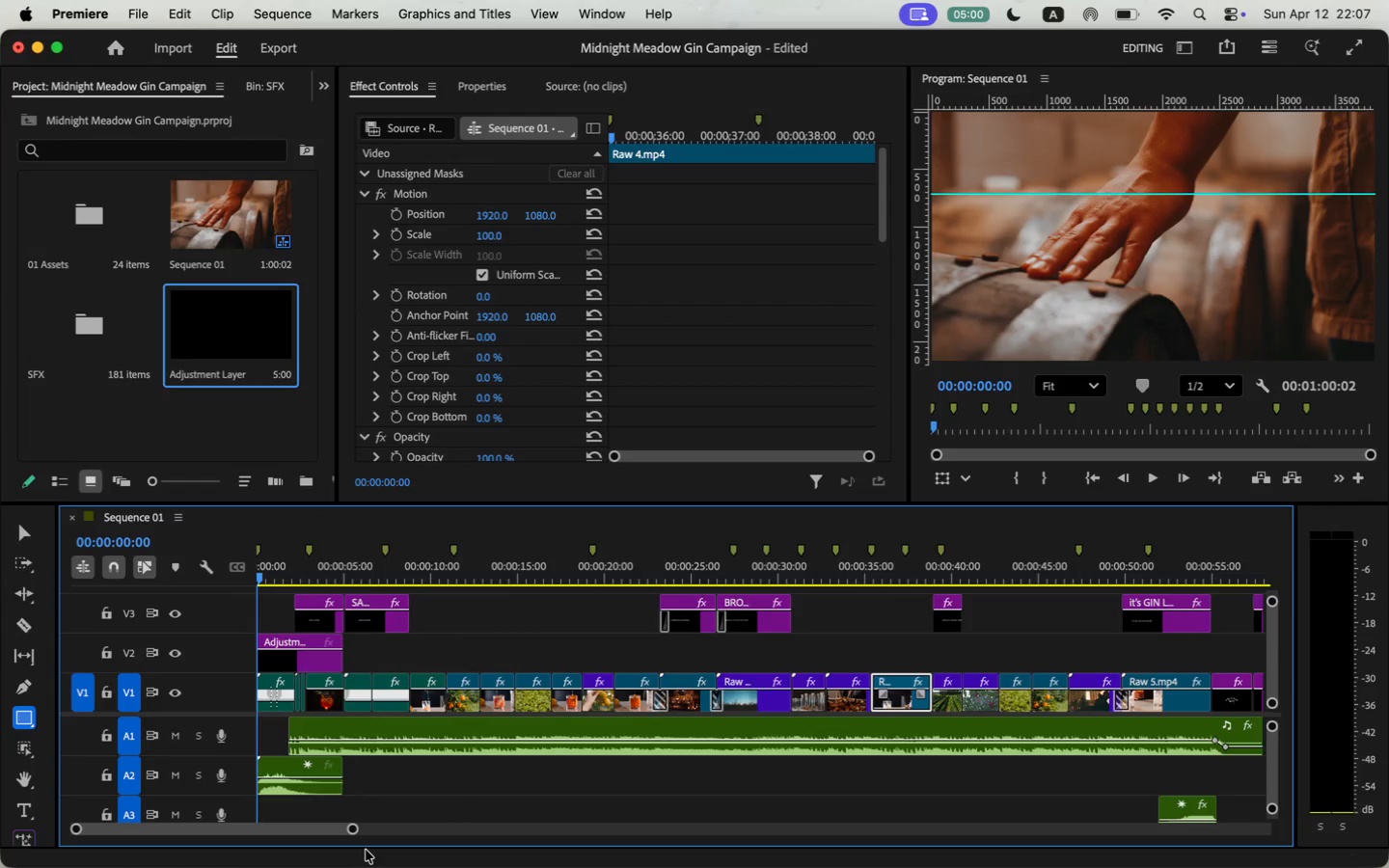 
left_click_drag(start_coordinate=[304, 660], to_coordinate=[884, 668])
 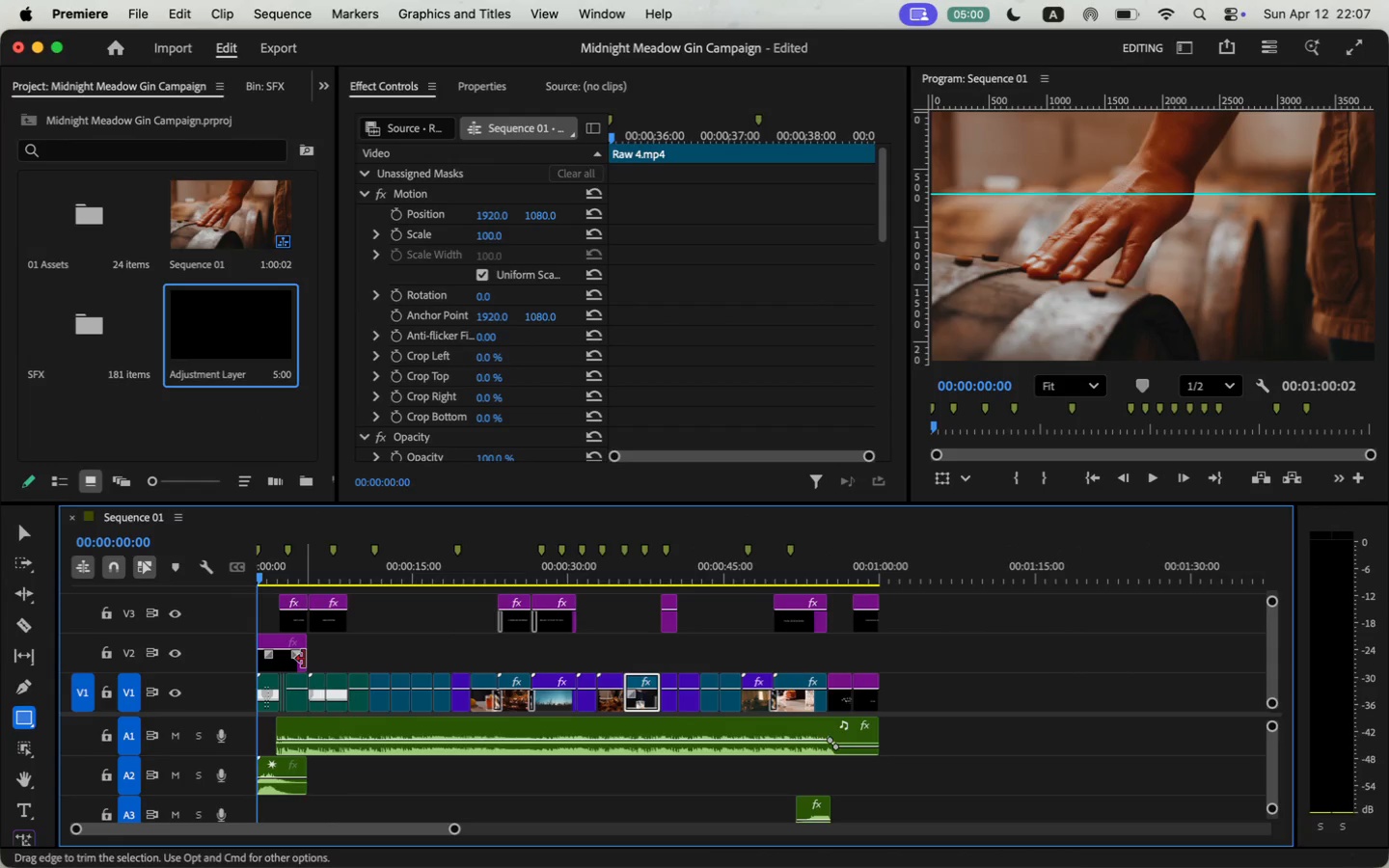 
left_click_drag(start_coordinate=[323, 576], to_coordinate=[355, 592])
 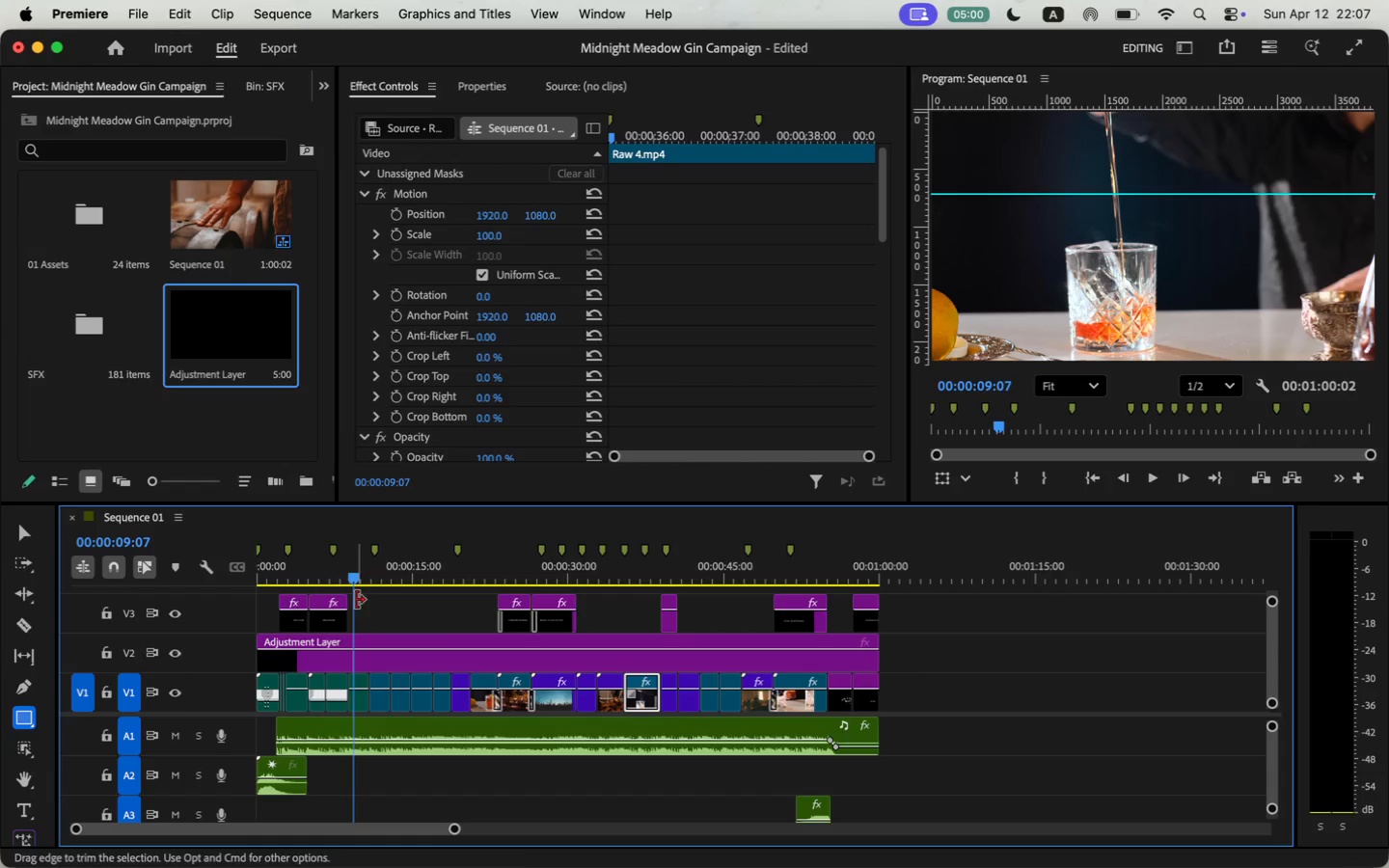 
left_click([366, 701])
 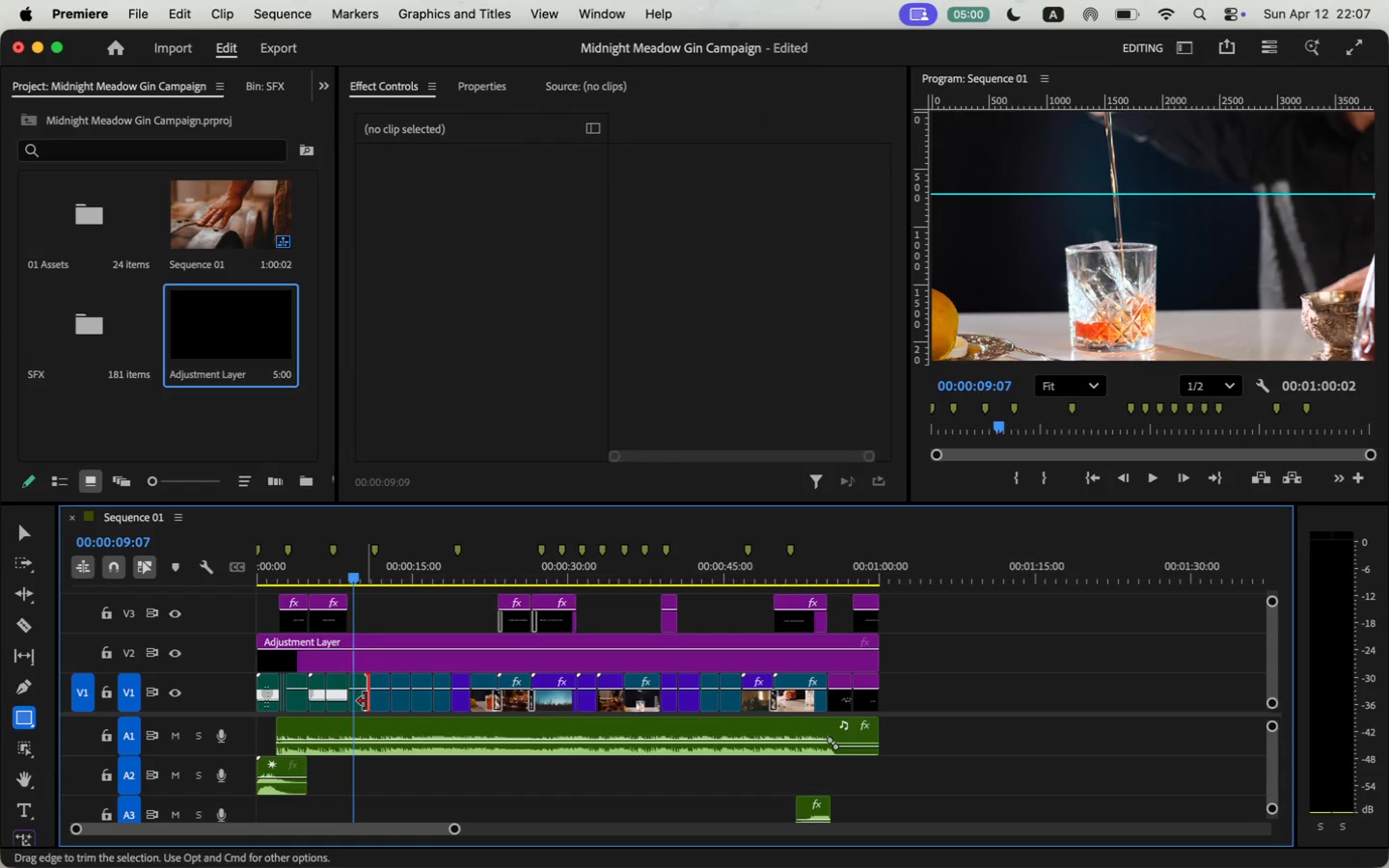 
left_click([362, 707])
 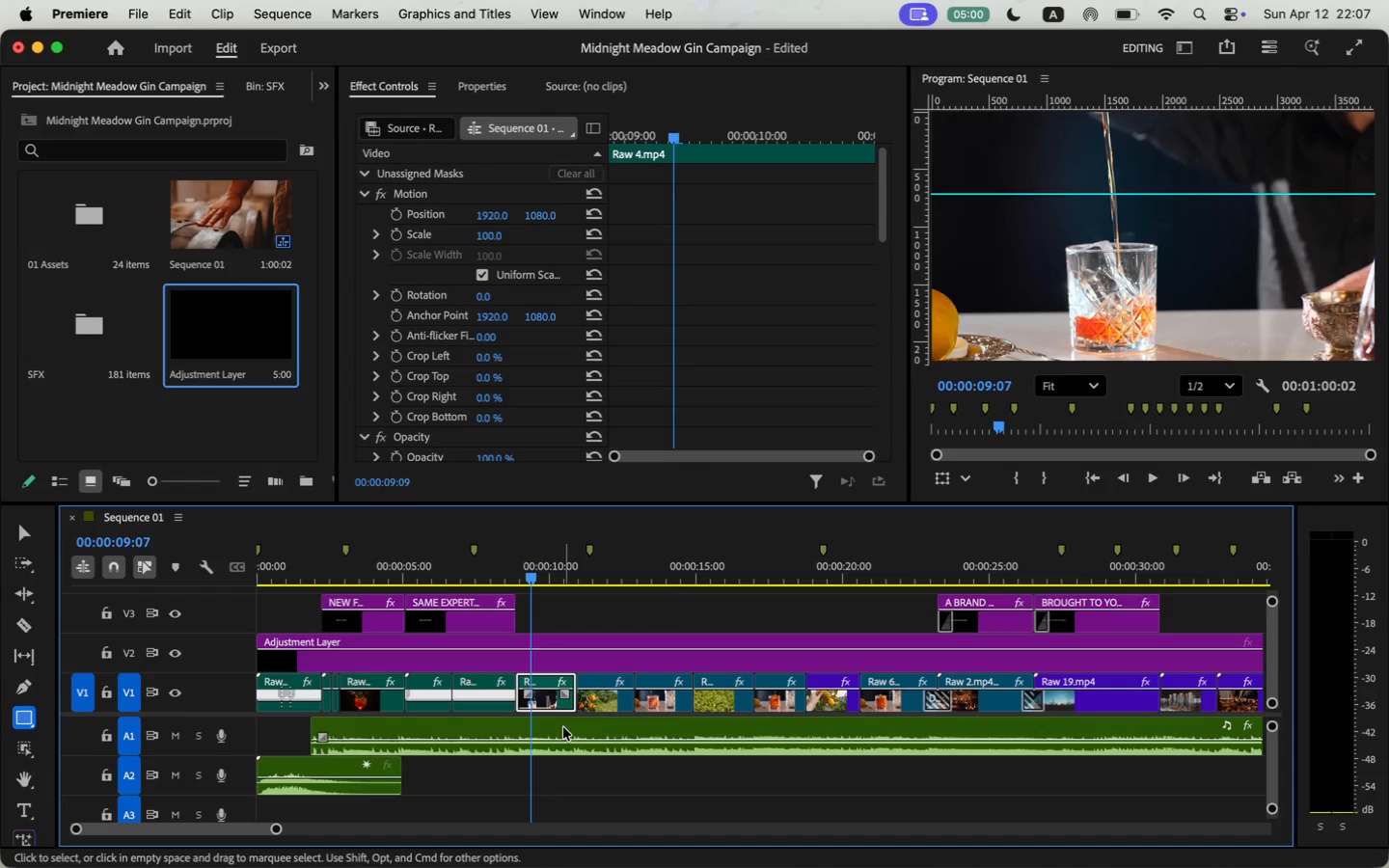 
left_click_drag(start_coordinate=[452, 831], to_coordinate=[376, 840])
 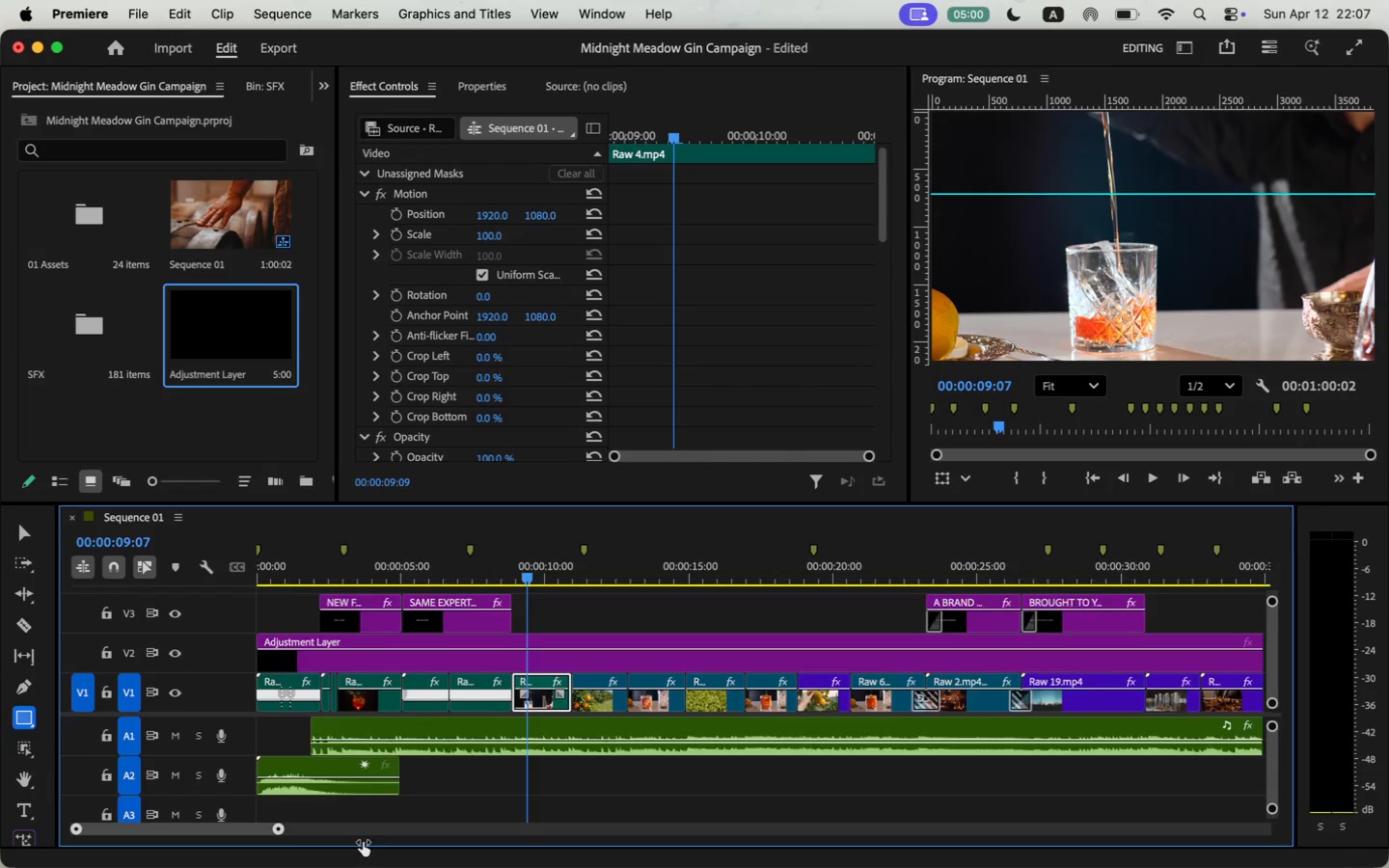 
left_click([557, 699])
 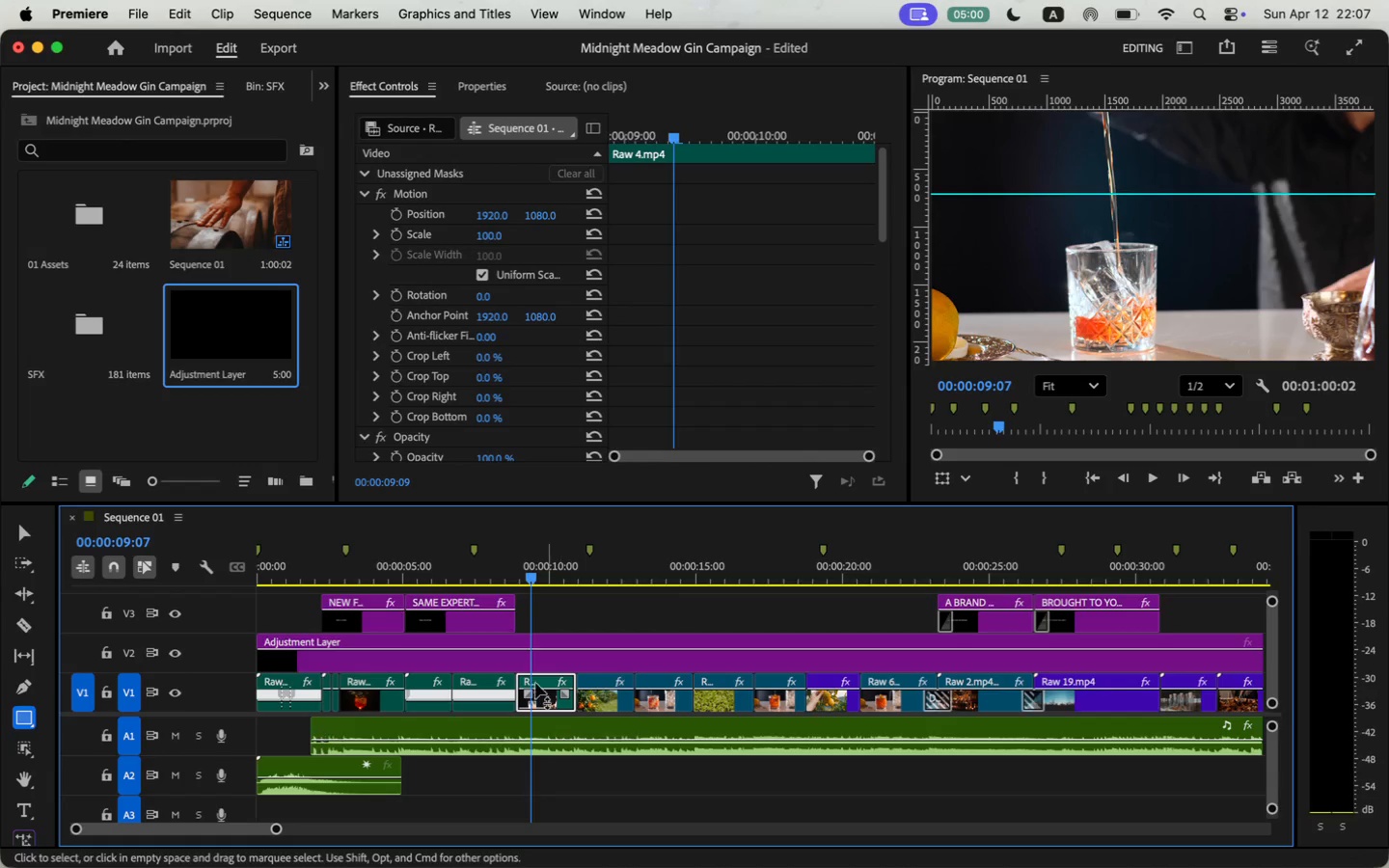 
wait(9.2)
 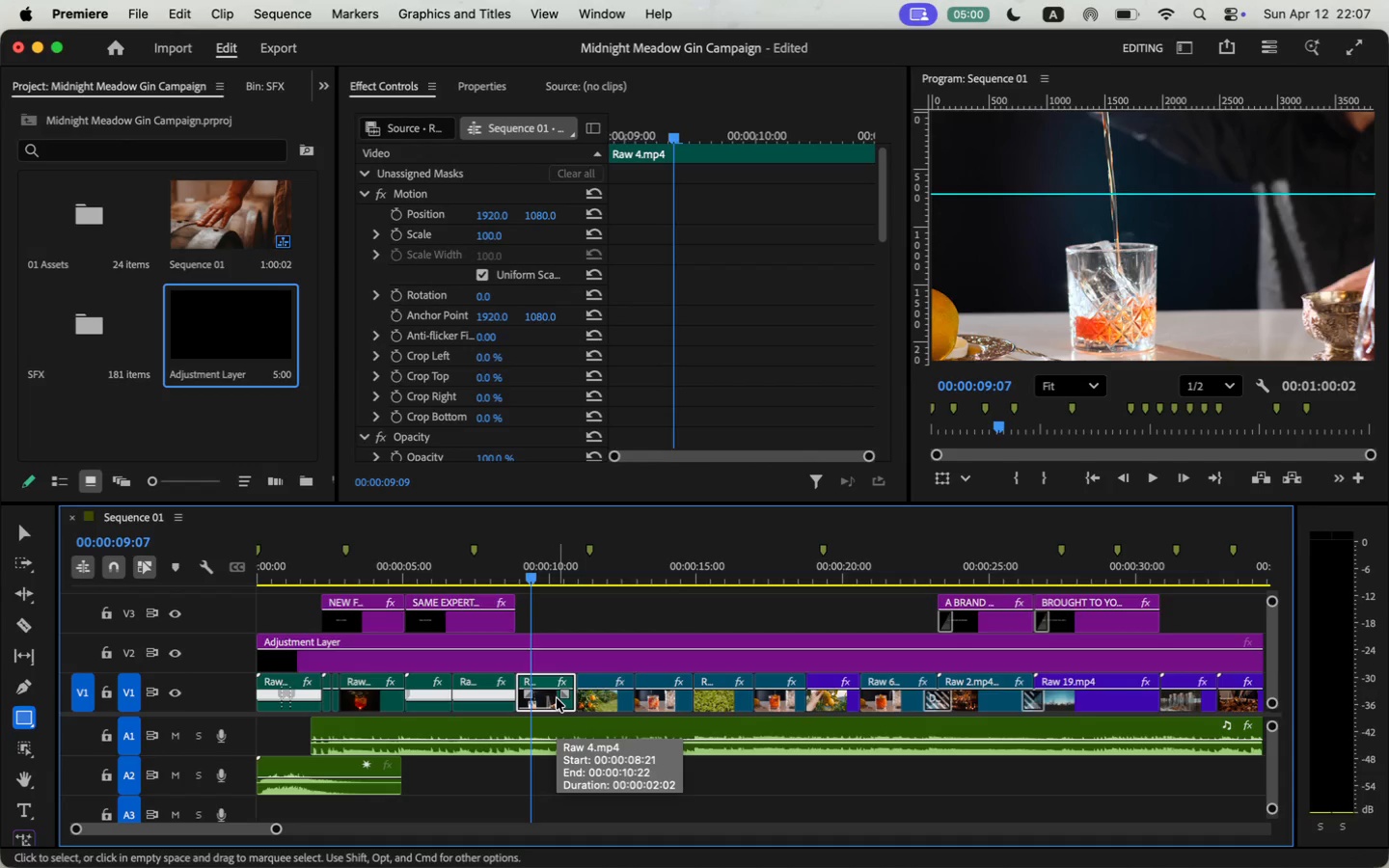 
type(lumetri)
 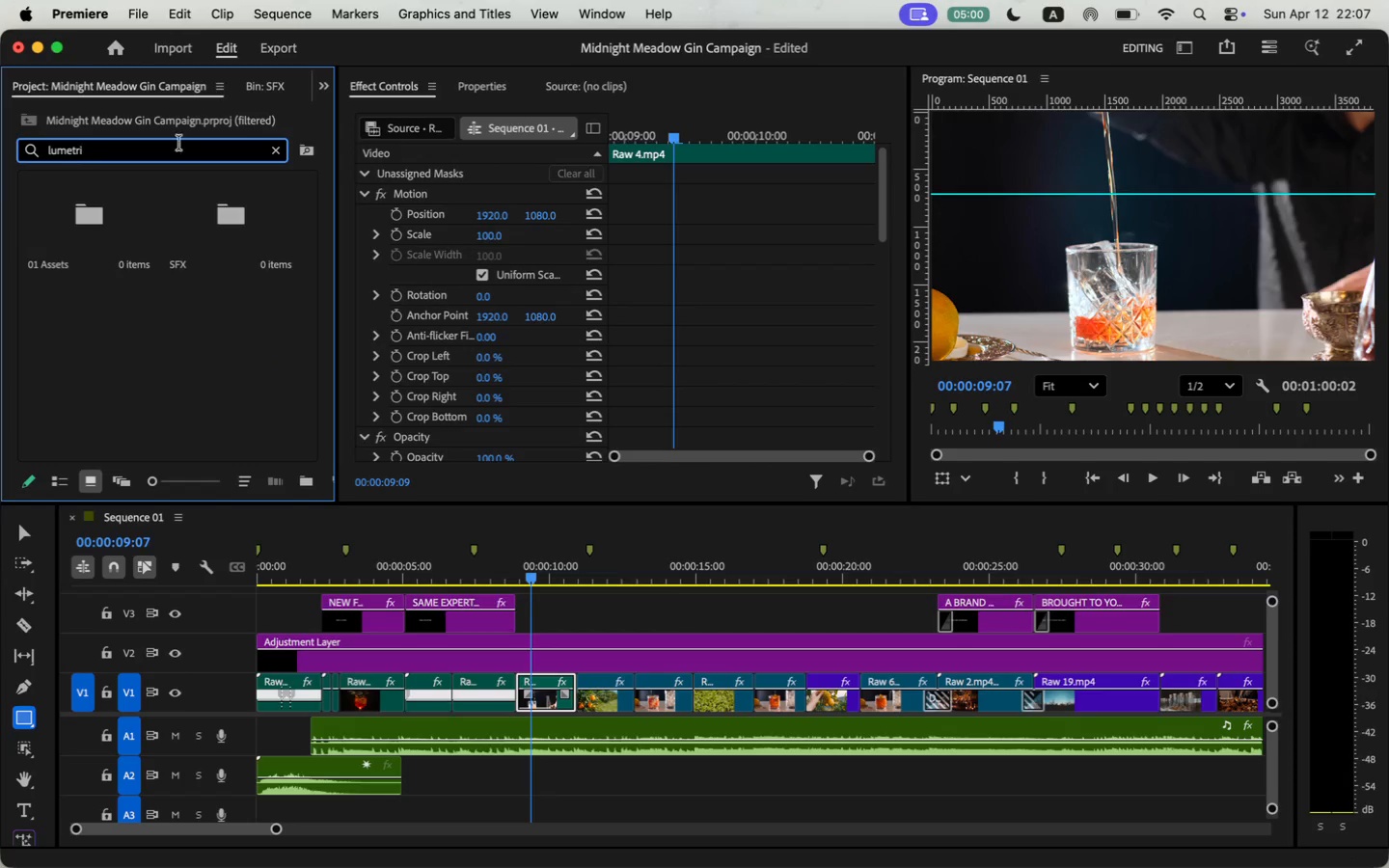 
left_click([274, 152])
 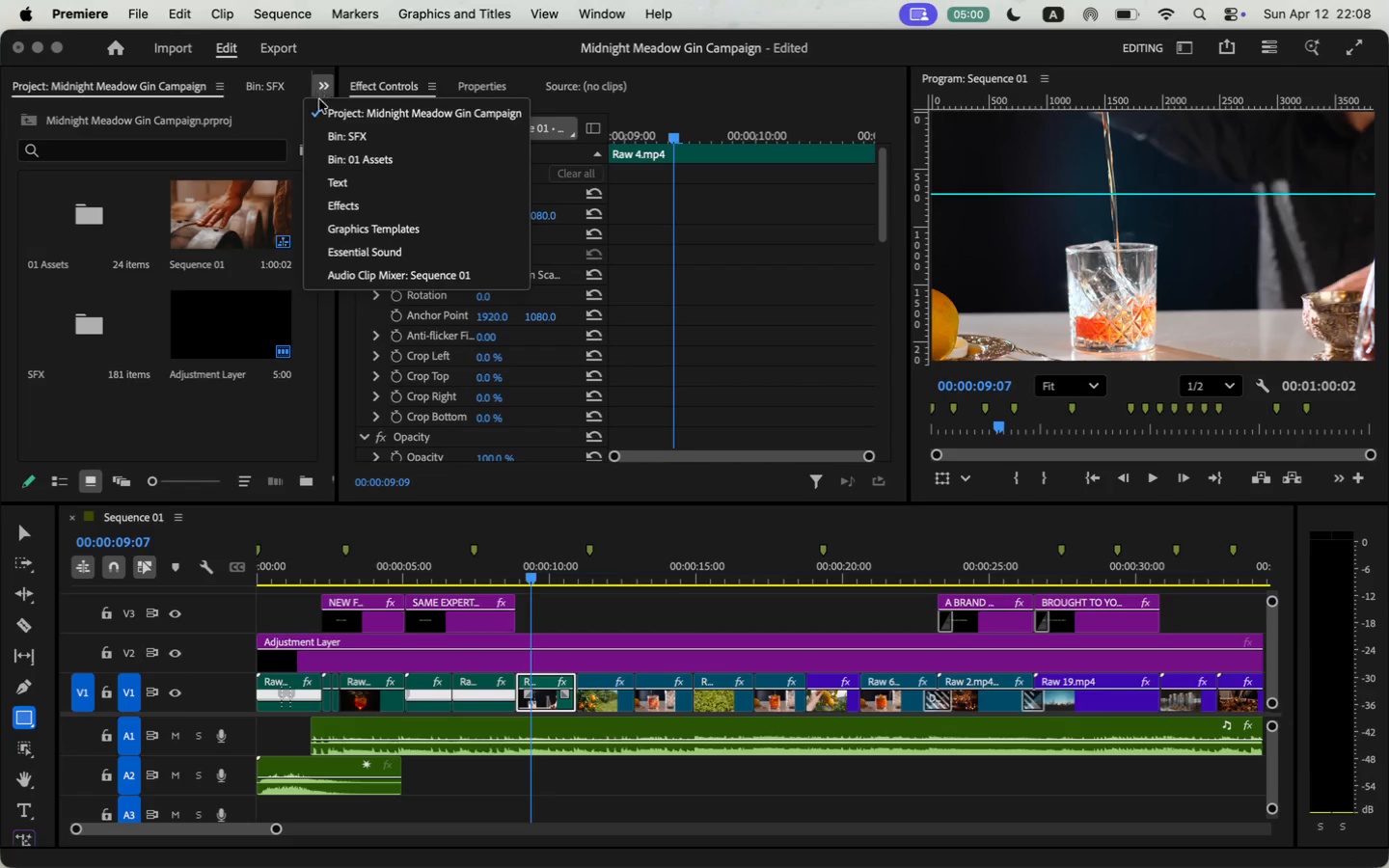 
wait(5.07)
 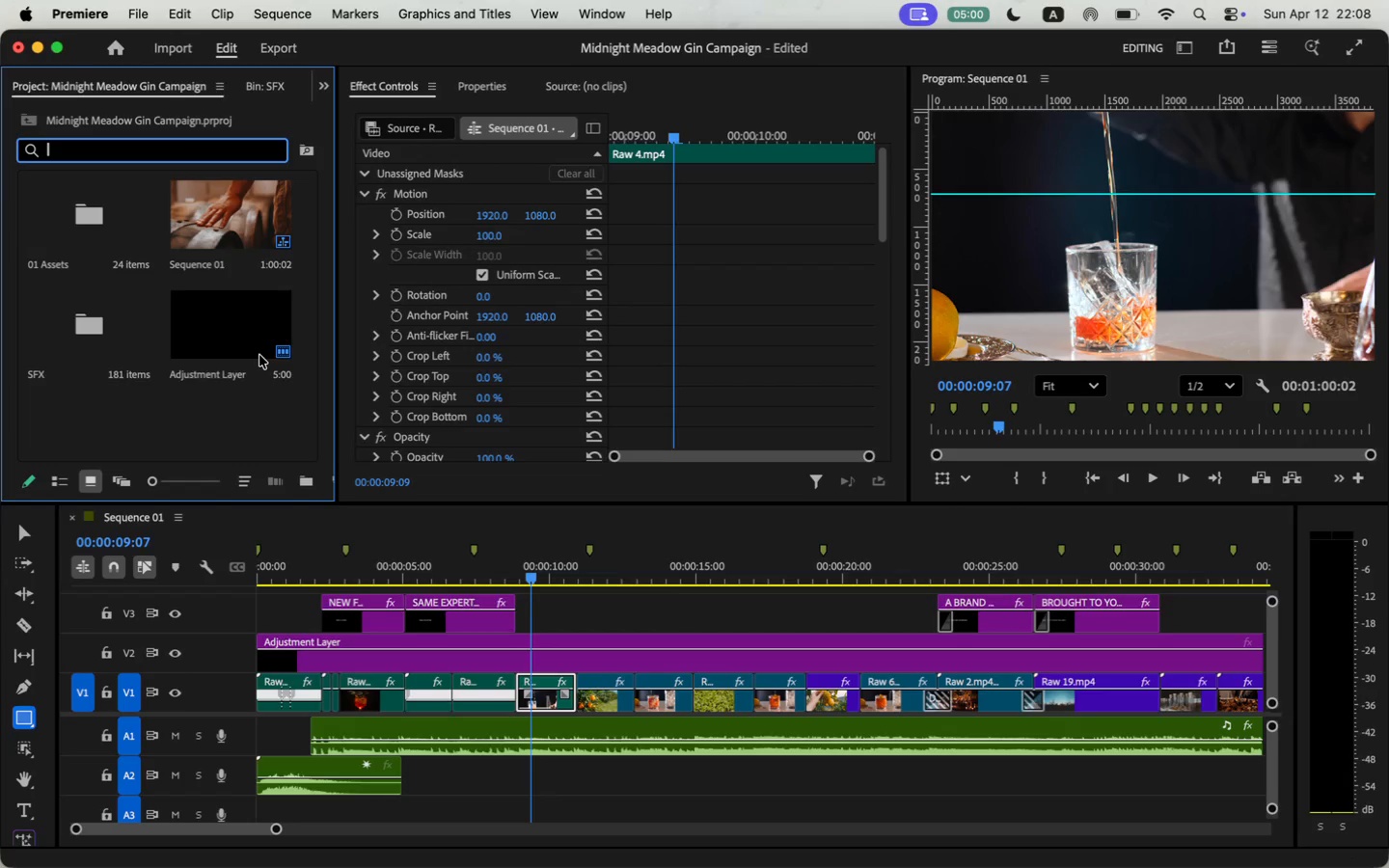 
left_click([365, 211])
 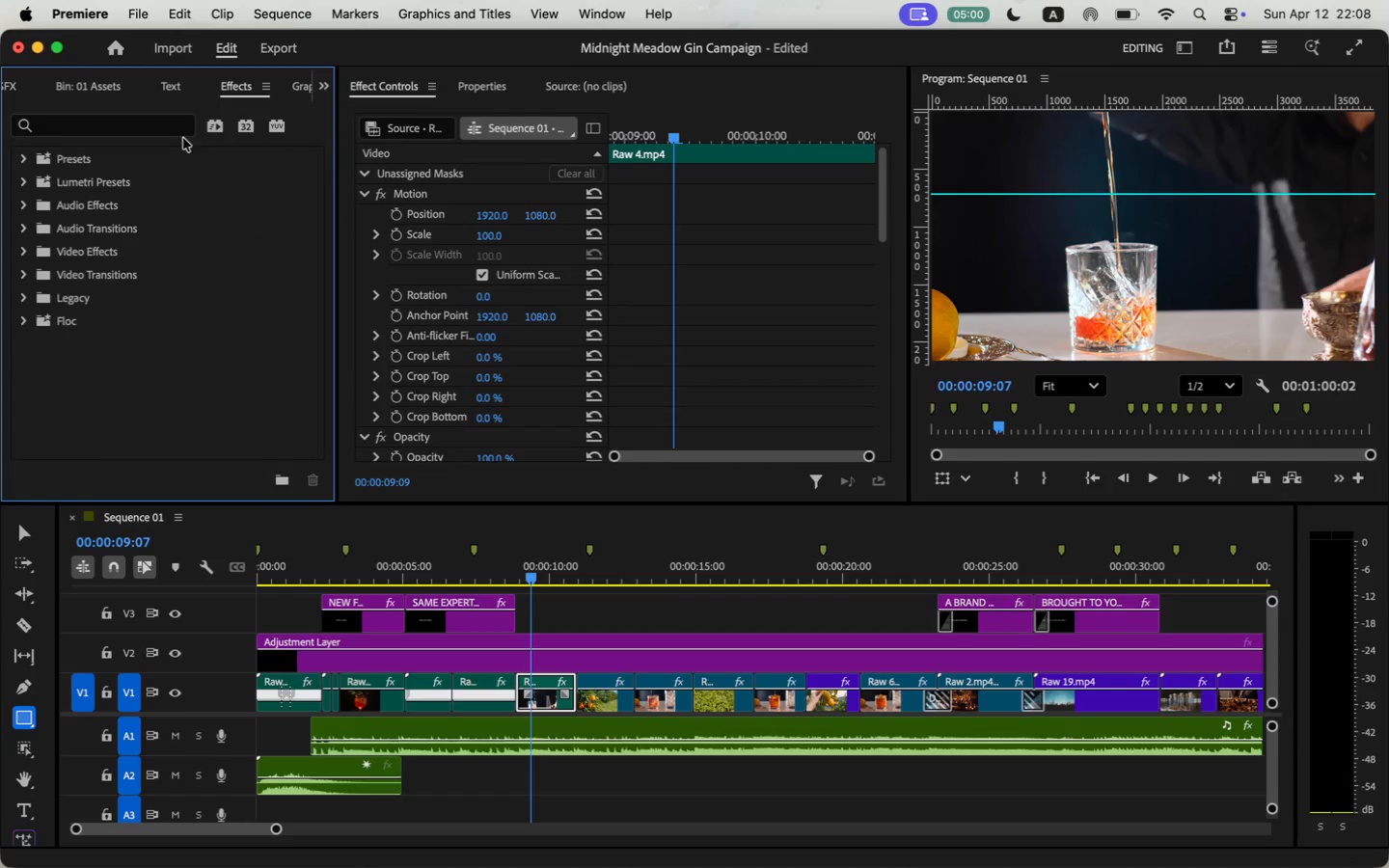 
left_click([176, 125])
 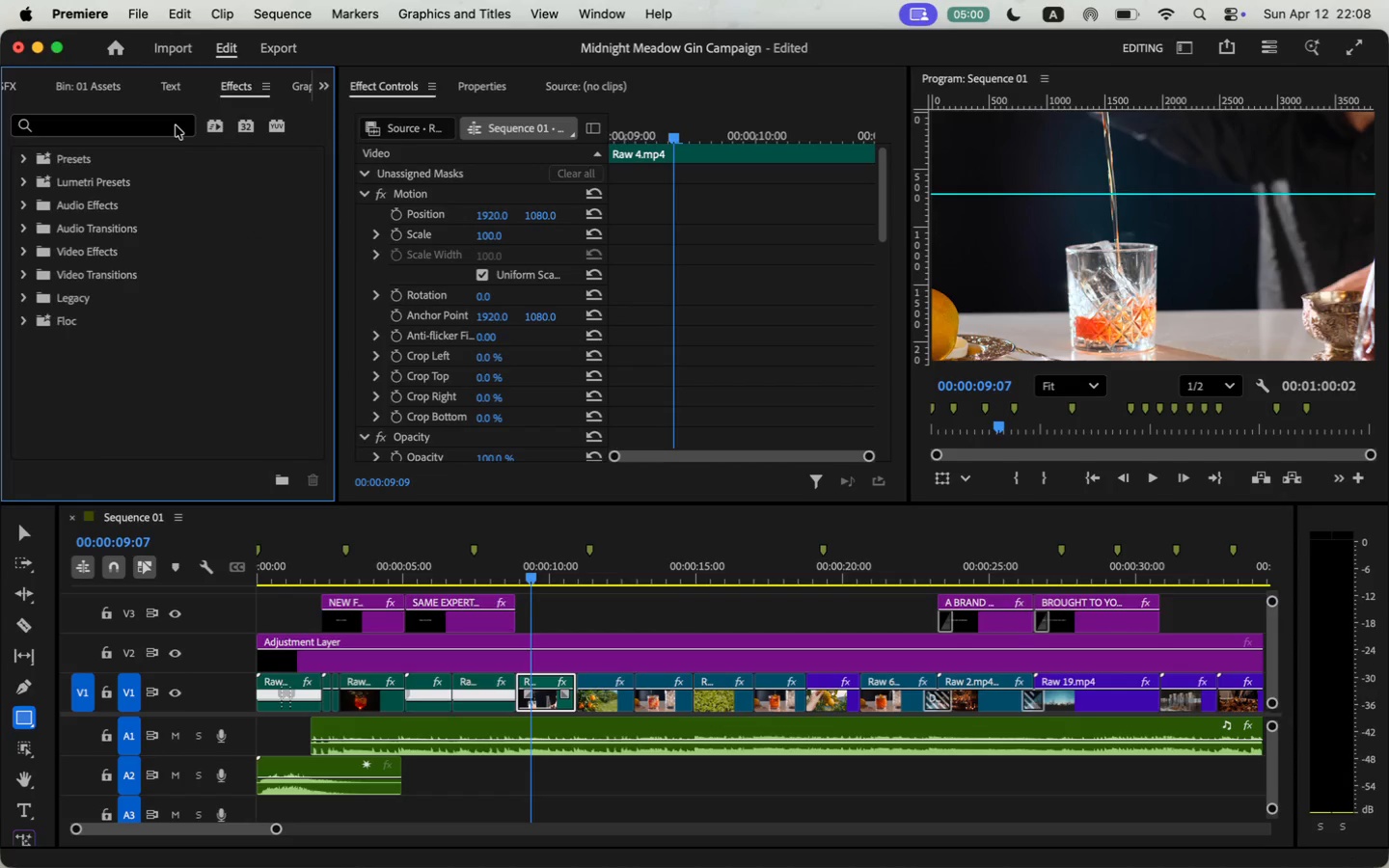 
left_click([176, 125])
 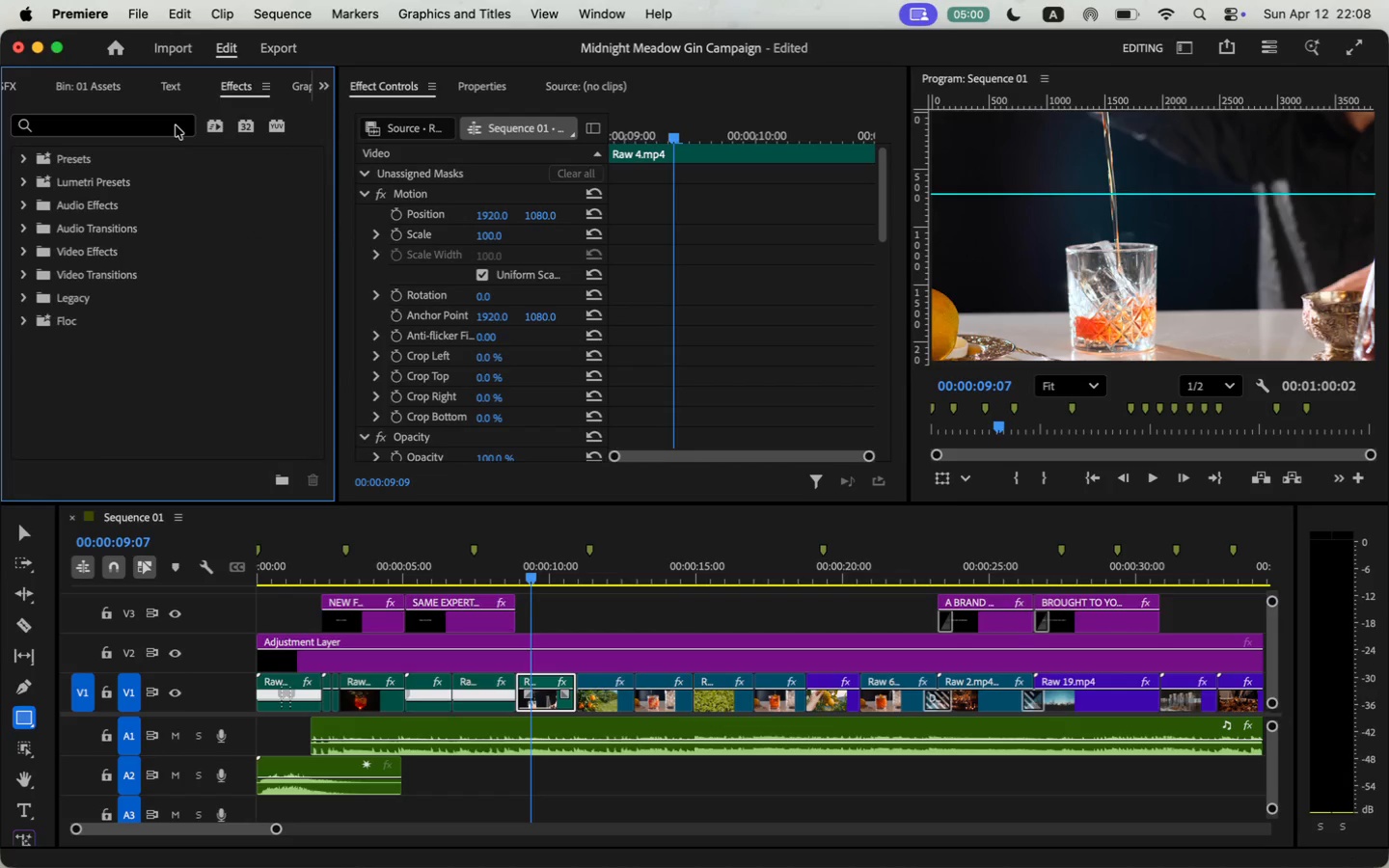 
left_click([176, 125])
 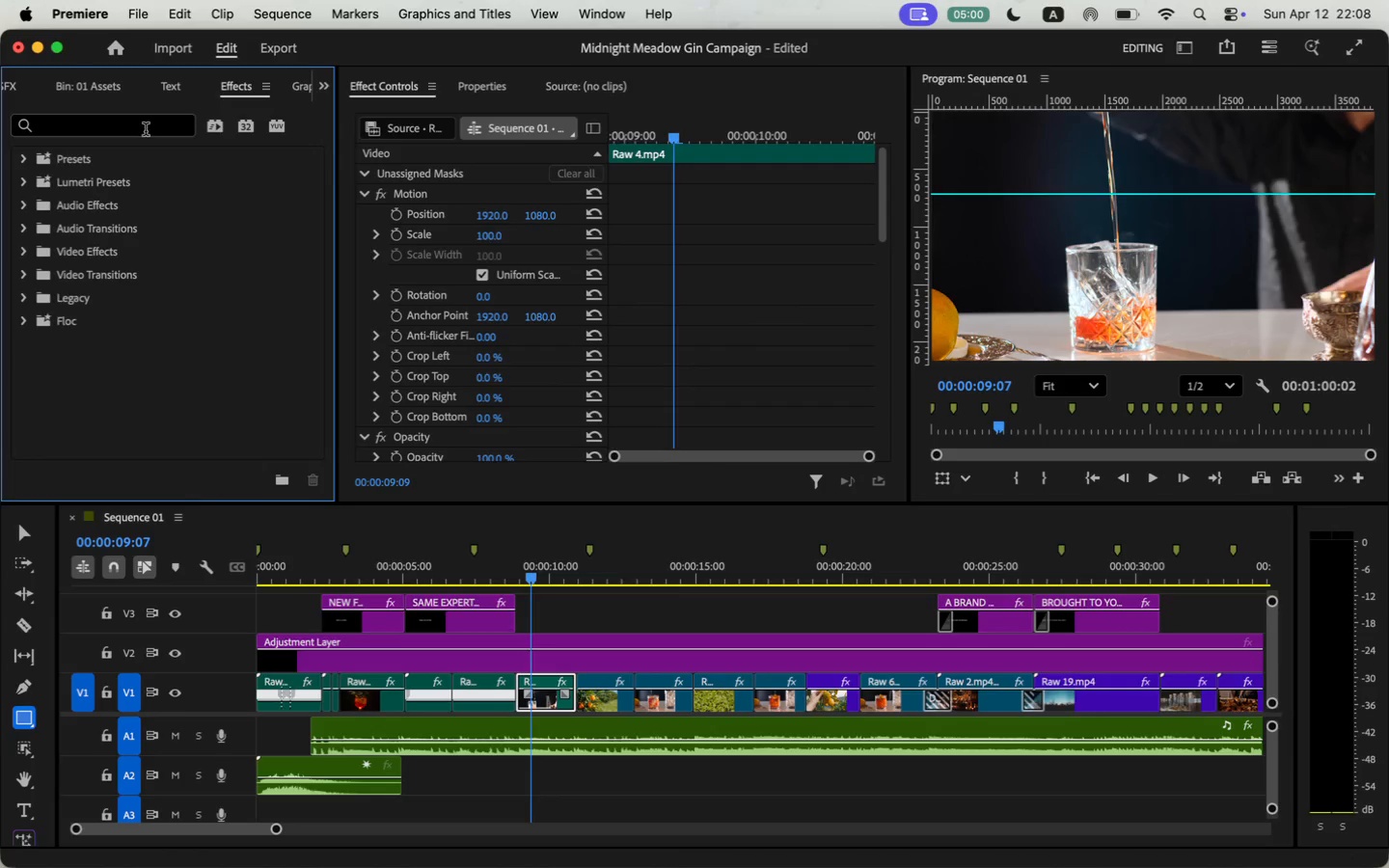 
left_click([144, 129])
 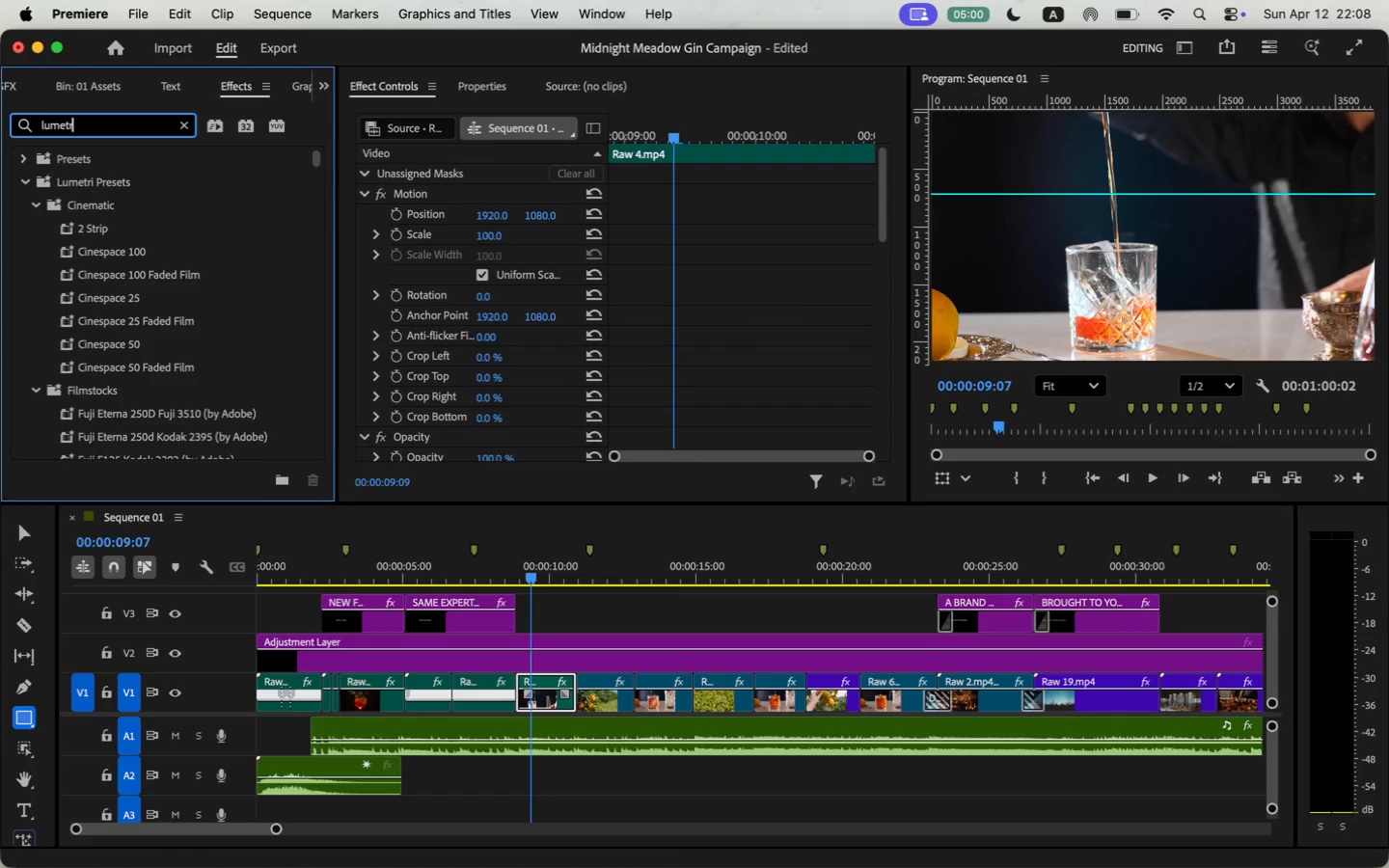 
type(lumetri c)
 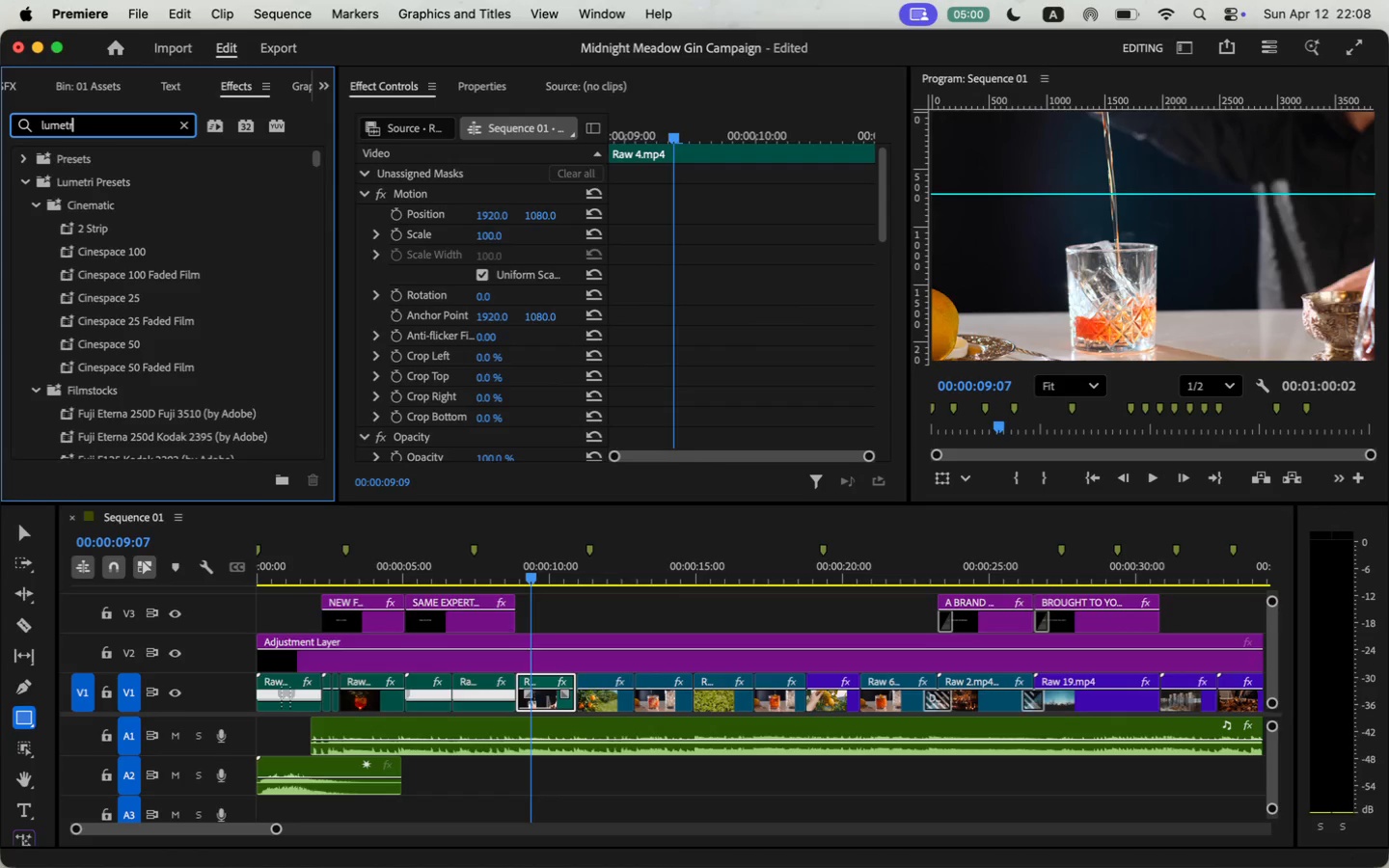 
left_click_drag(start_coordinate=[120, 293], to_coordinate=[531, 661])
 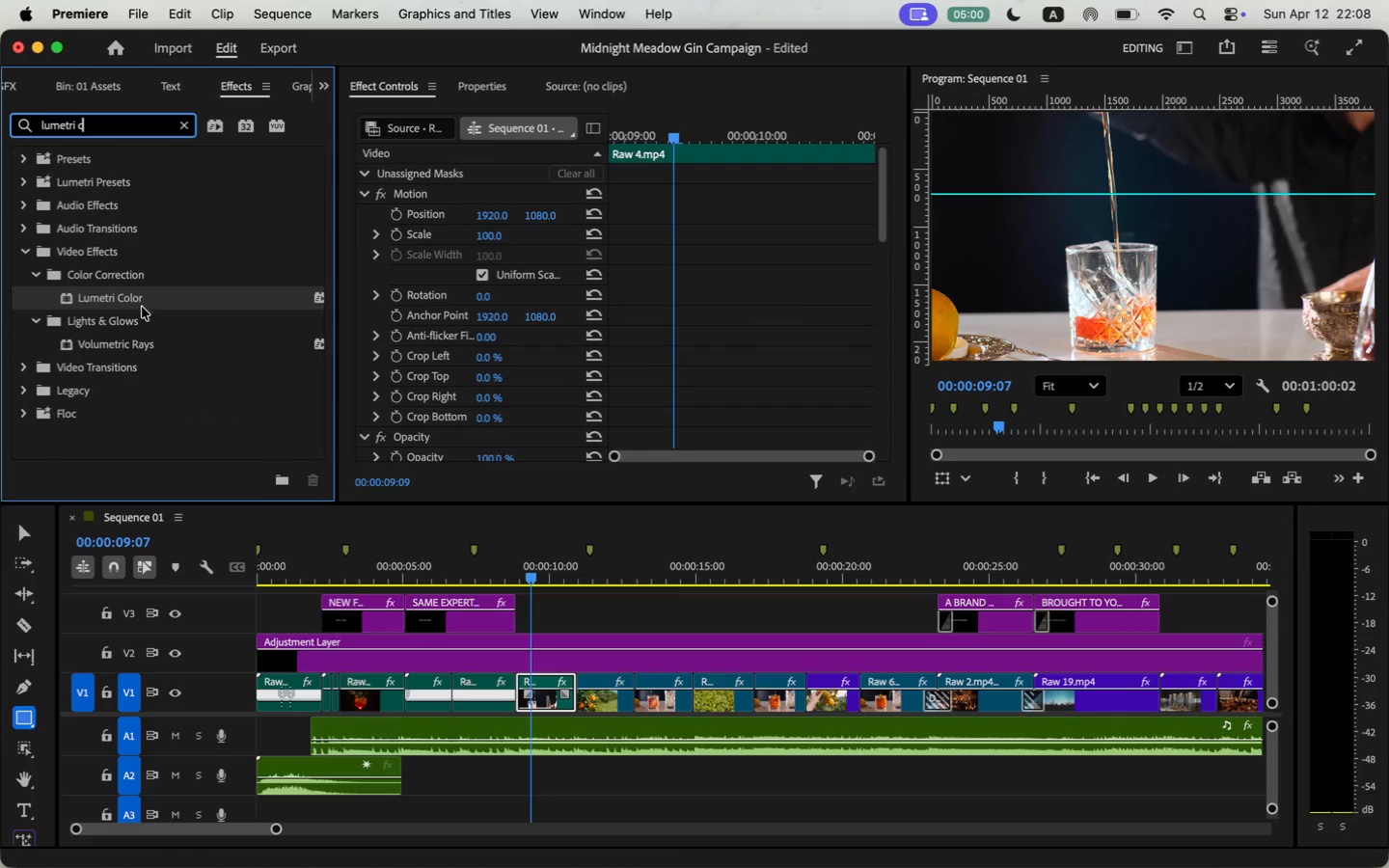 
scroll: coordinate [769, 337], scroll_direction: down, amount: 34.0
 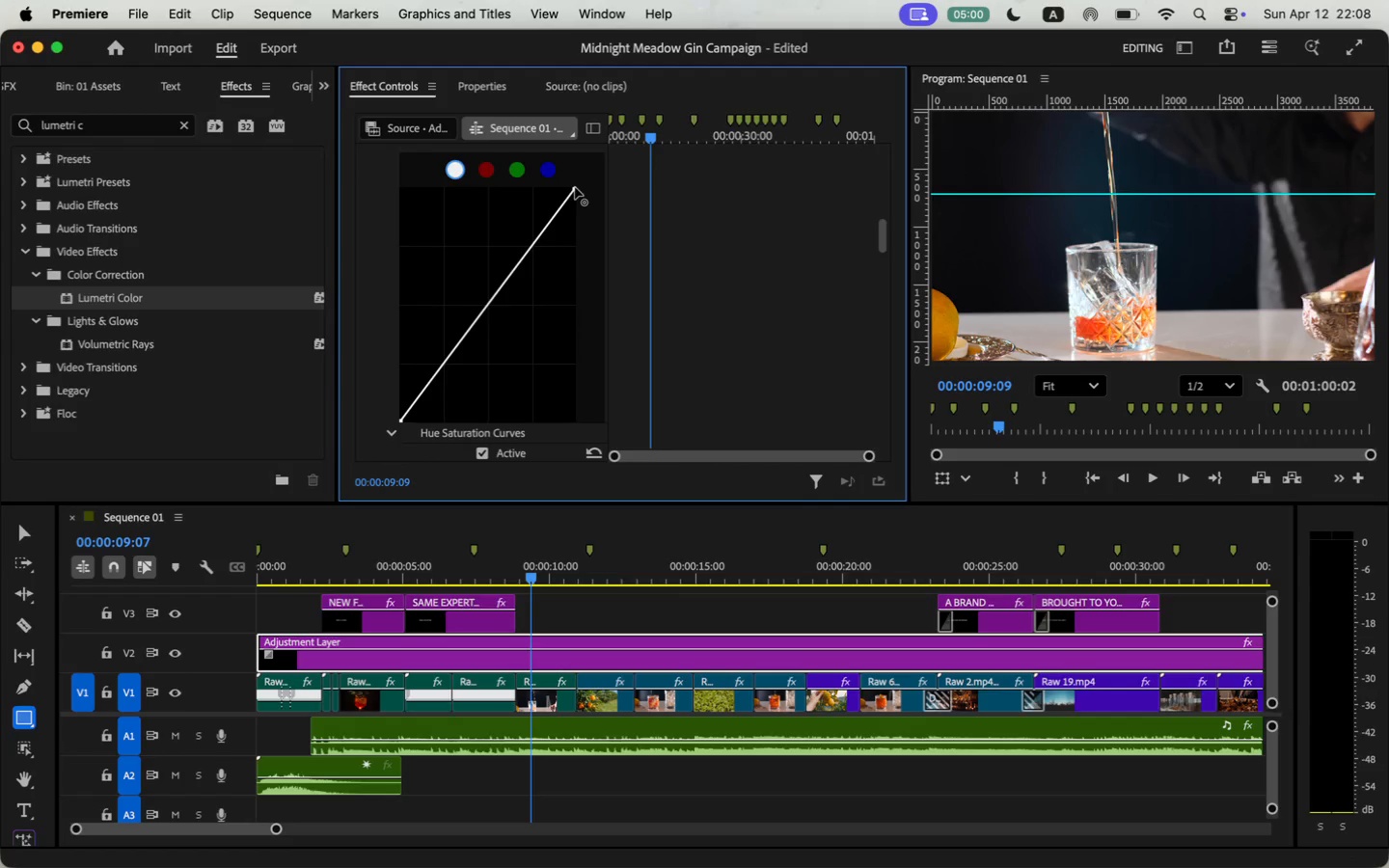 
wait(16.12)
 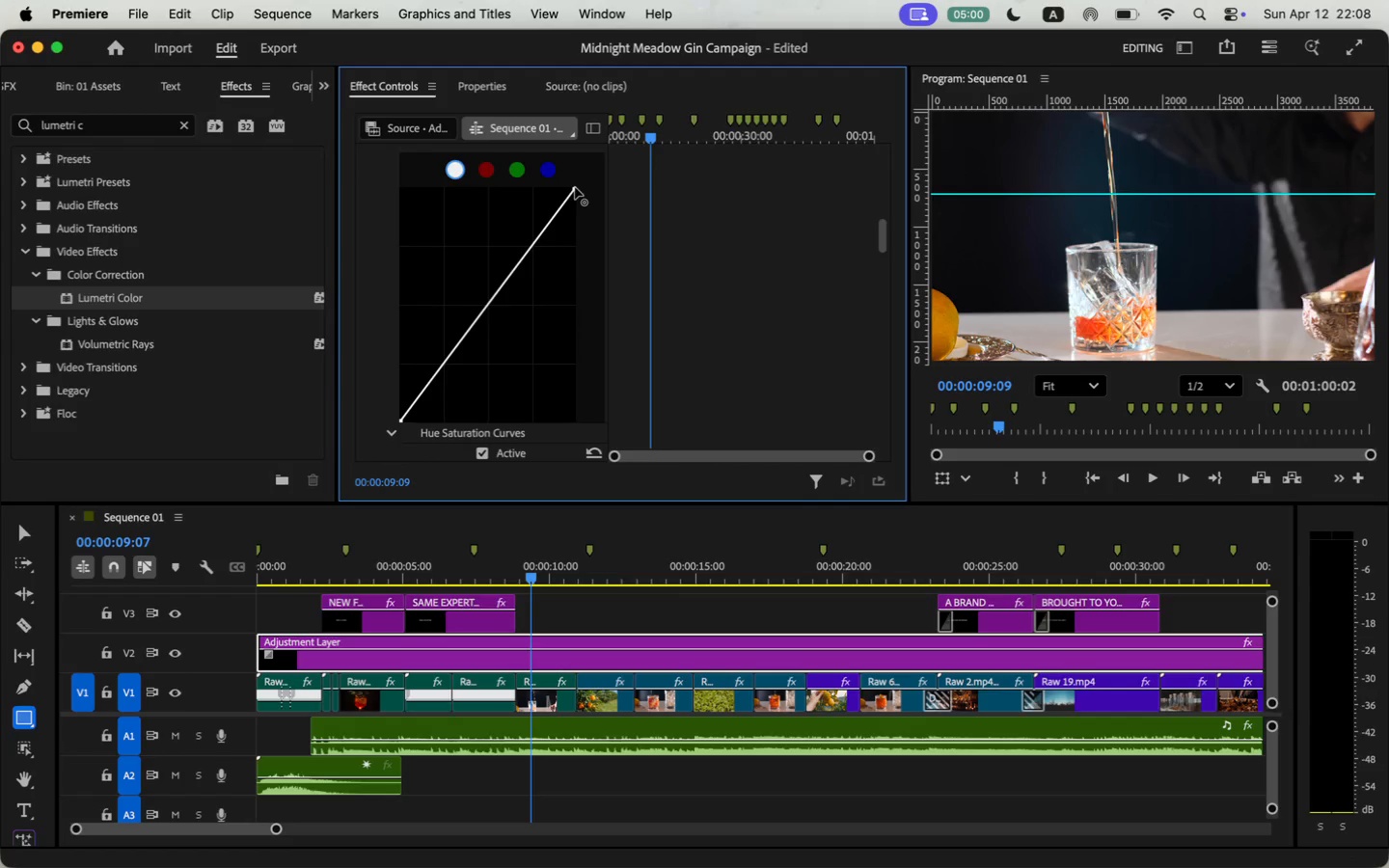 
left_click_drag(start_coordinate=[400, 420], to_coordinate=[388, 413])
 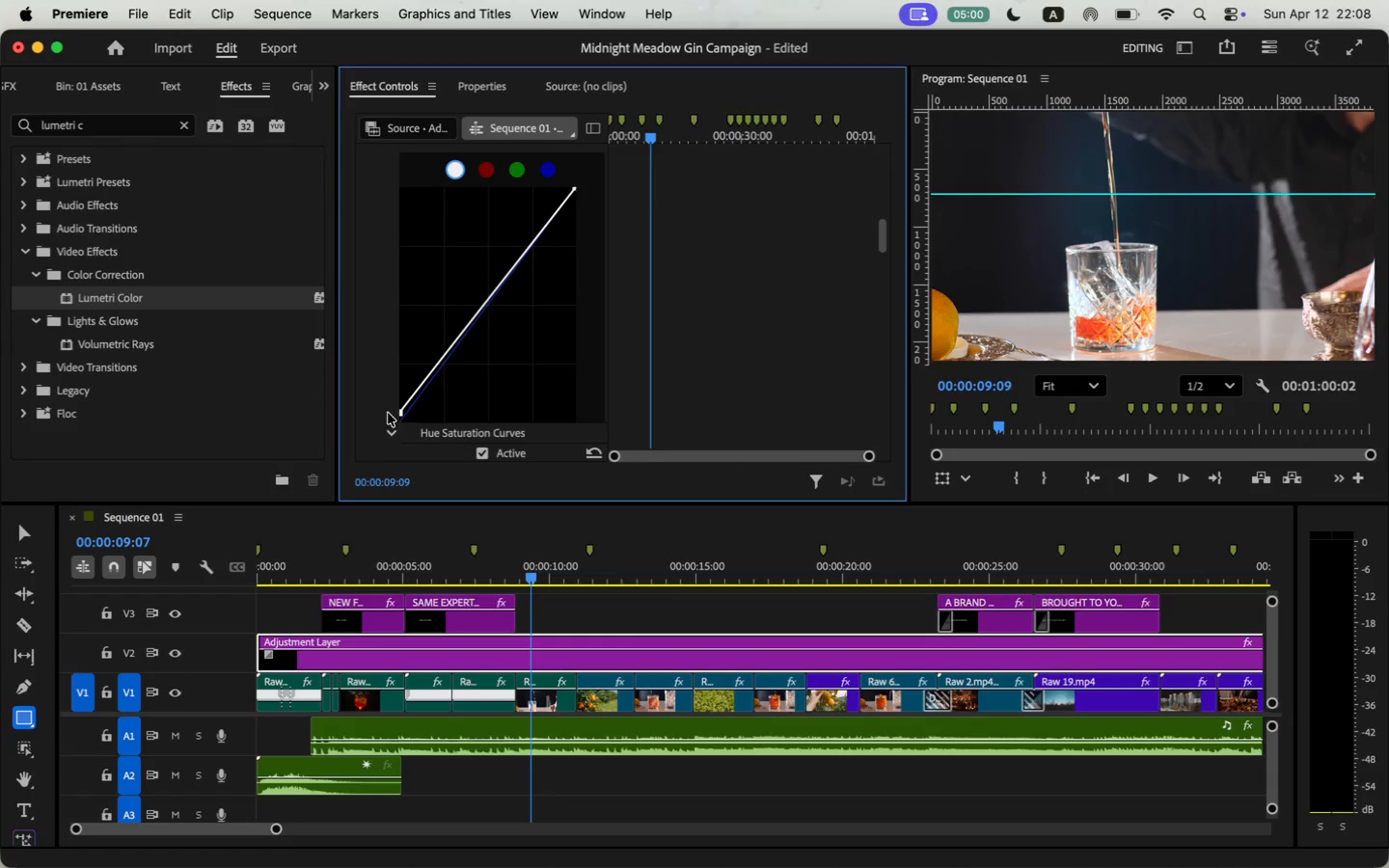 
left_click([488, 303])
 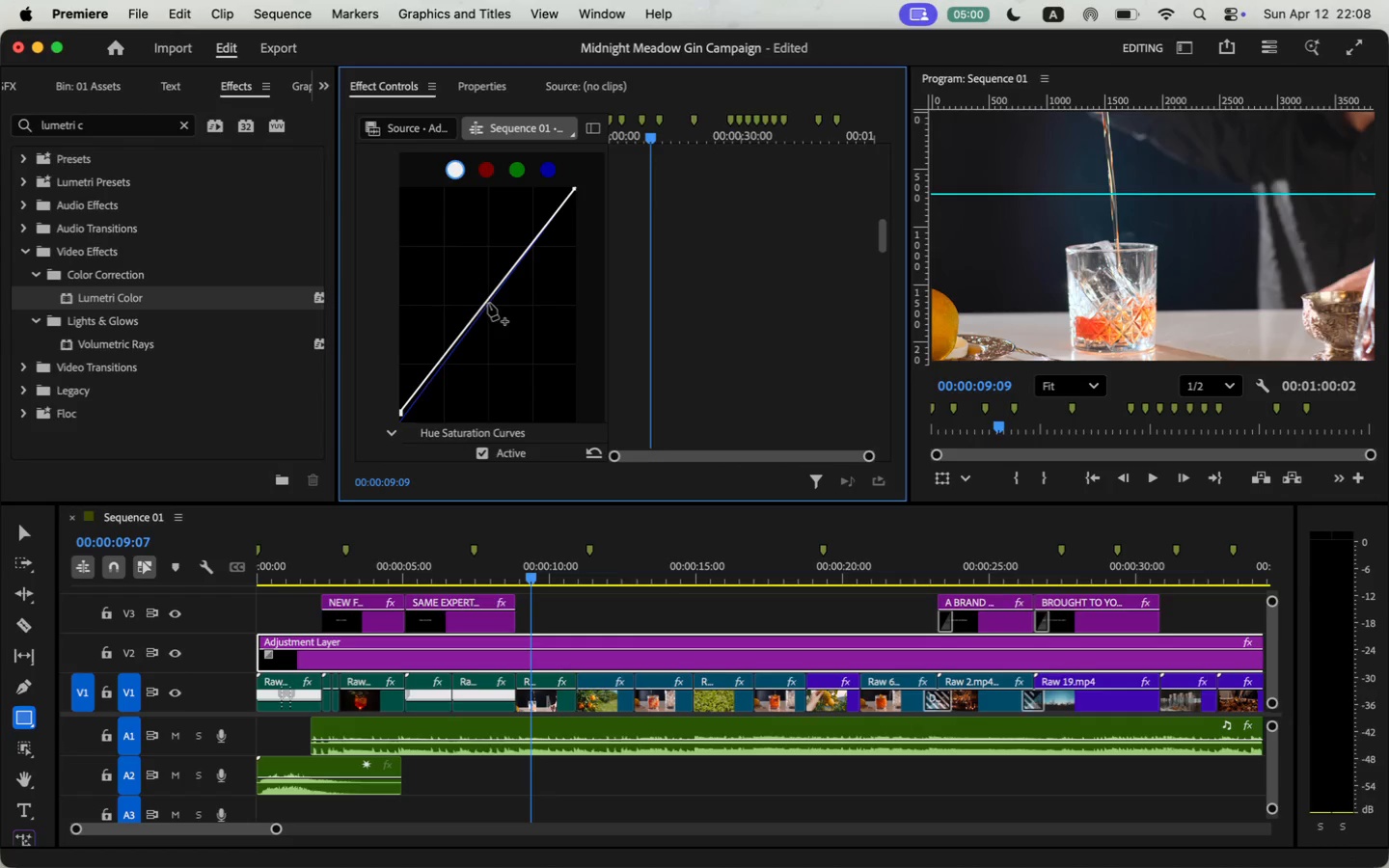 
left_click_drag(start_coordinate=[485, 299], to_coordinate=[491, 313])
 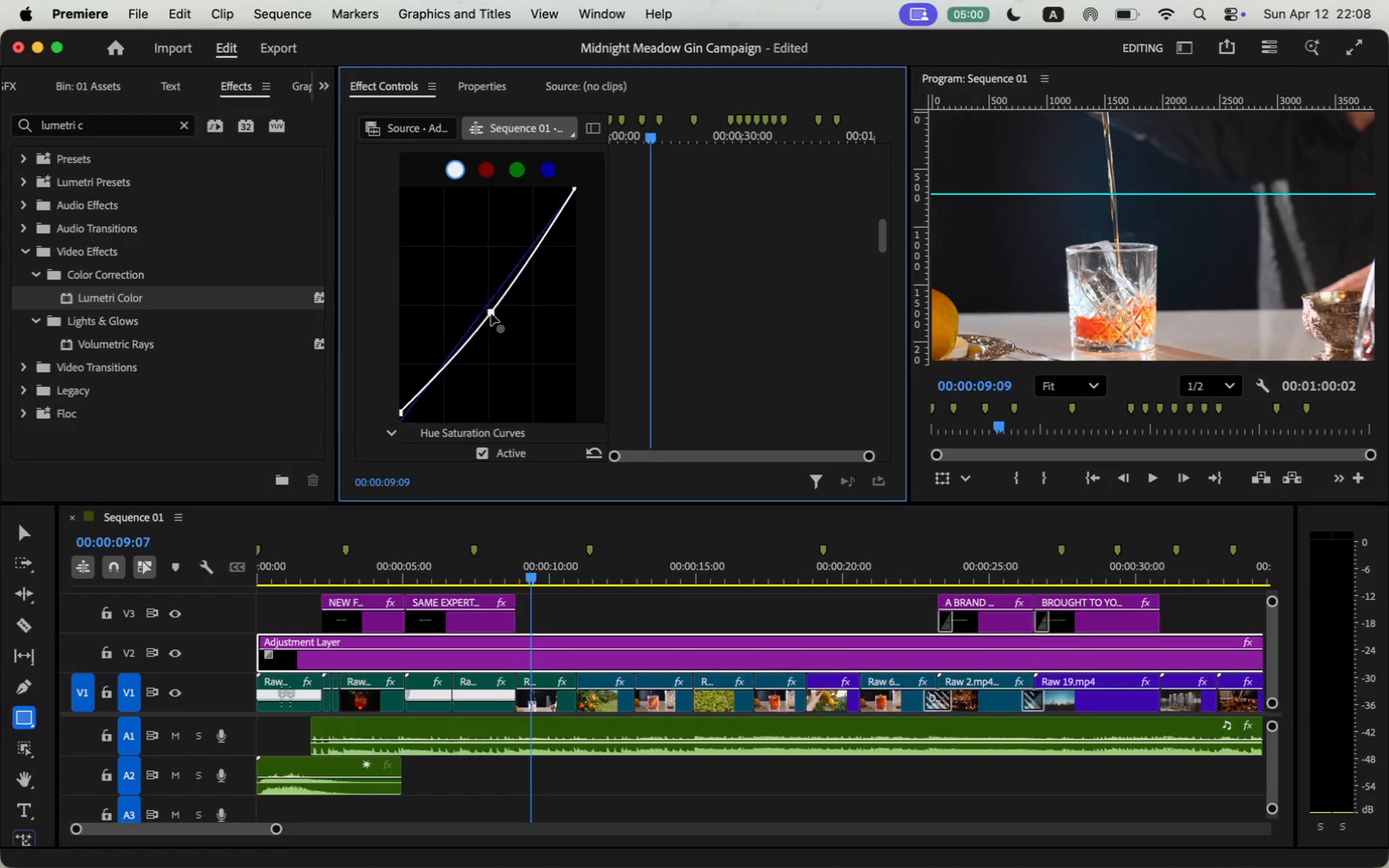 
left_click_drag(start_coordinate=[576, 186], to_coordinate=[612, 167])
 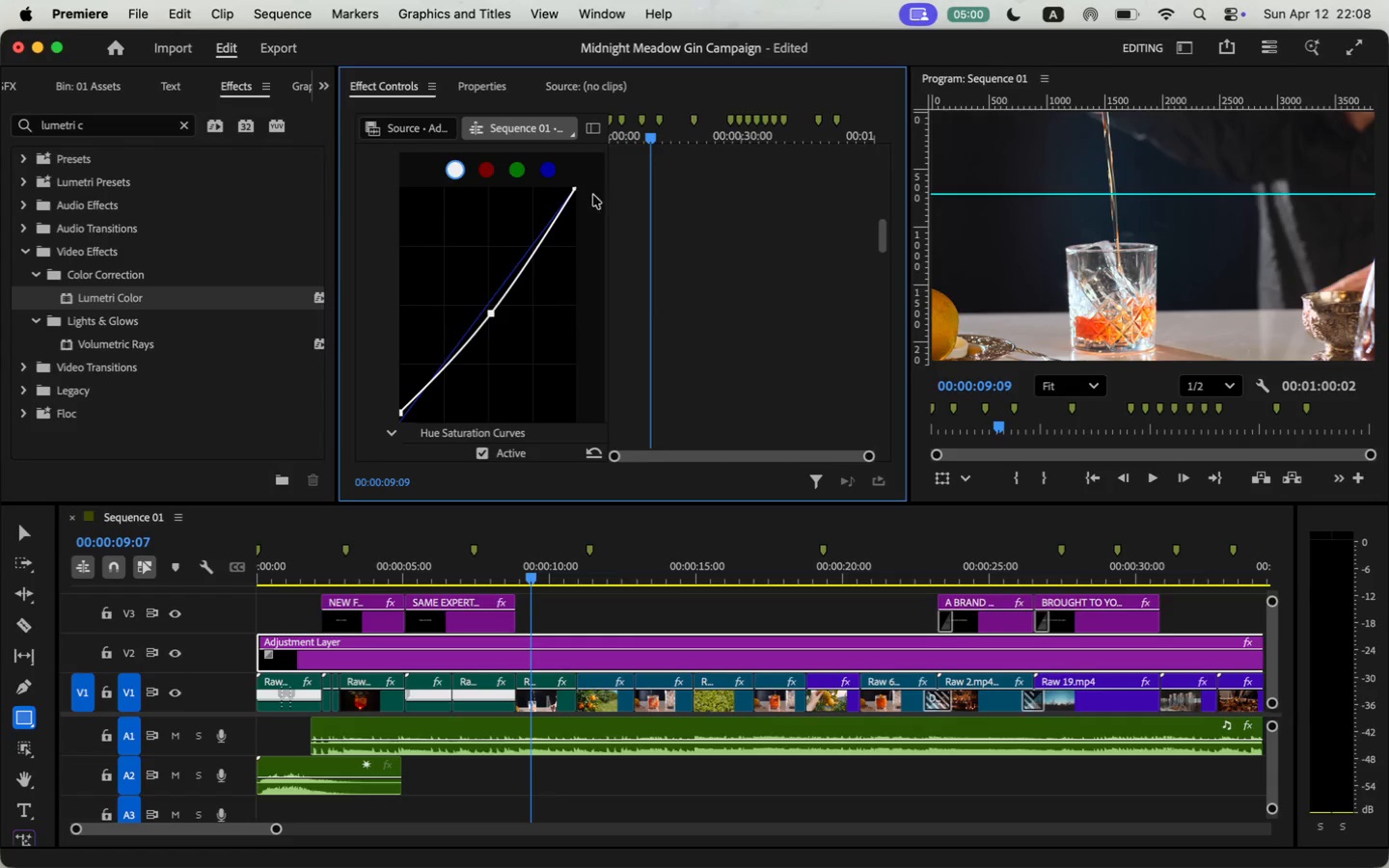 
left_click_drag(start_coordinate=[577, 188], to_coordinate=[579, 198])
 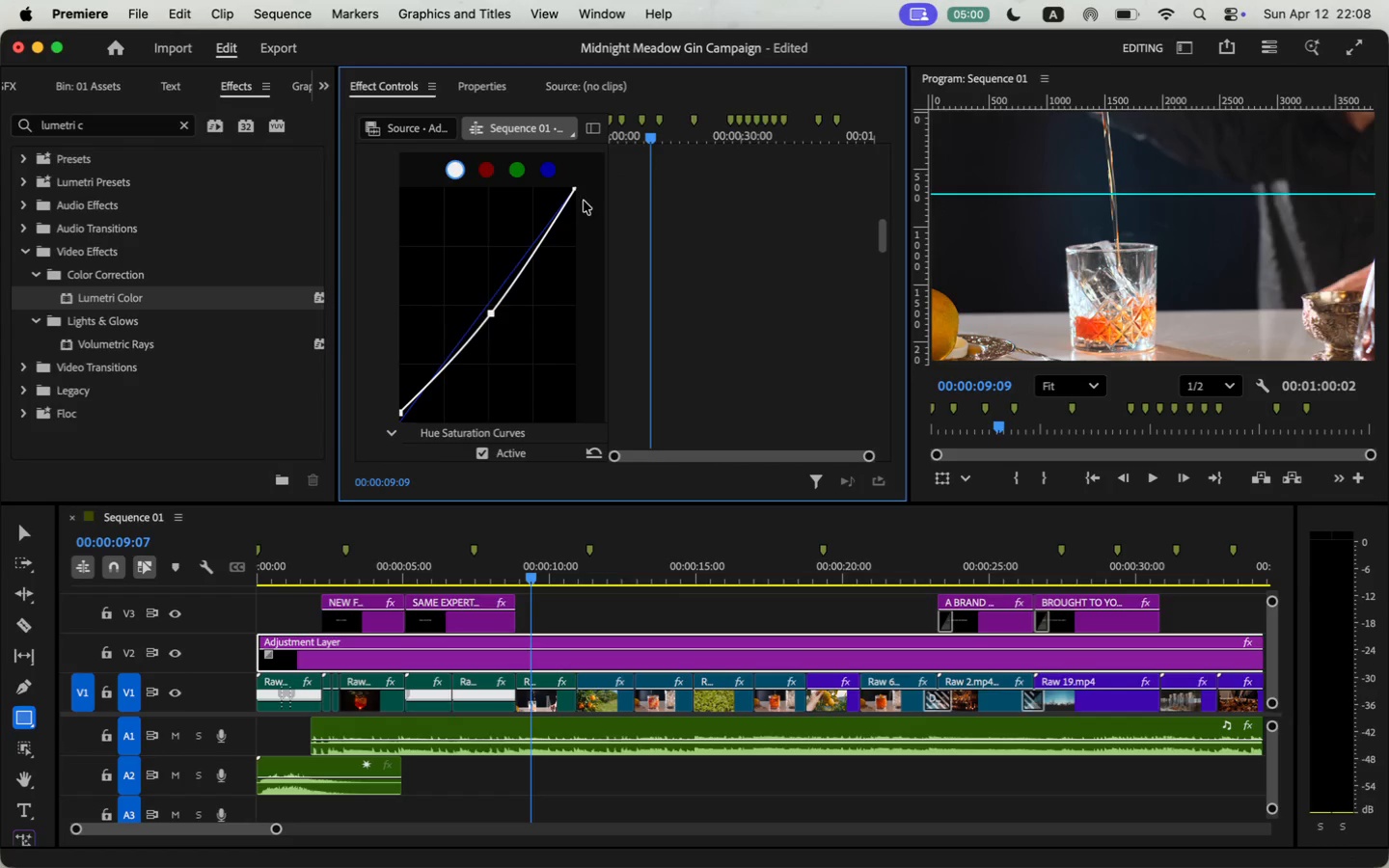 
left_click_drag(start_coordinate=[576, 187], to_coordinate=[586, 201])
 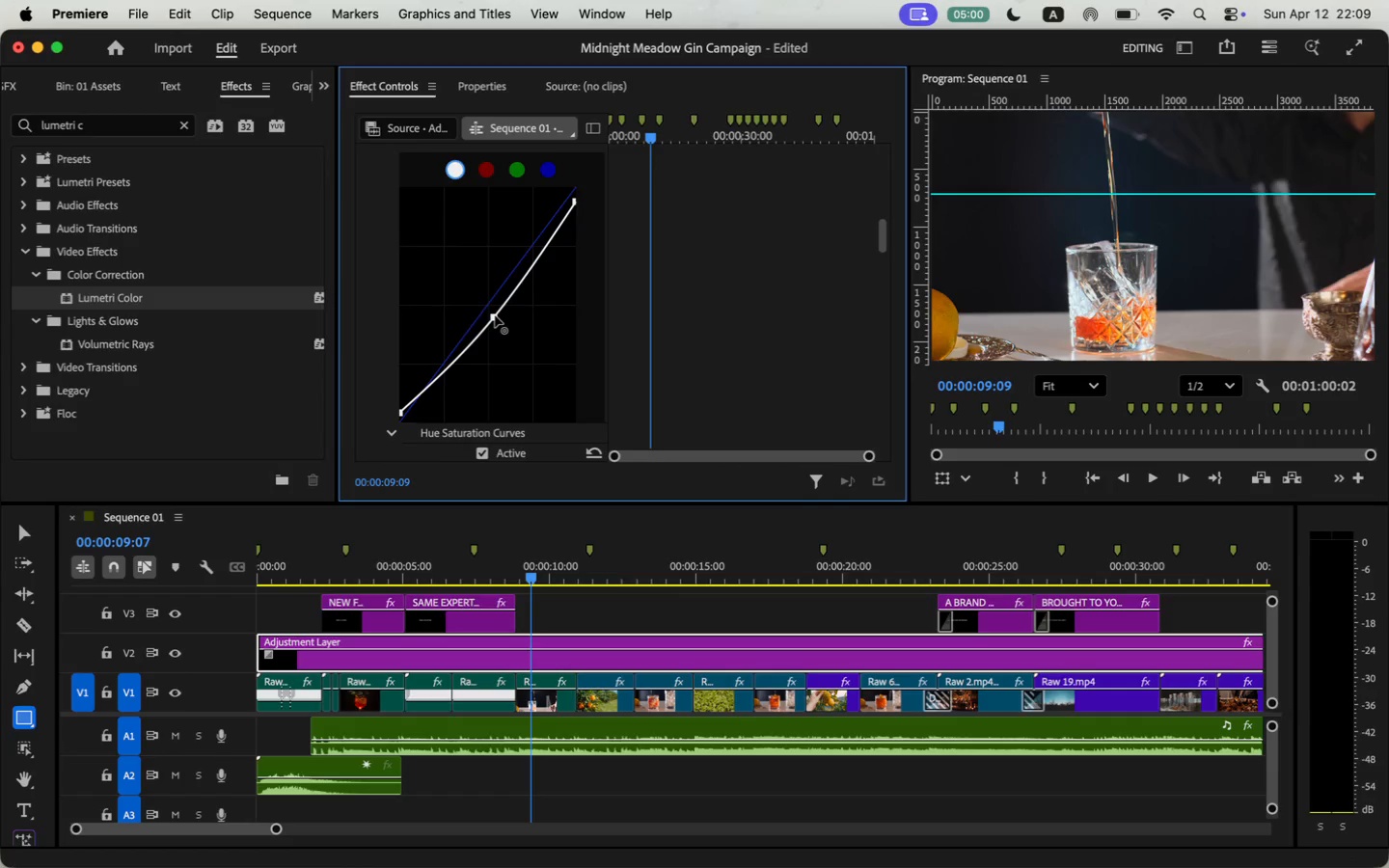 
wait(13.28)
 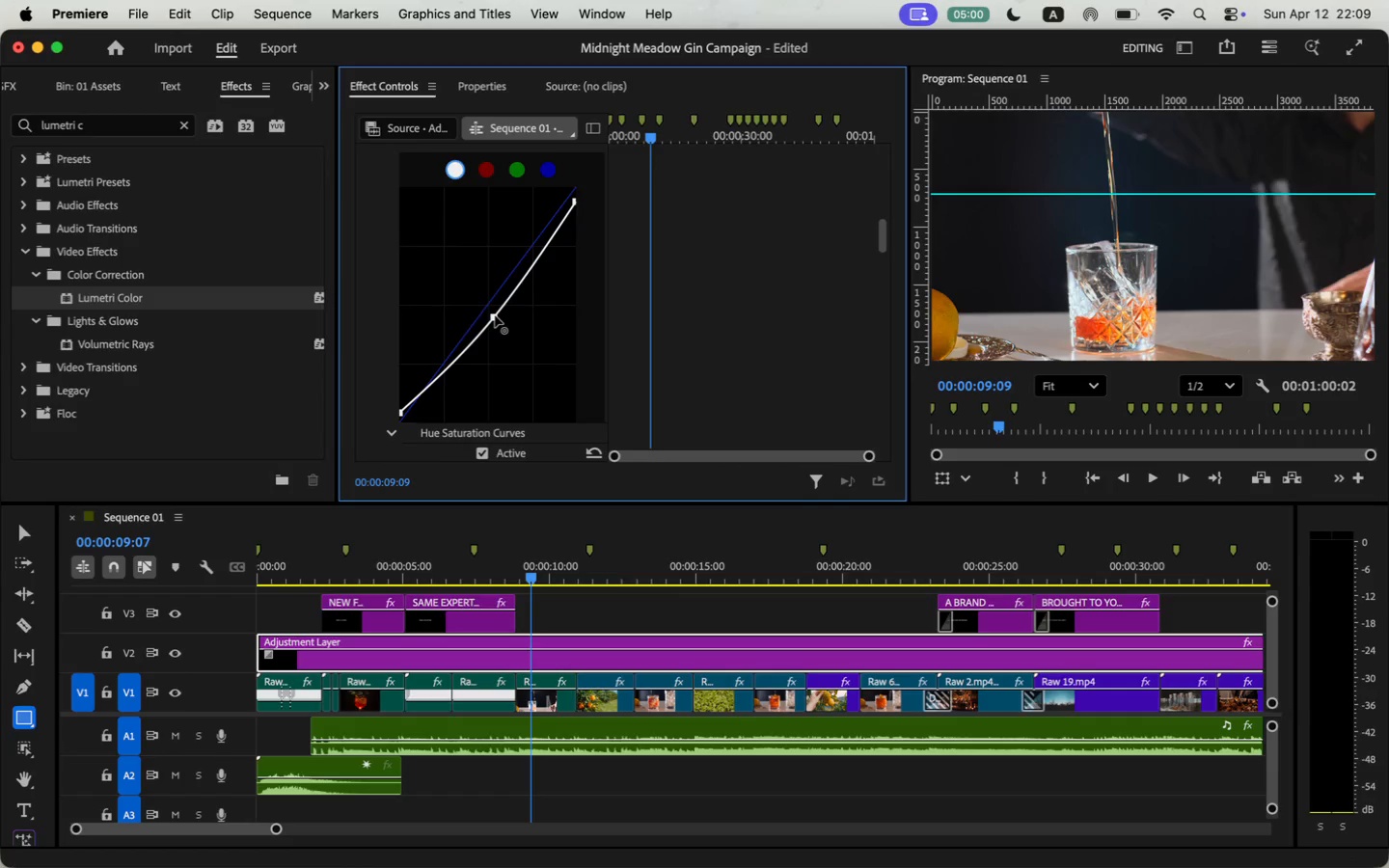 
left_click([181, 654])
 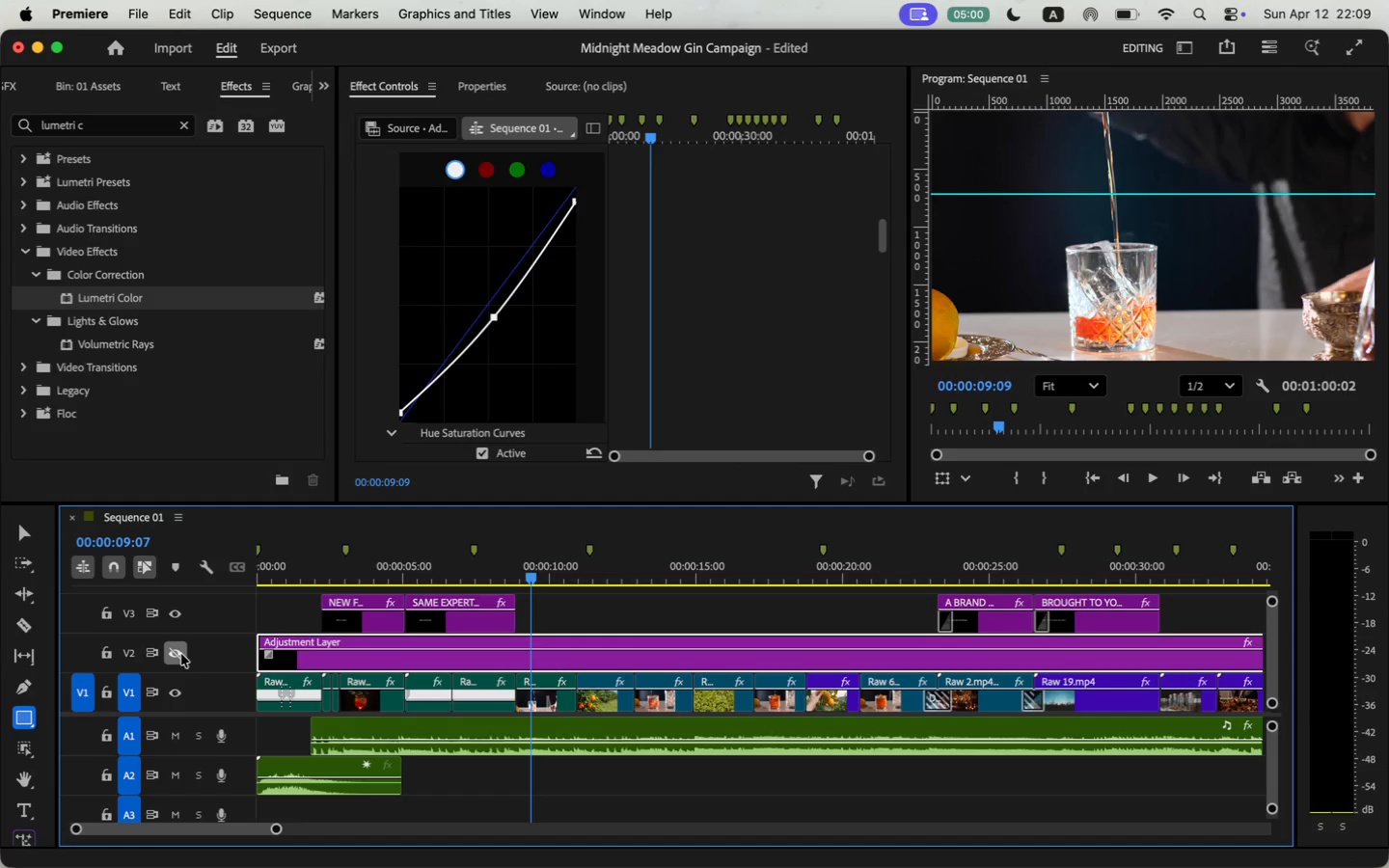 
left_click([556, 697])
 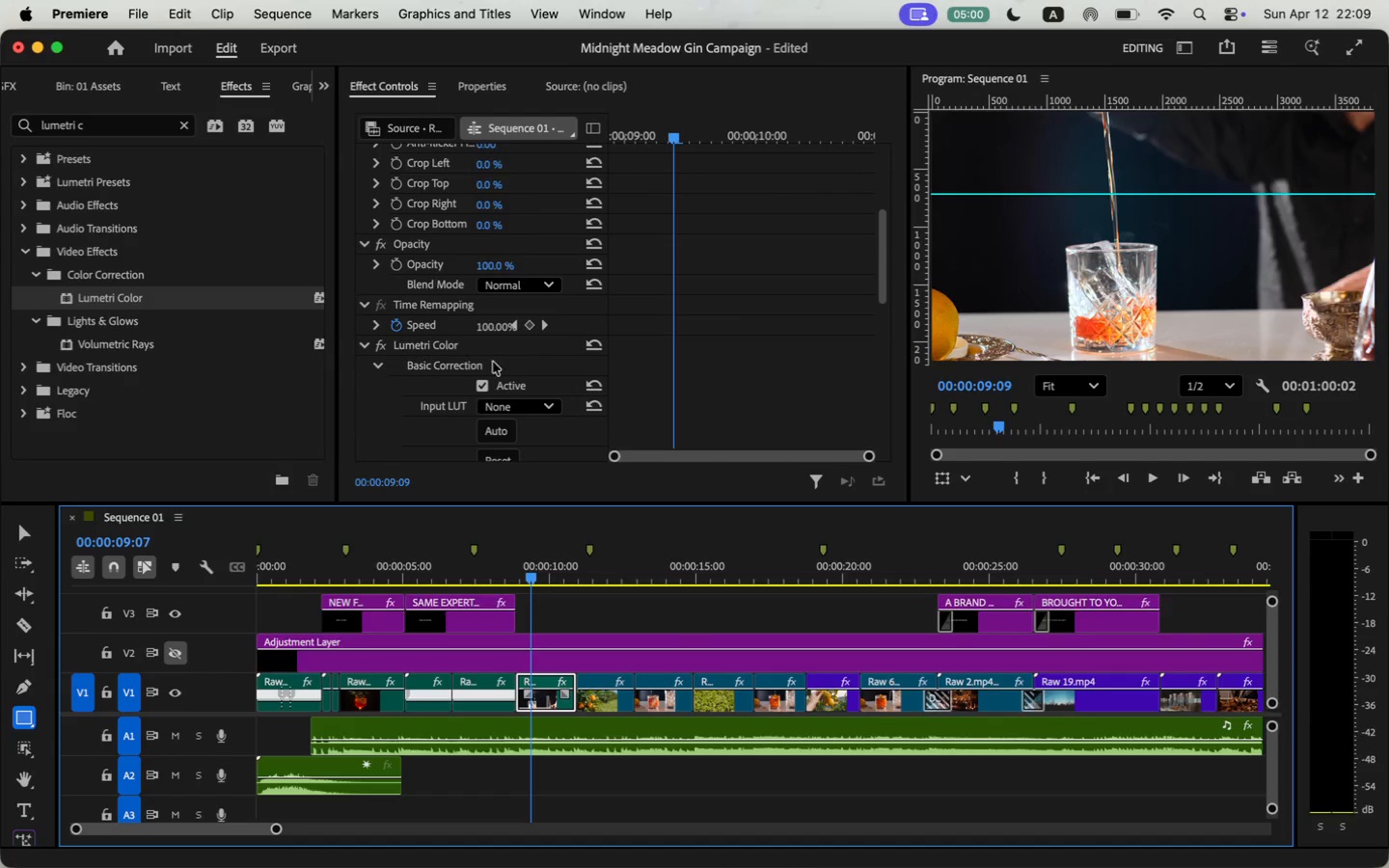 
scroll: coordinate [569, 329], scroll_direction: down, amount: 10.0
 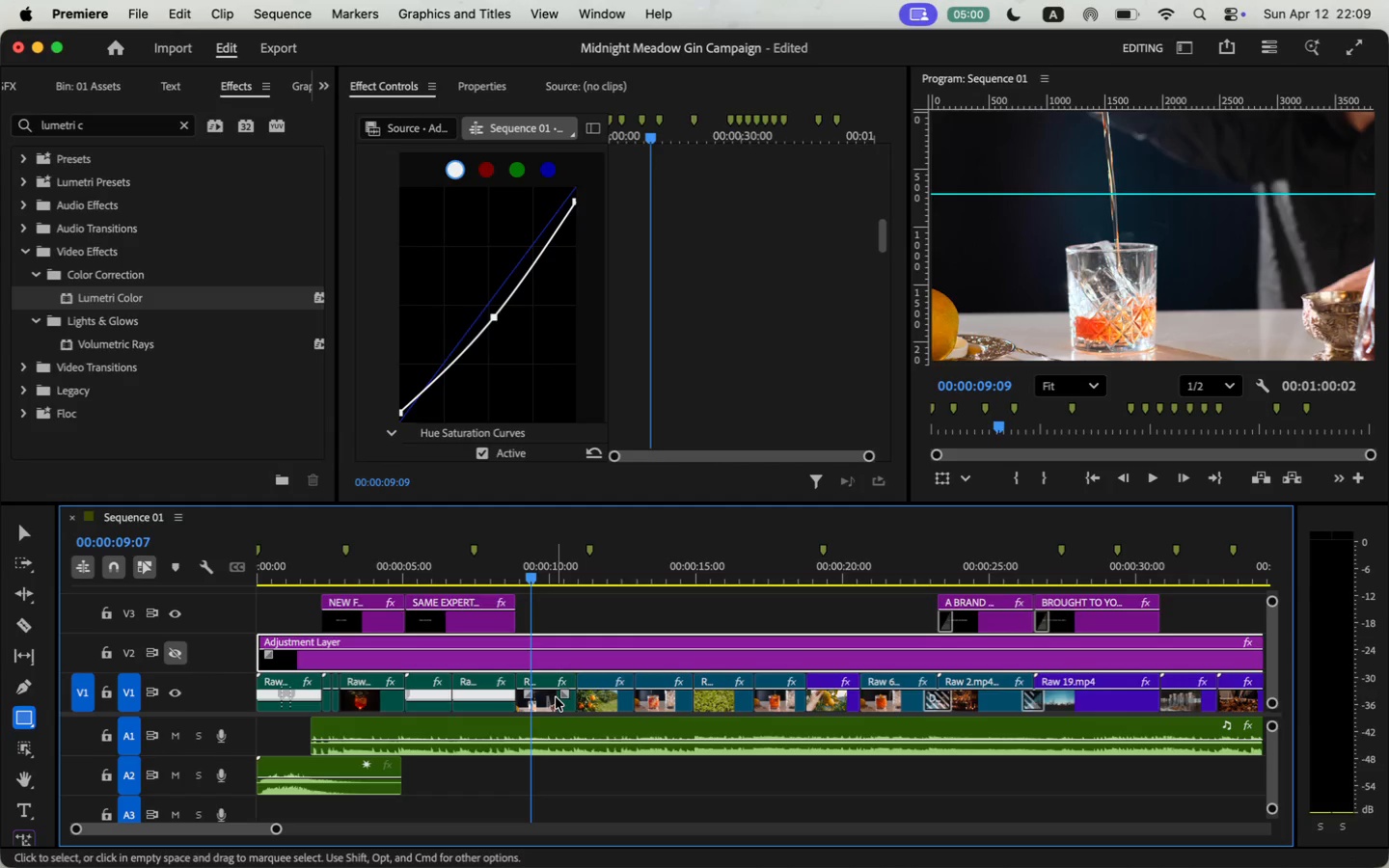 
left_click([382, 347])
 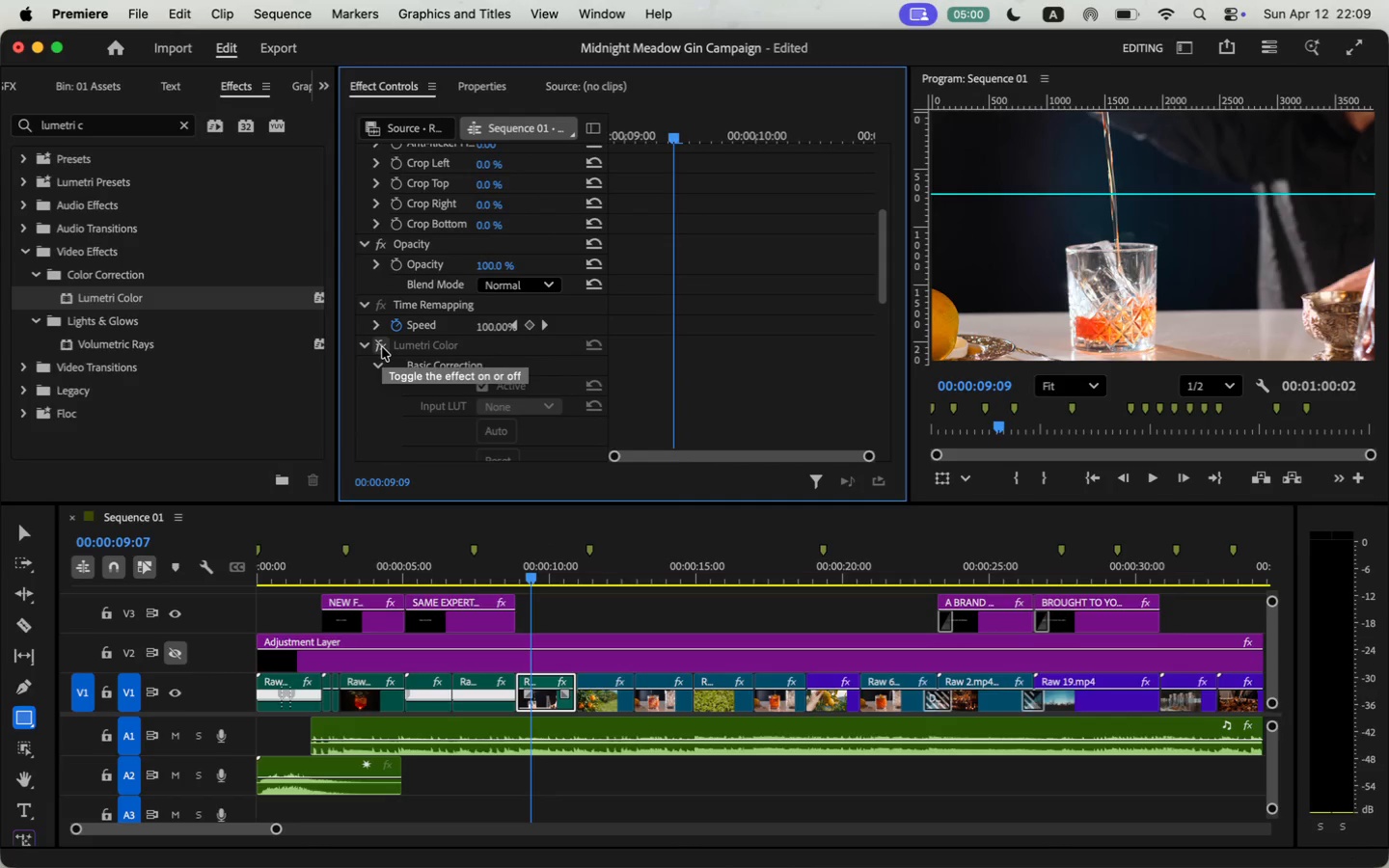 
key(Meta+Z)
 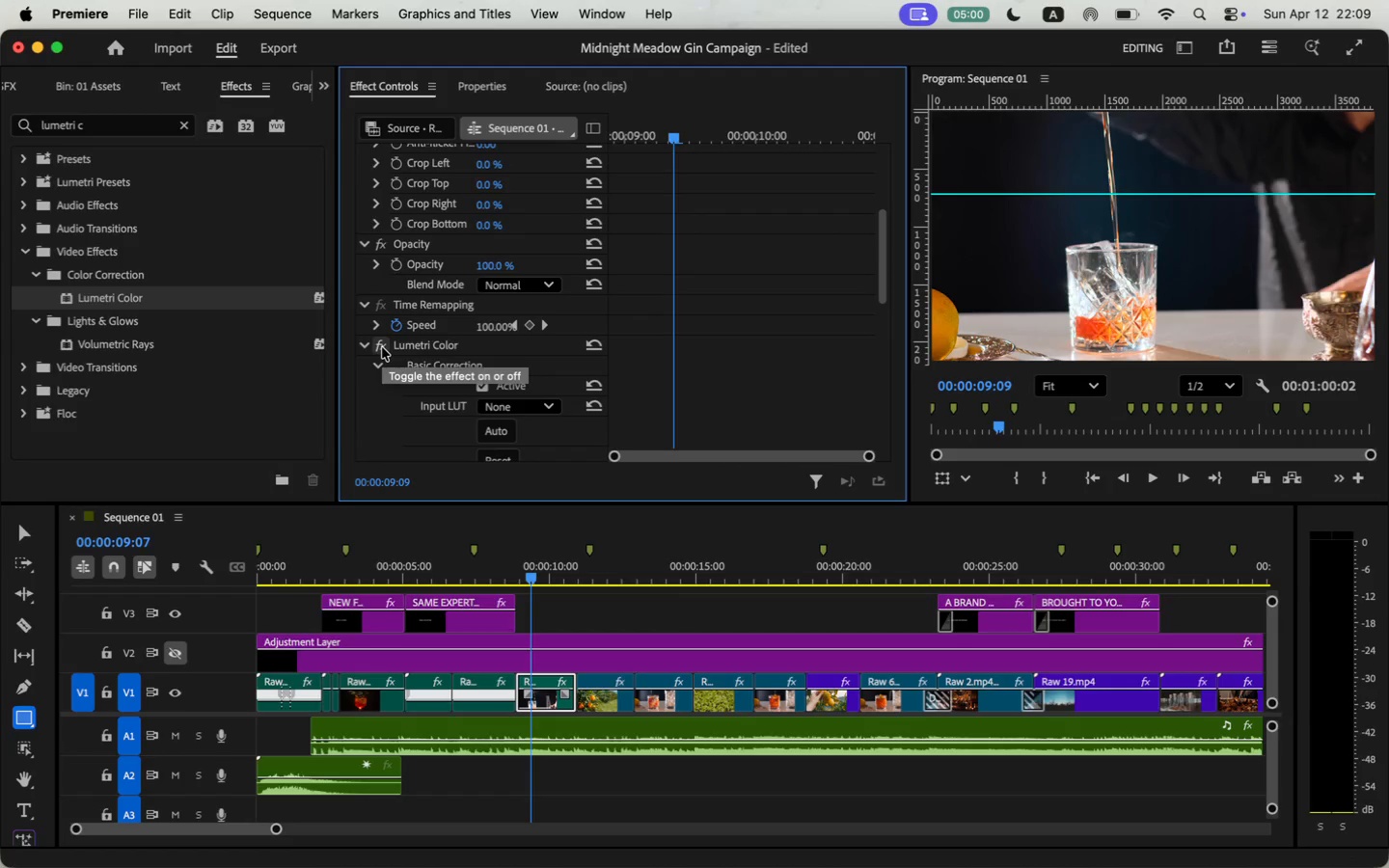 
key(Meta+Z)
 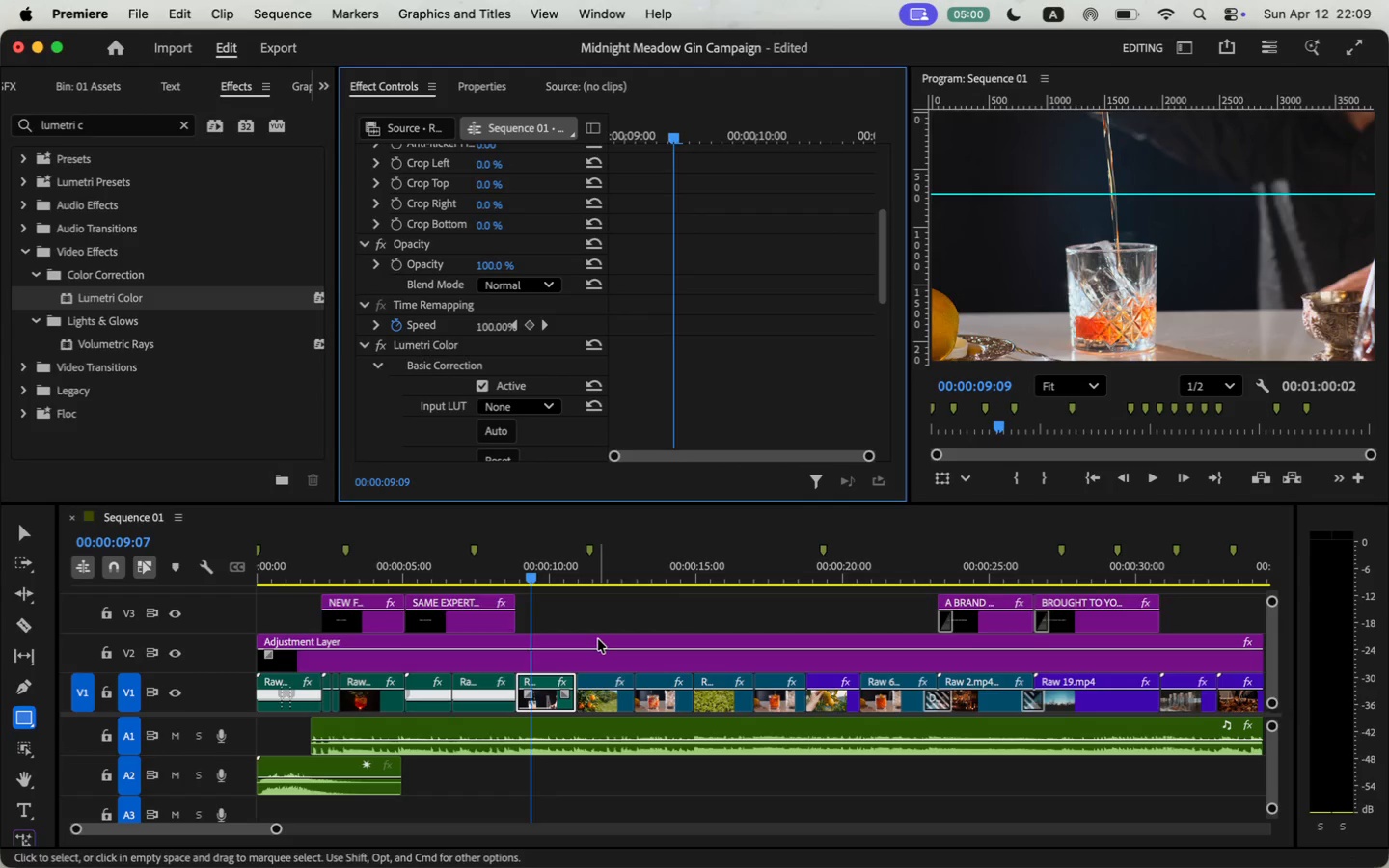 
left_click([597, 645])
 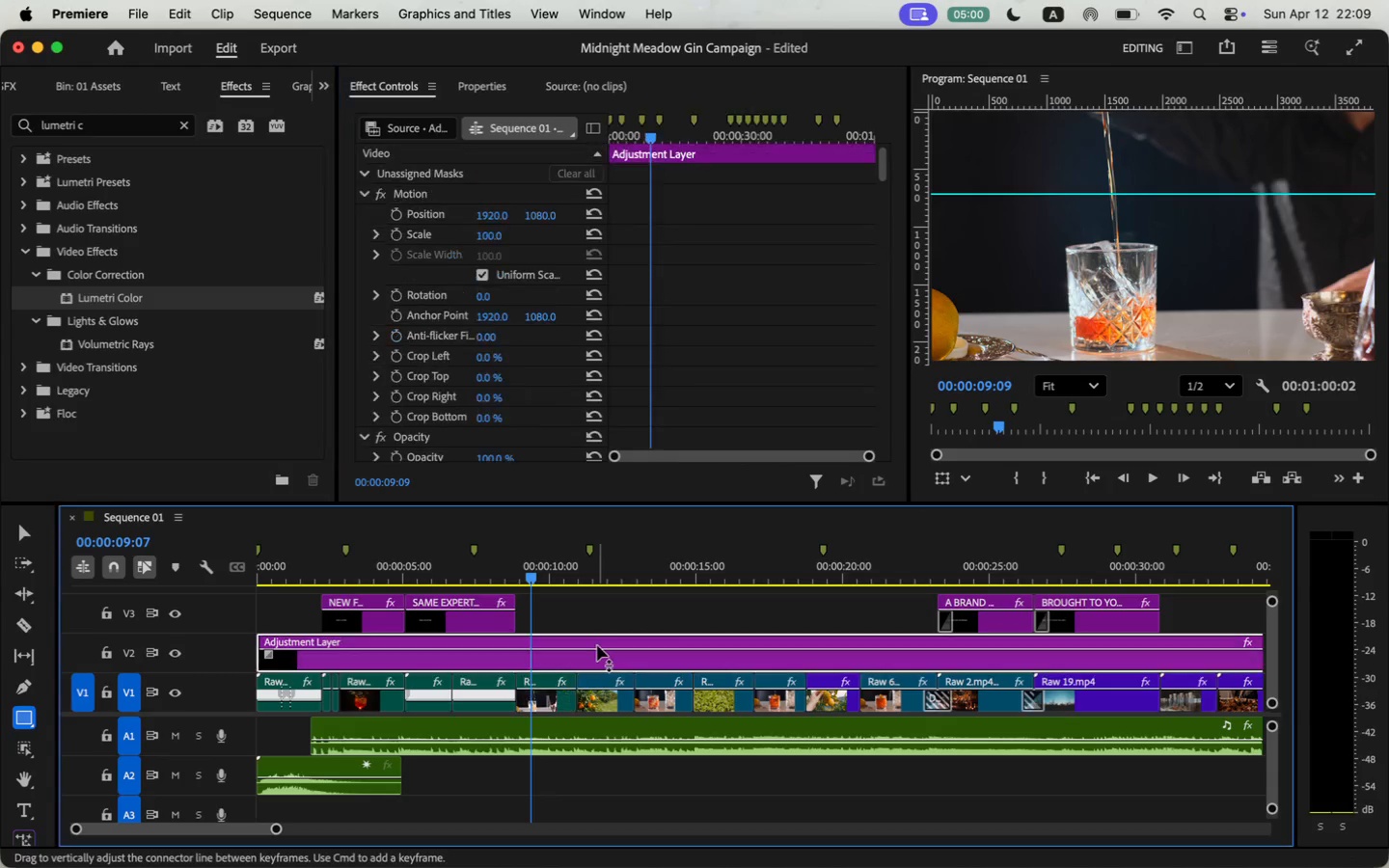 
scroll: coordinate [691, 341], scroll_direction: down, amount: 29.0
 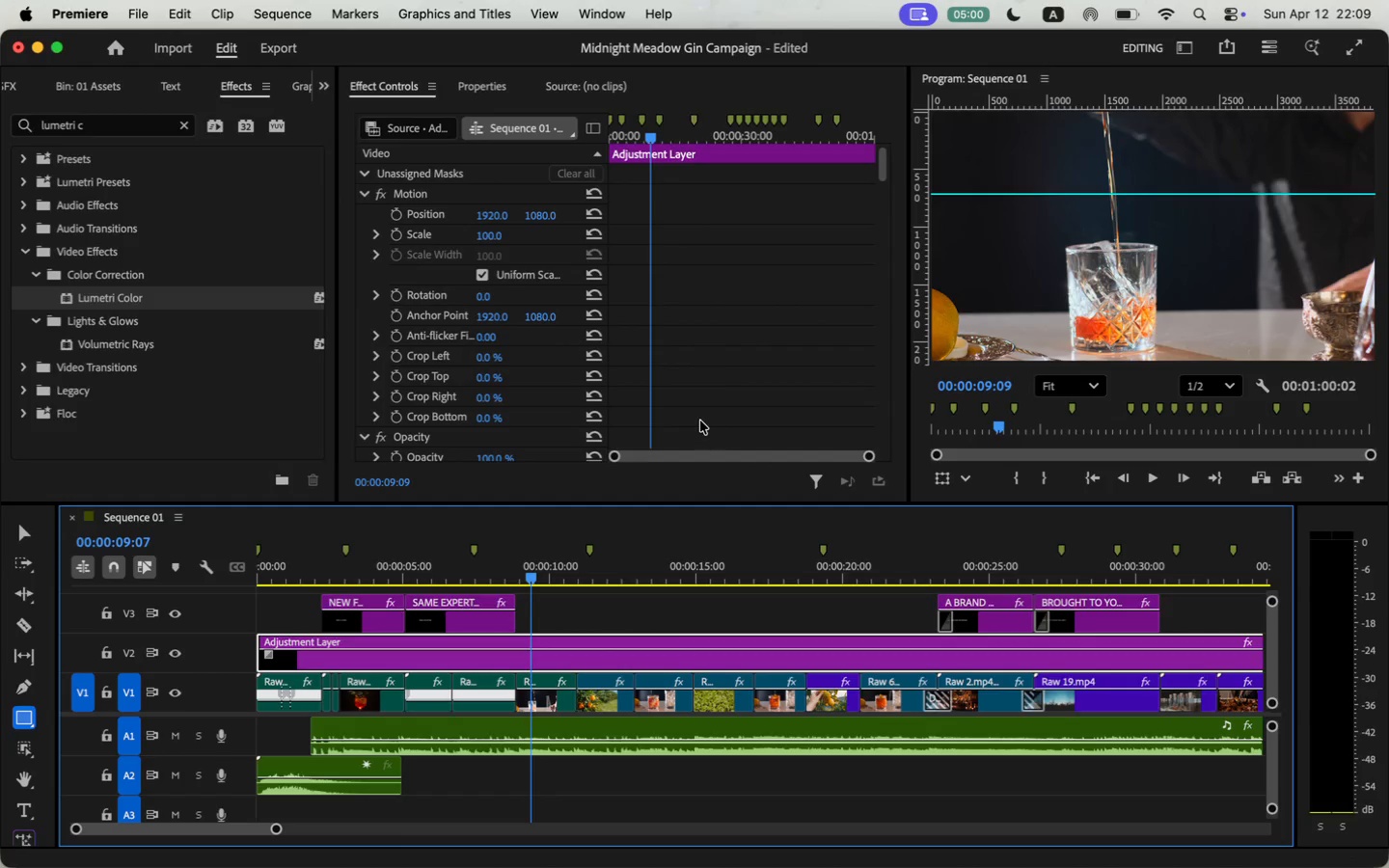 
left_click_drag(start_coordinate=[497, 283], to_coordinate=[503, 290])
 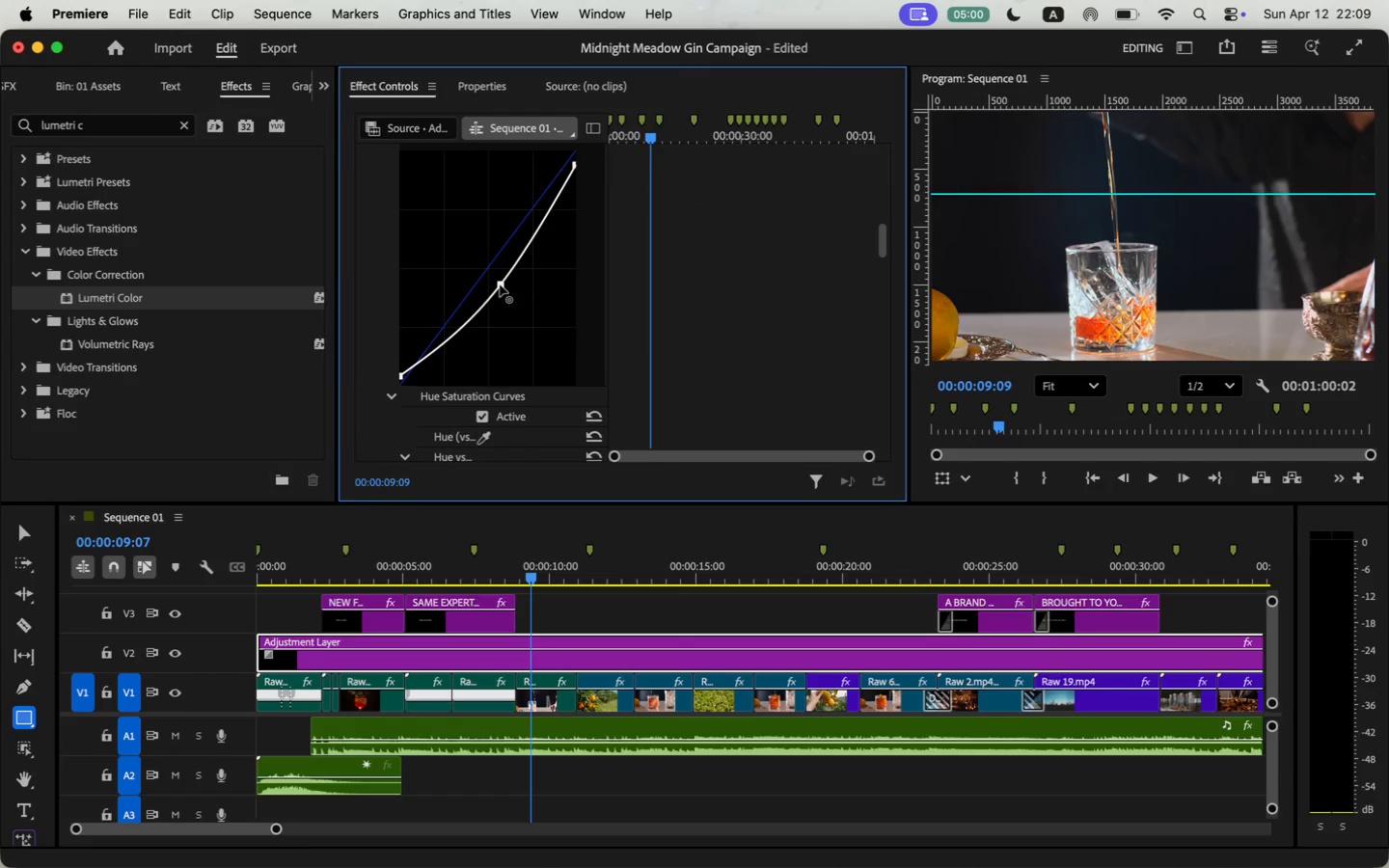 
left_click_drag(start_coordinate=[400, 375], to_coordinate=[388, 374])
 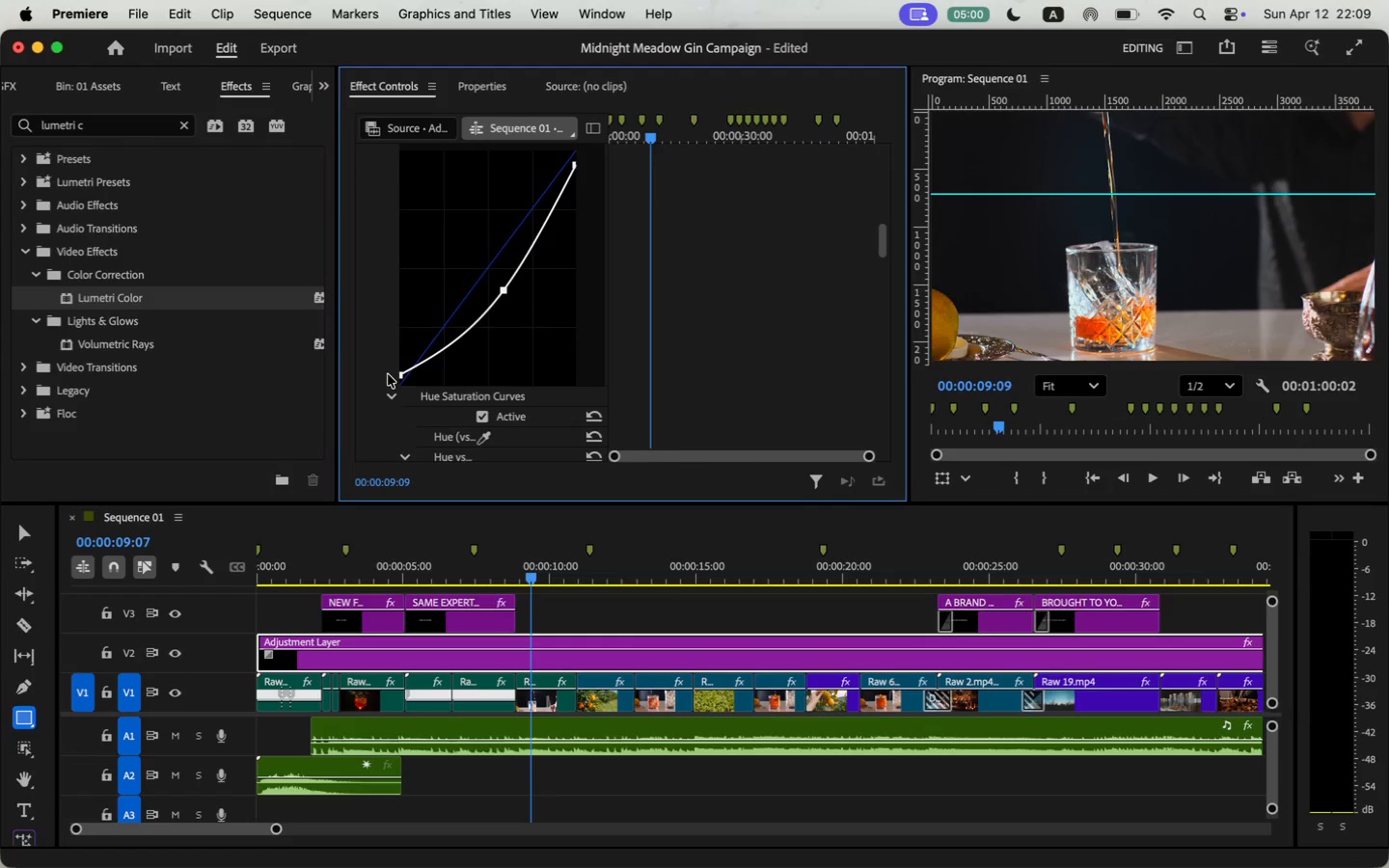 
left_click_drag(start_coordinate=[504, 292], to_coordinate=[498, 274])
 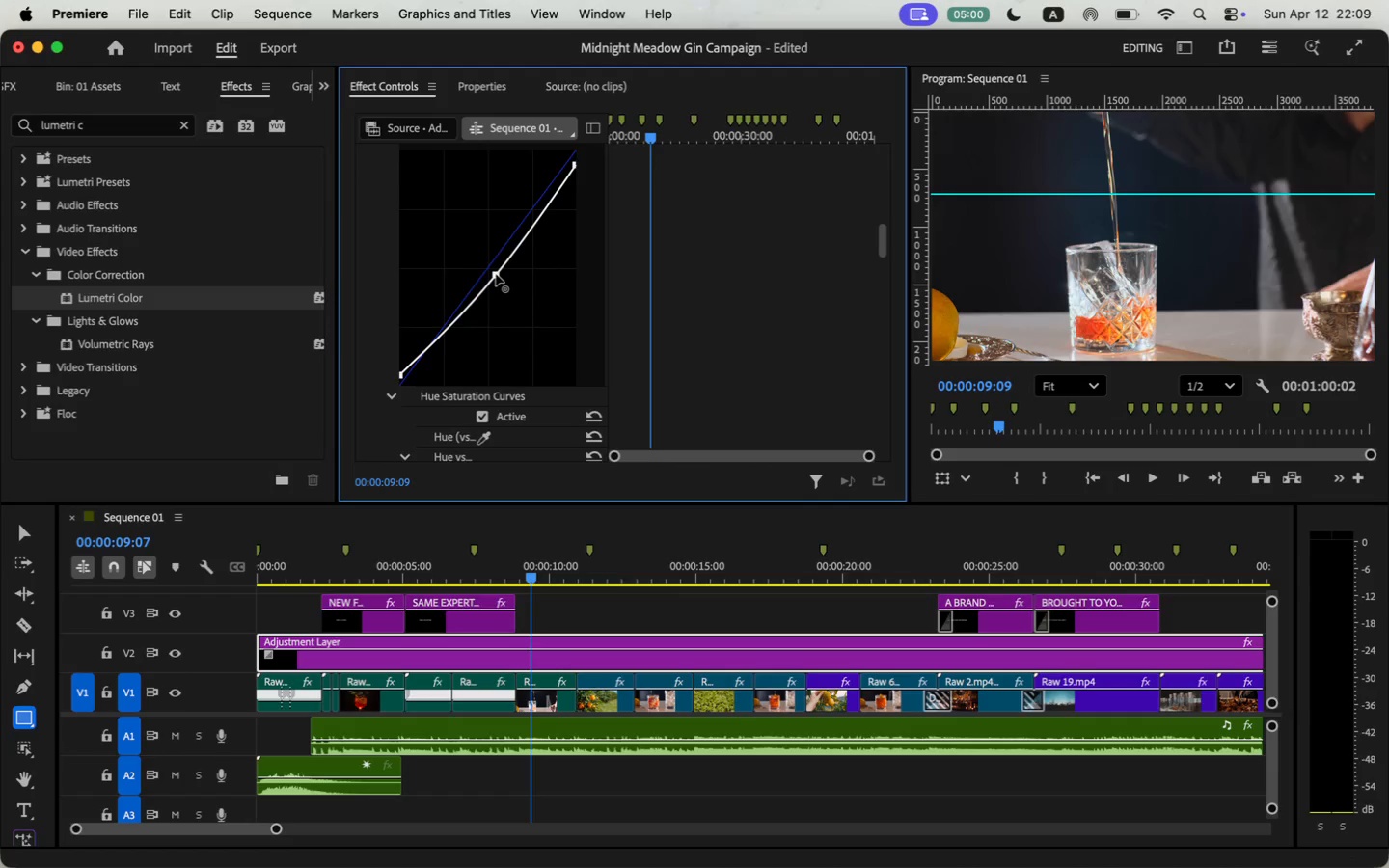 
left_click_drag(start_coordinate=[576, 164], to_coordinate=[587, 133])
 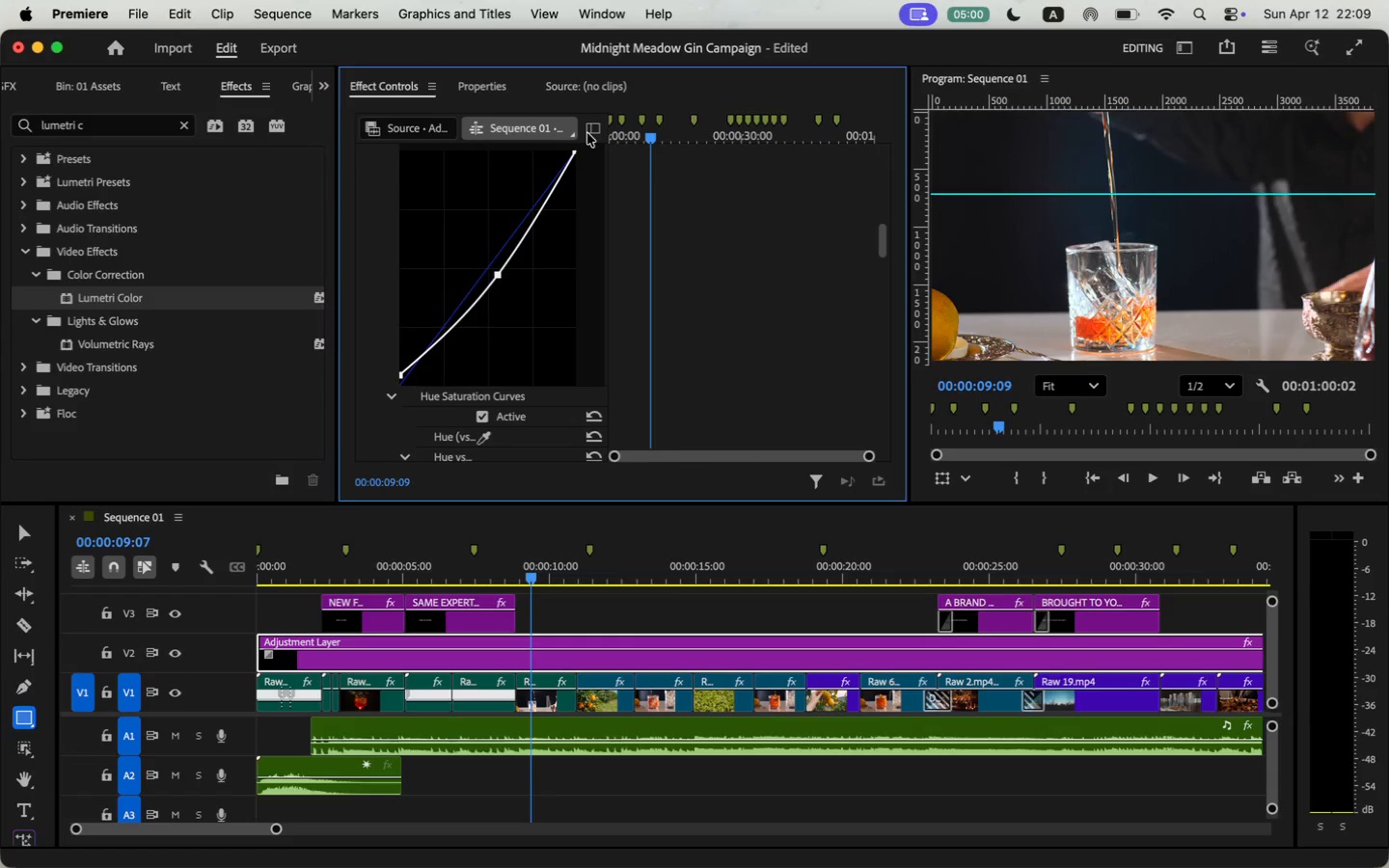 
left_click([529, 227])
 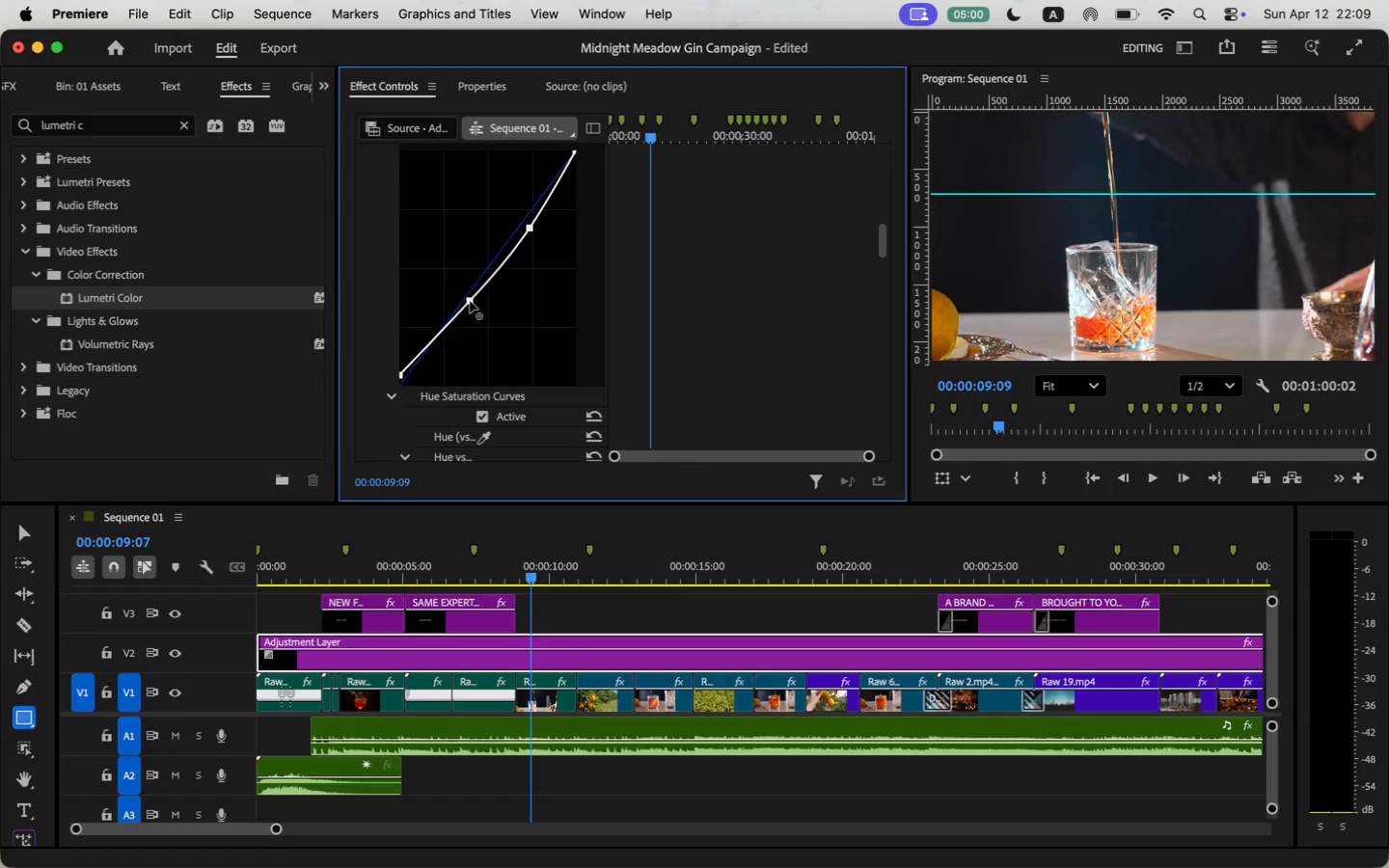 
left_click_drag(start_coordinate=[497, 278], to_coordinate=[464, 297])
 